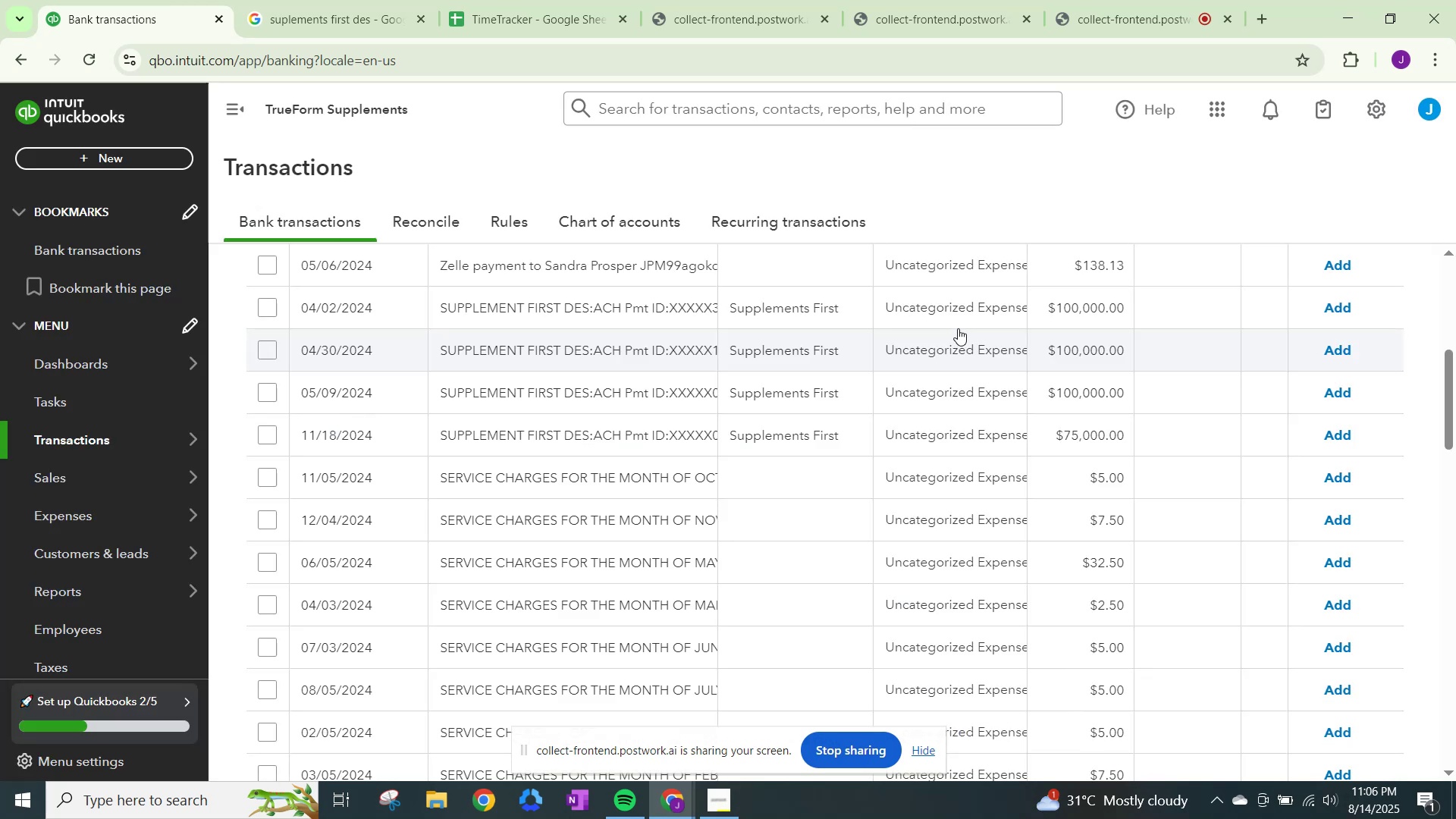 
left_click([957, 313])
 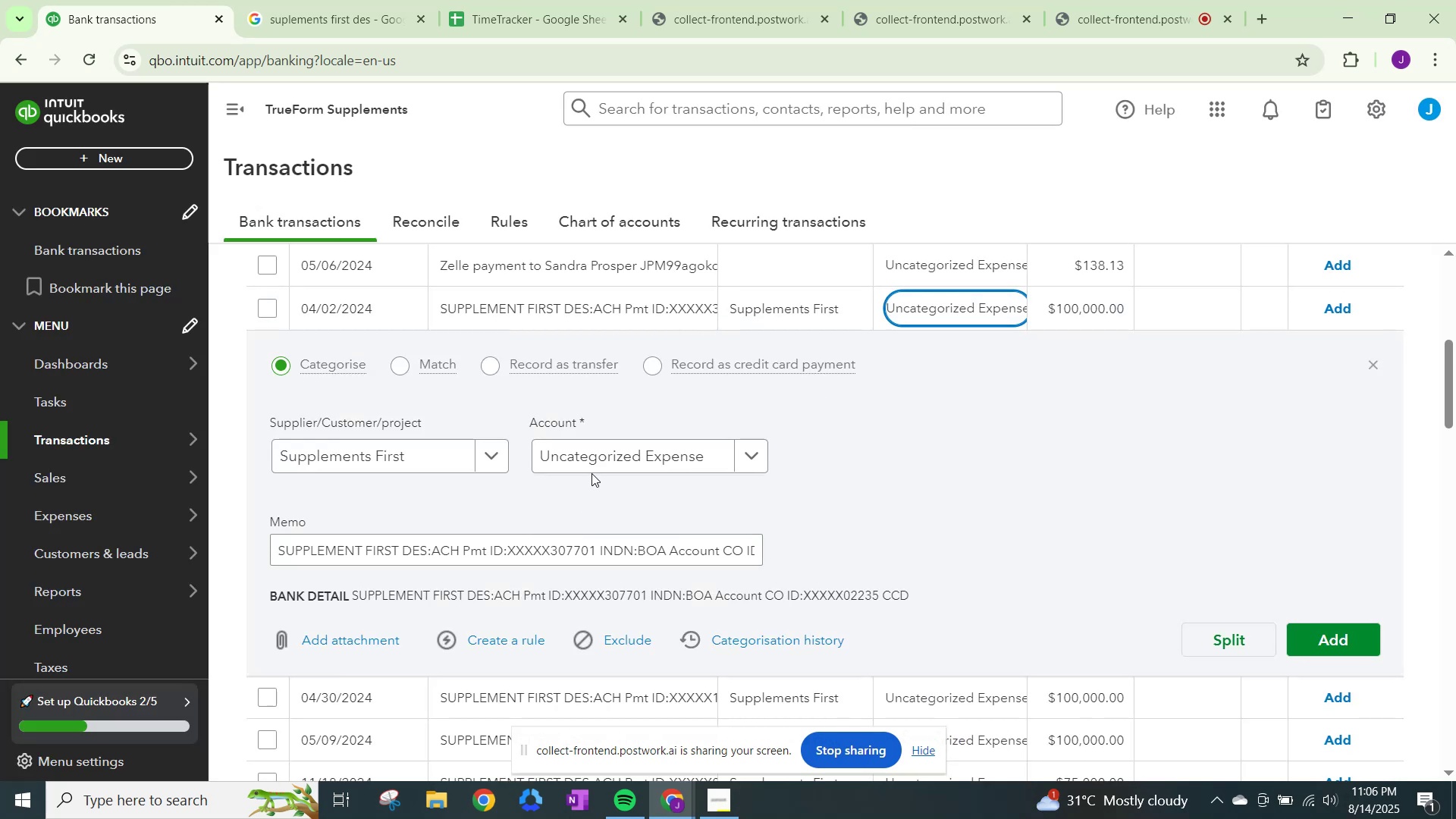 
left_click([610, 454])
 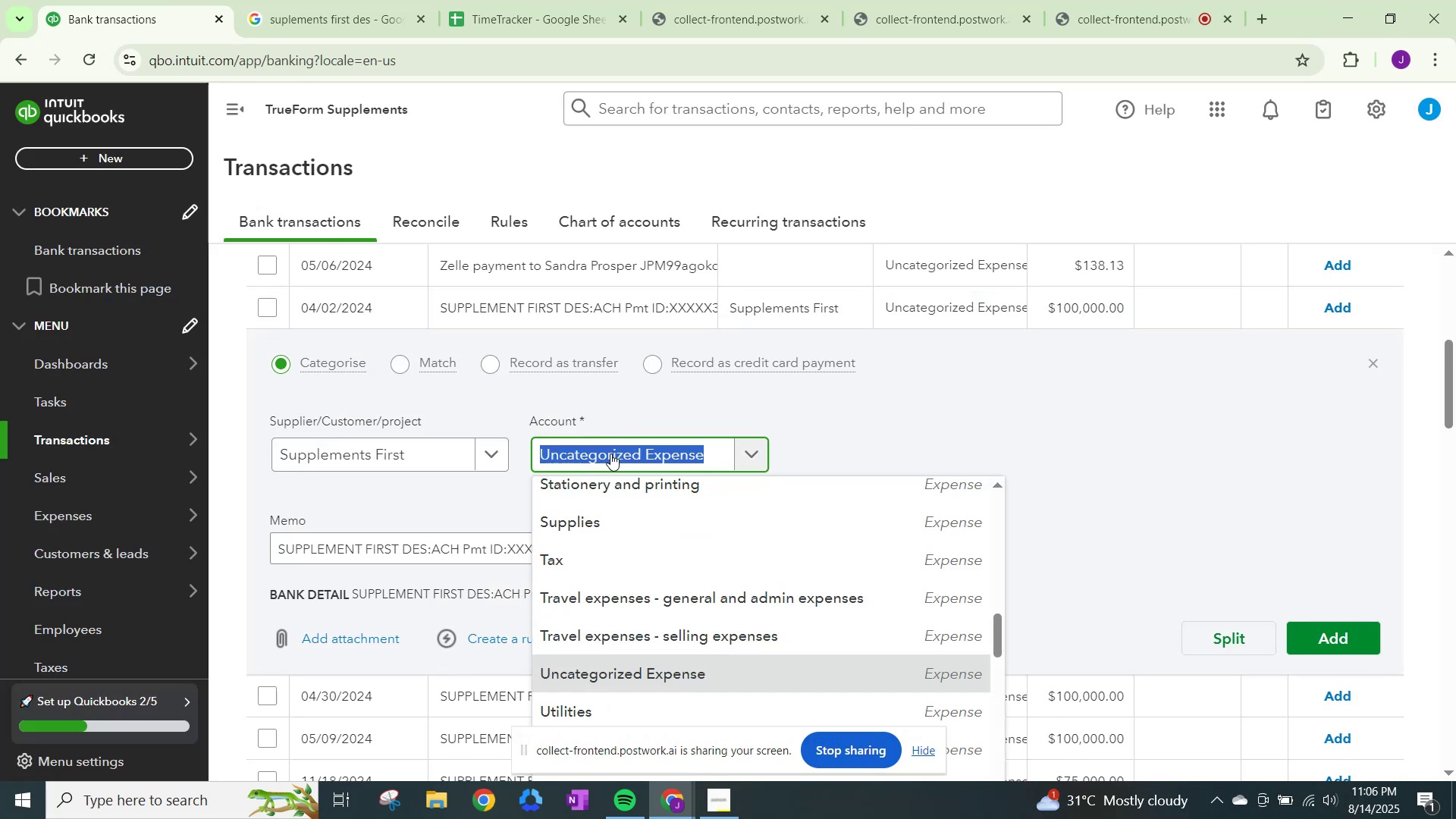 
key(Control+ControlLeft)
 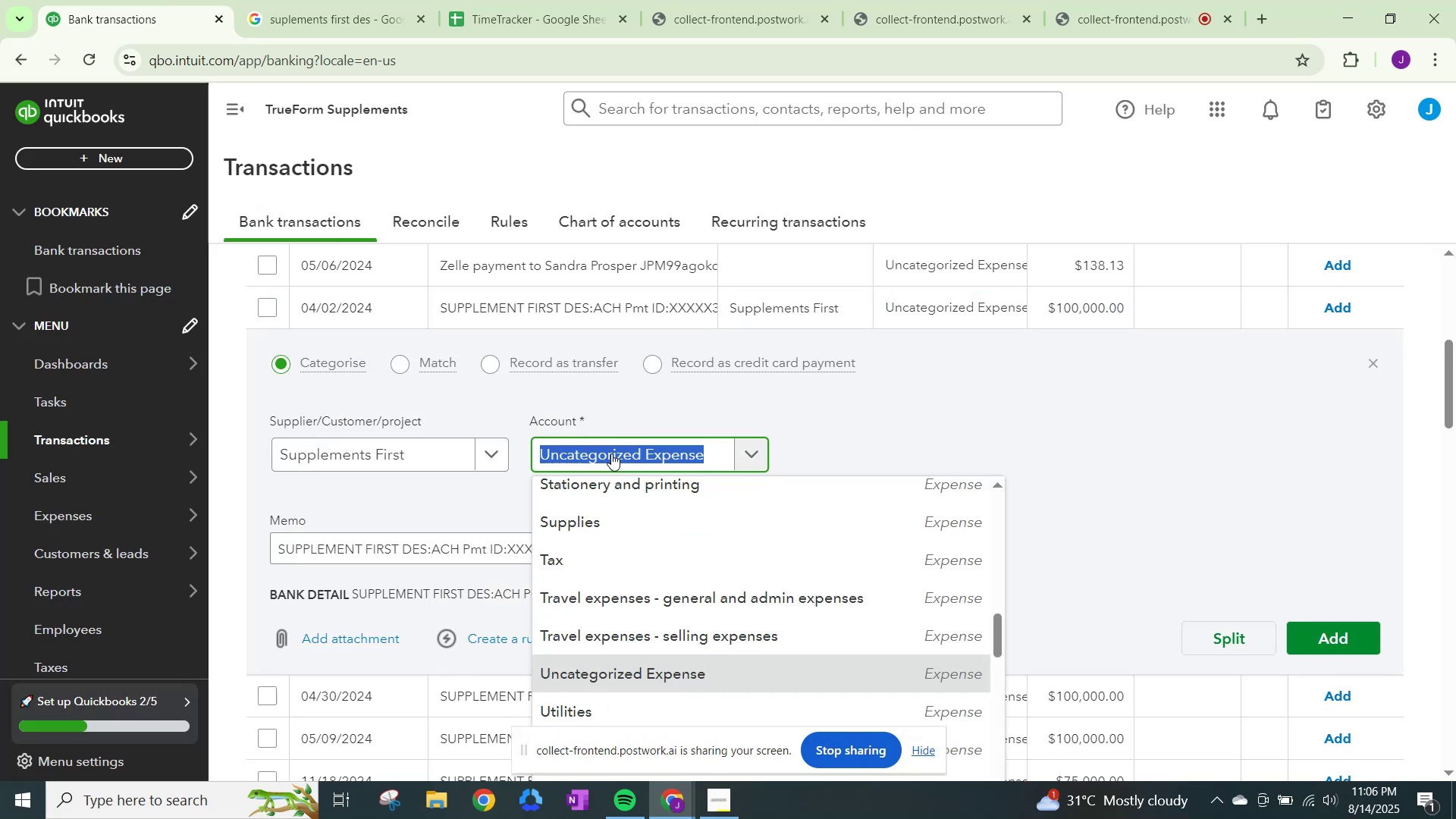 
key(Control+V)
 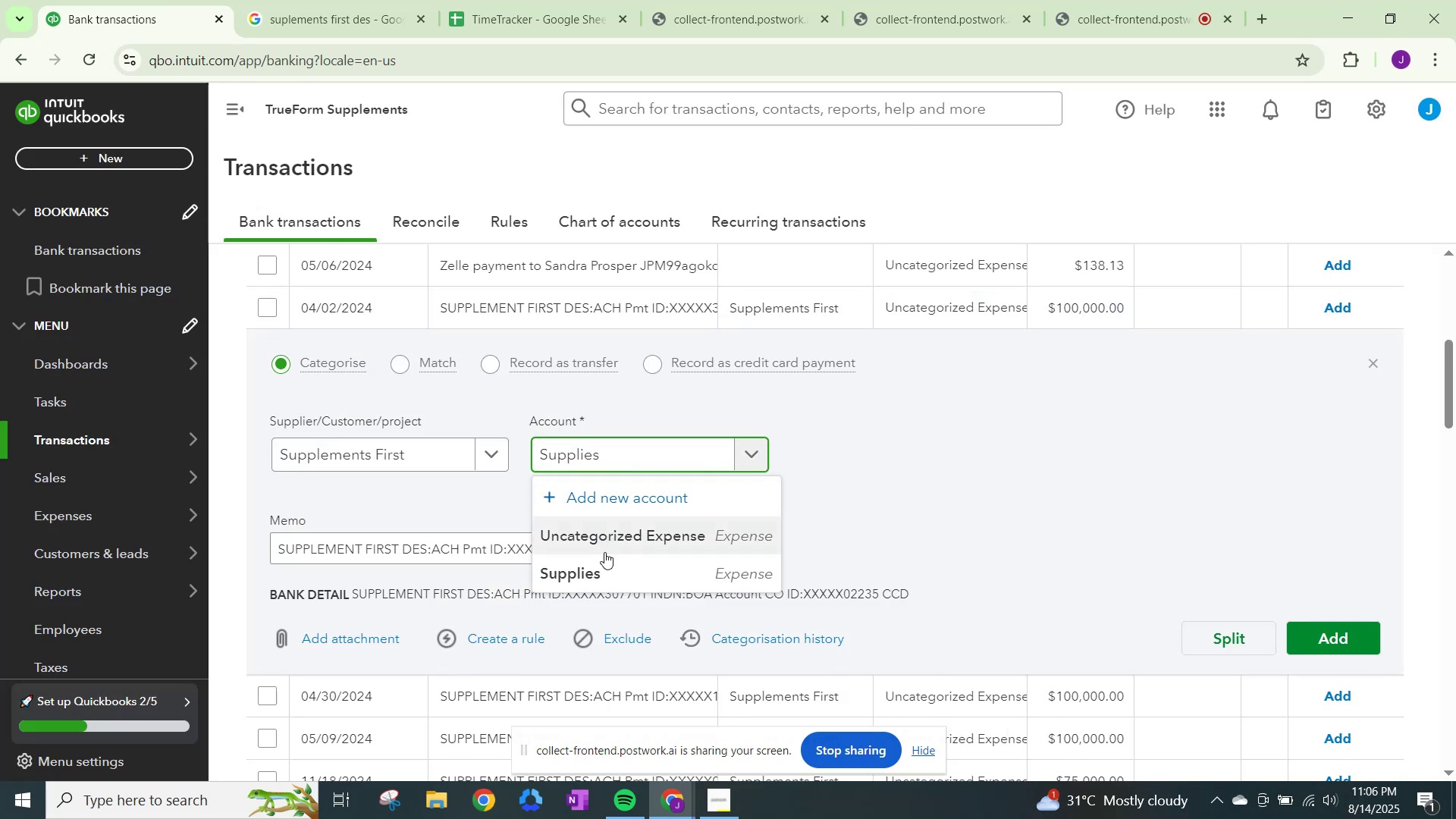 
left_click([610, 570])
 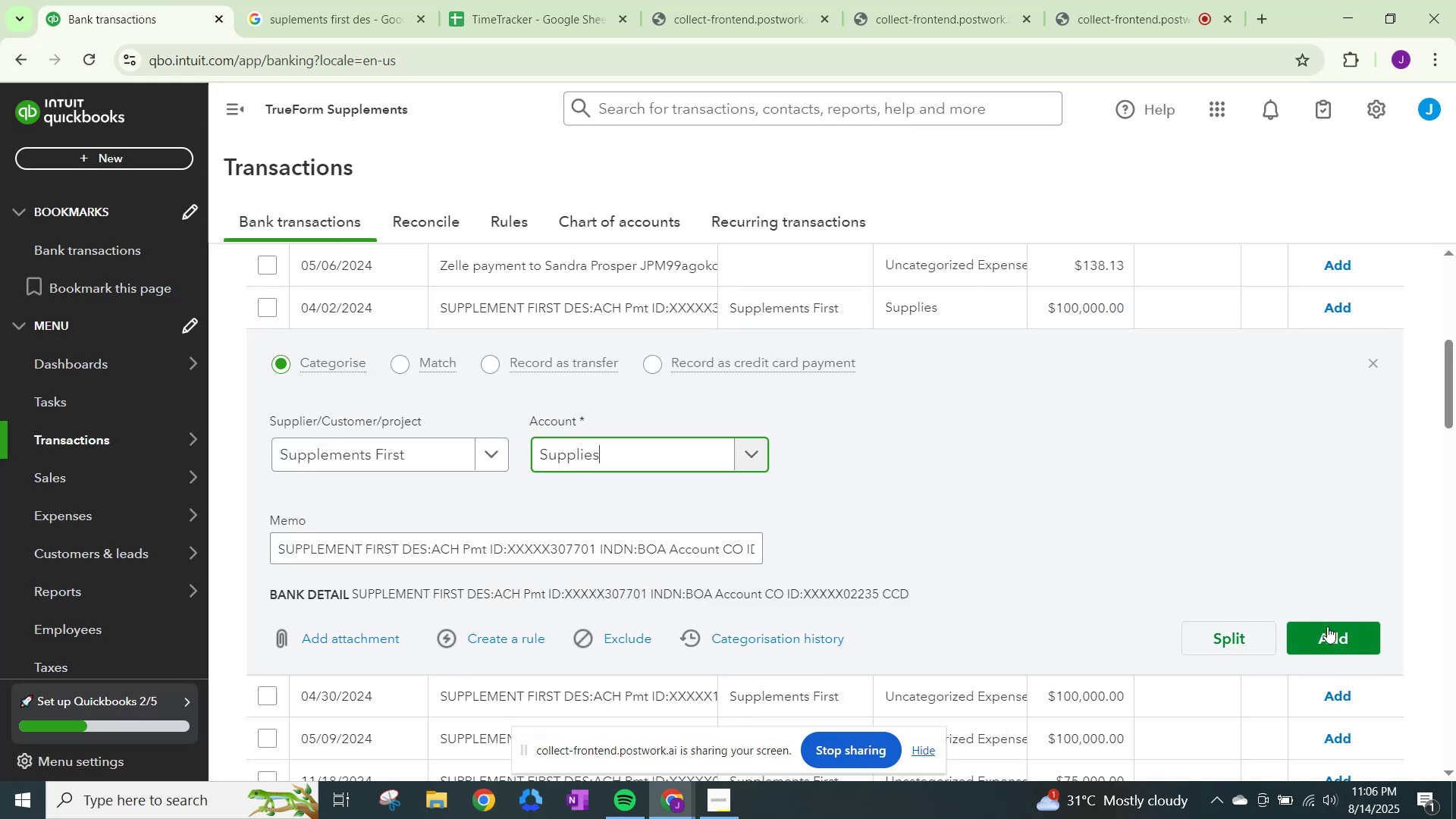 
left_click([1334, 627])
 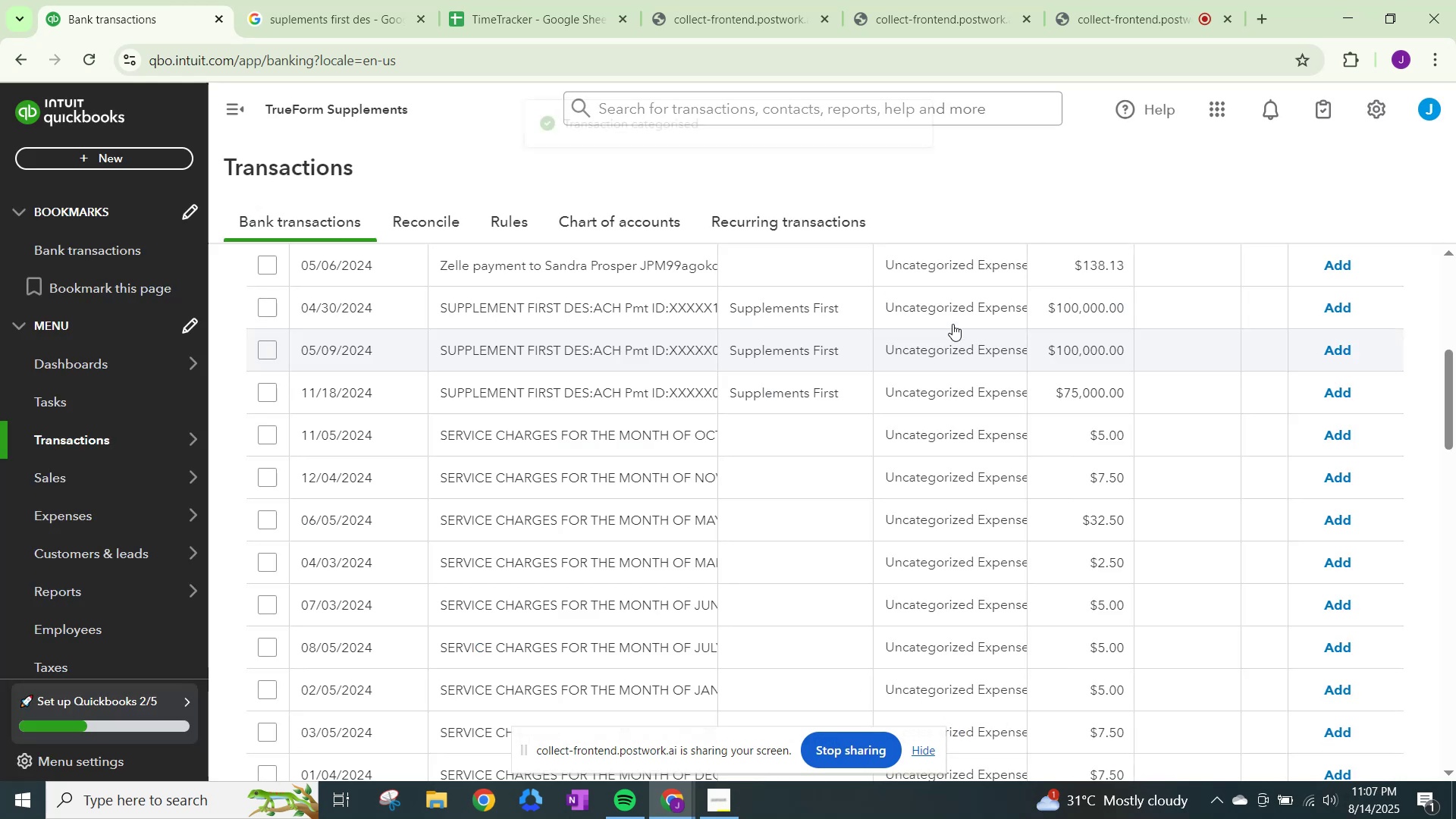 
left_click([952, 307])
 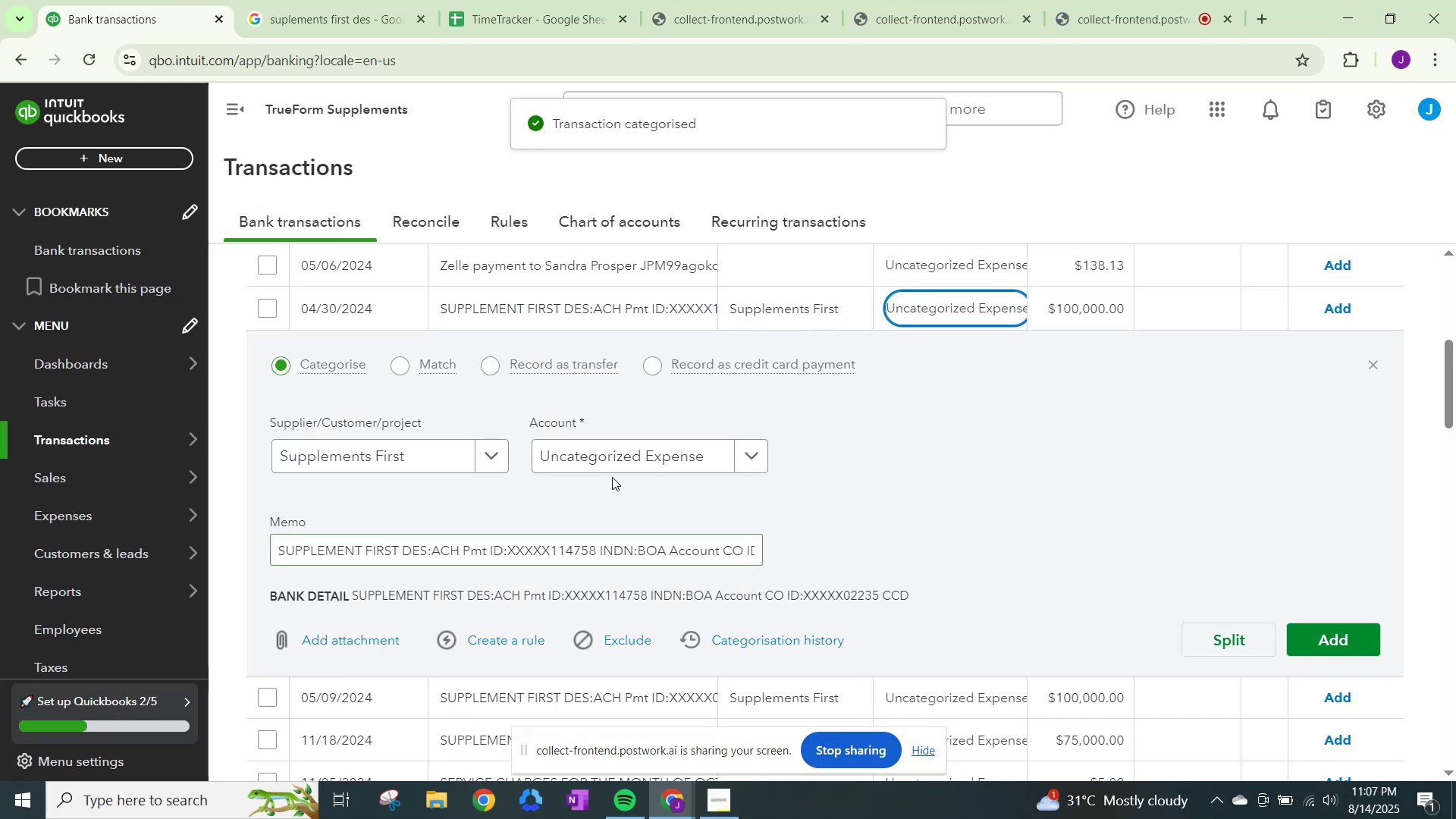 
left_click([627, 443])
 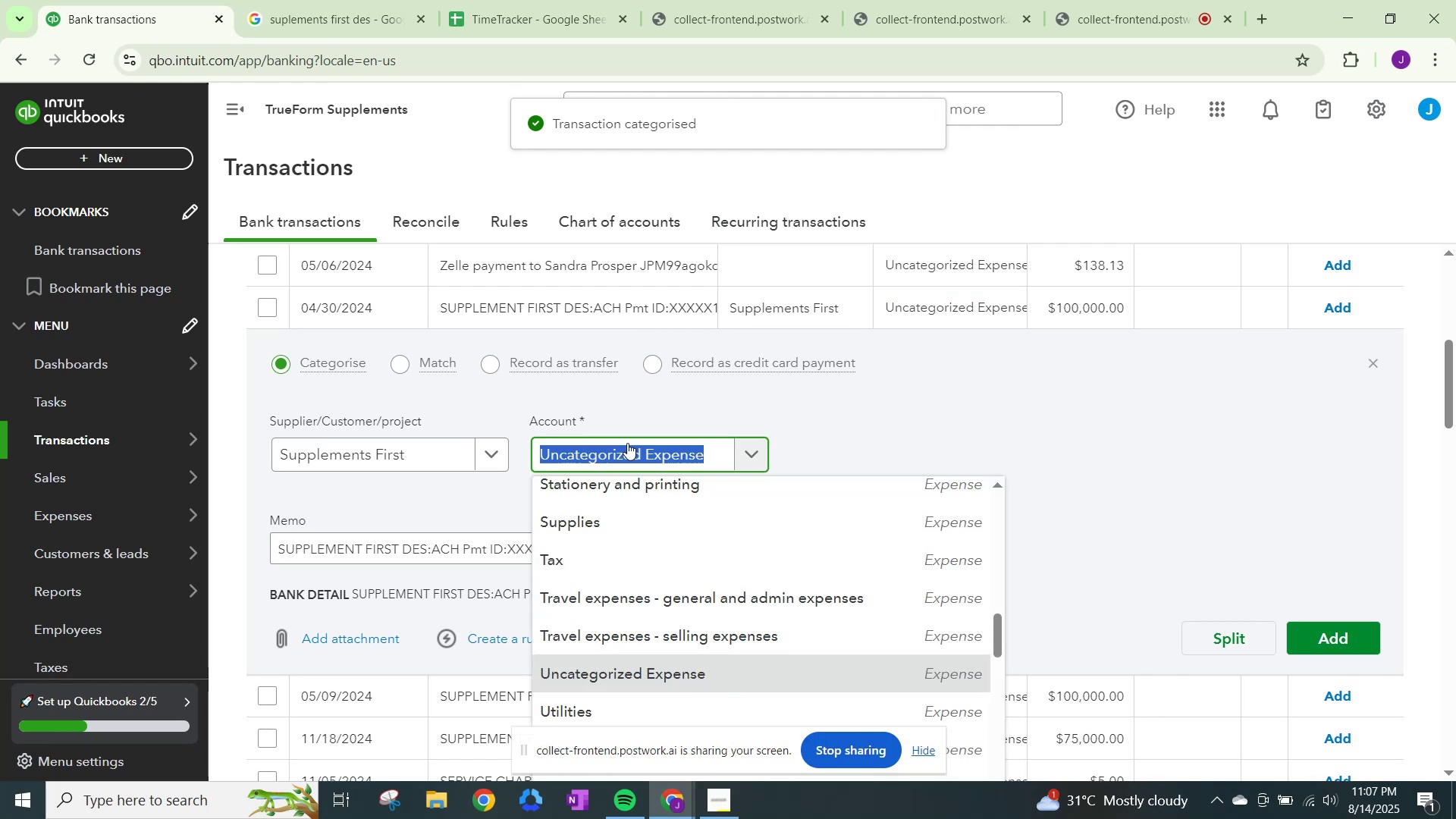 
key(Control+ControlLeft)
 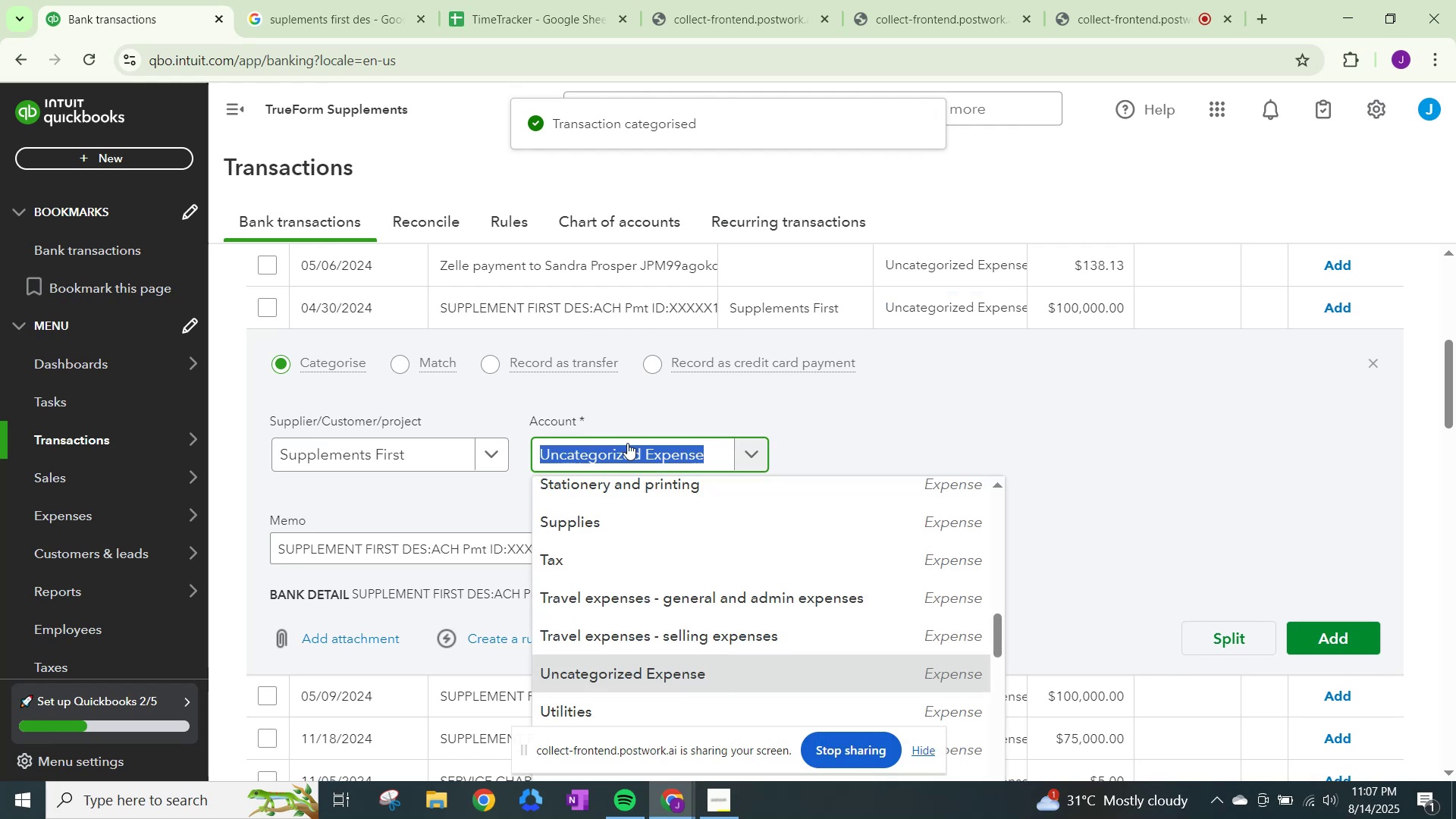 
key(Control+V)
 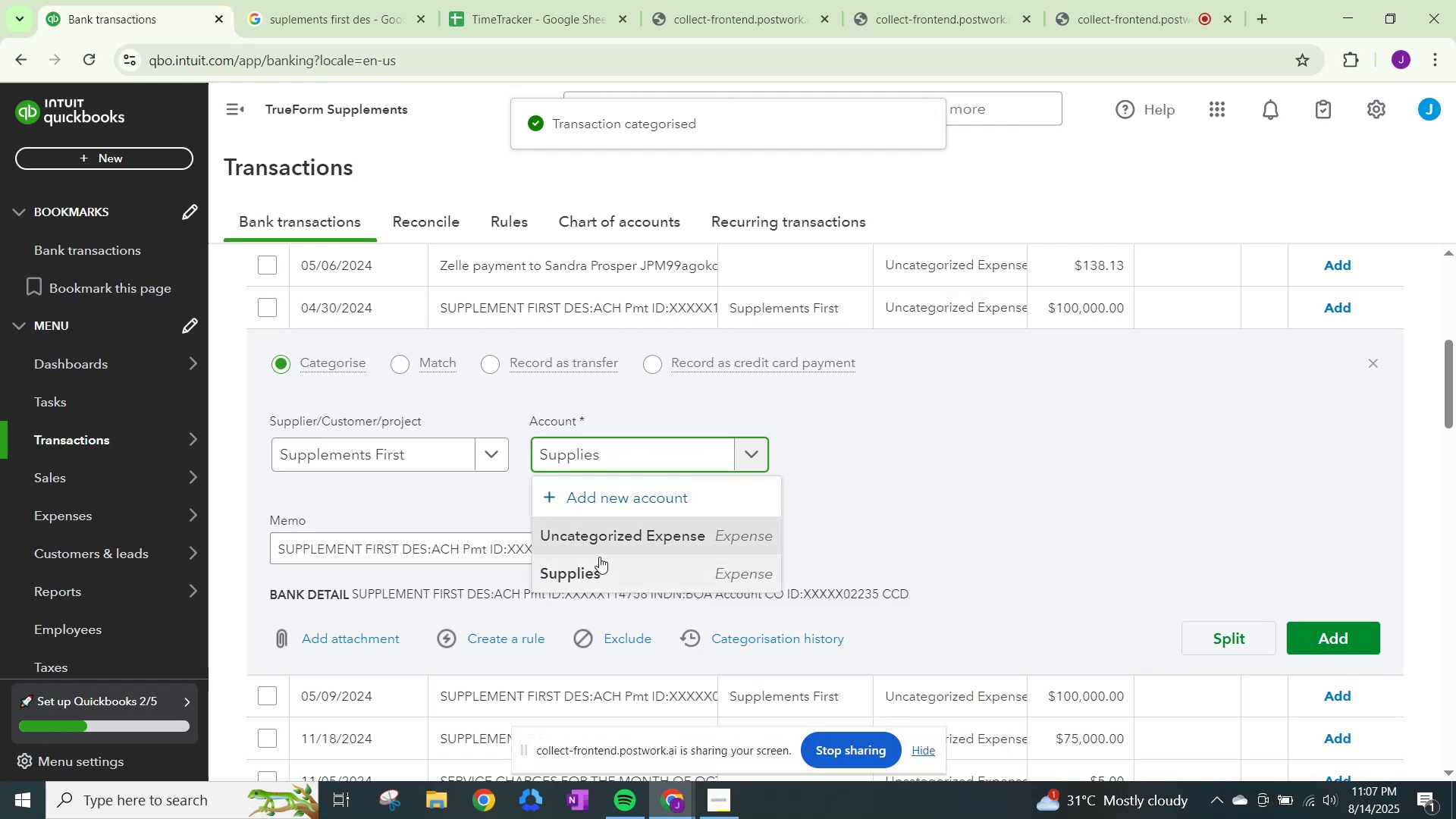 
left_click([601, 557])
 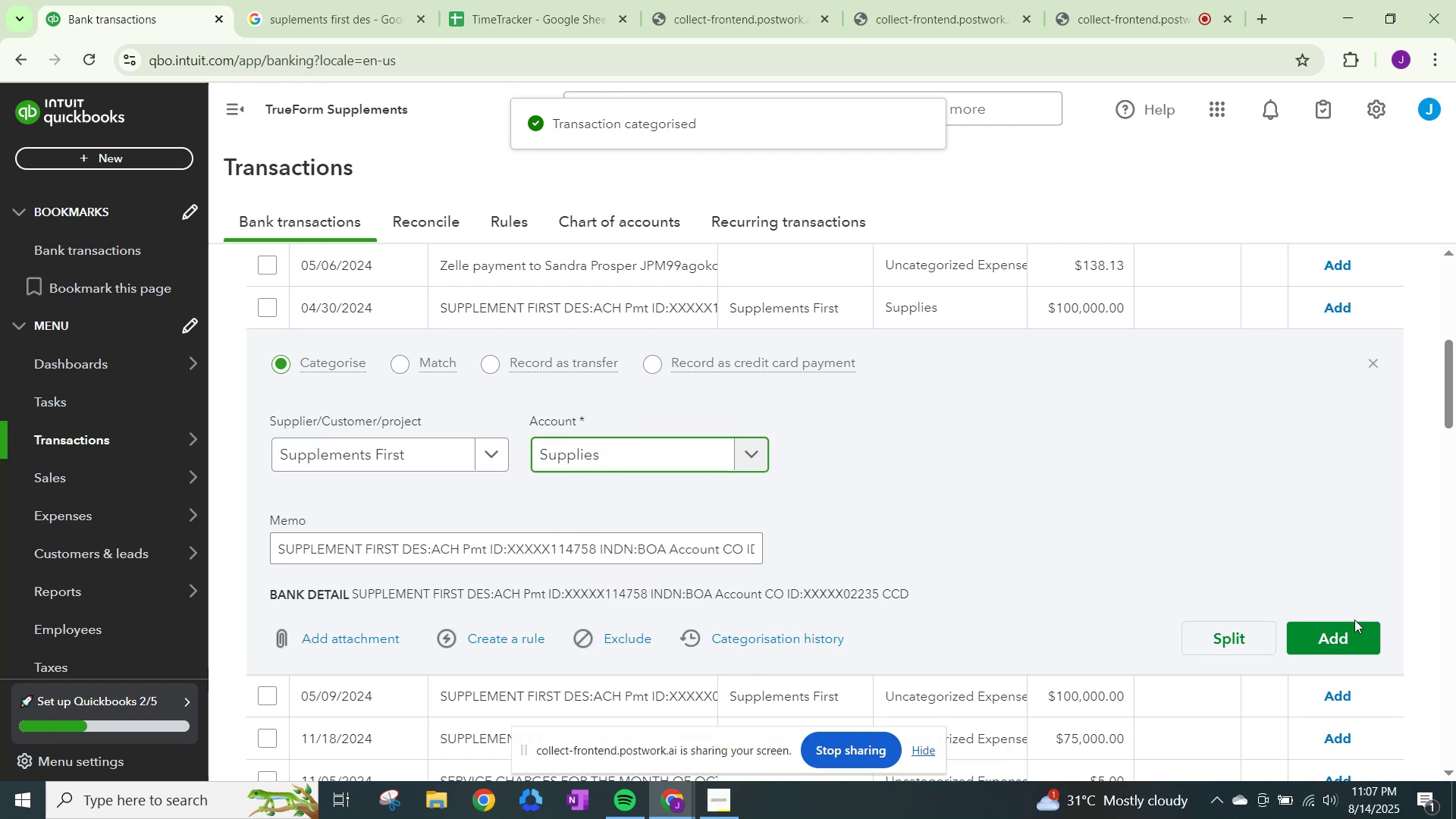 
left_click([1357, 629])
 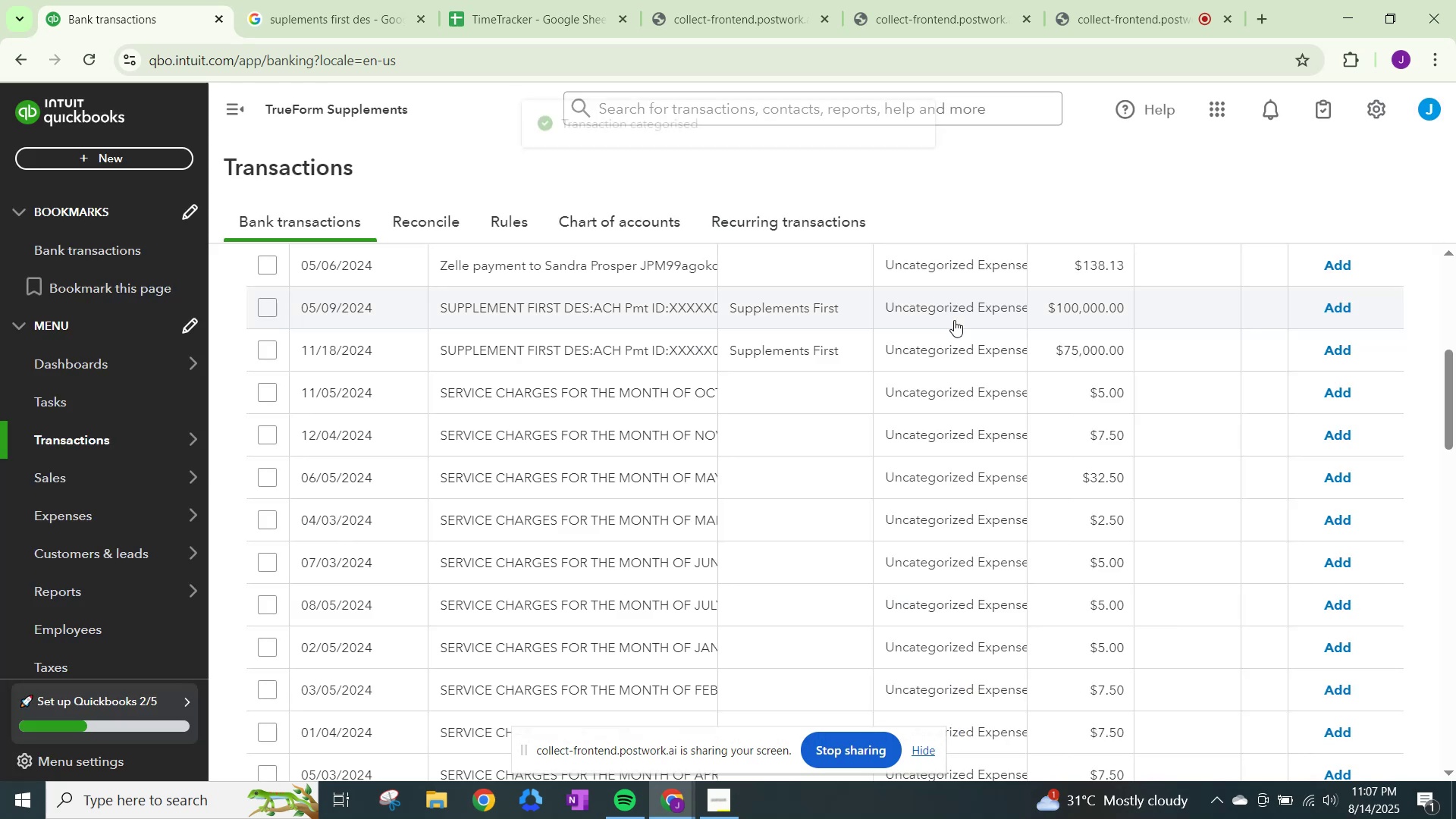 
left_click([949, 307])
 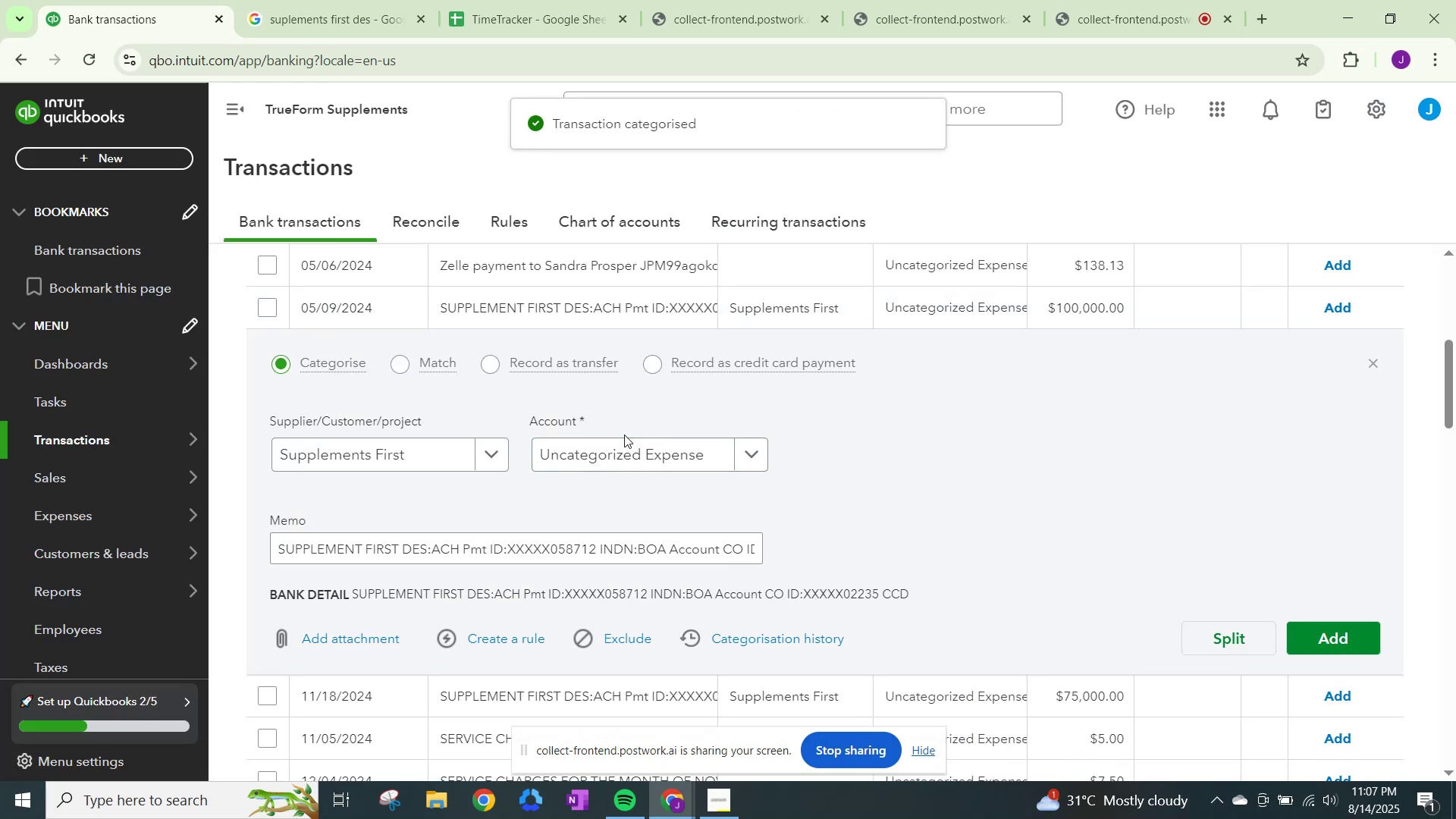 
double_click([629, 447])
 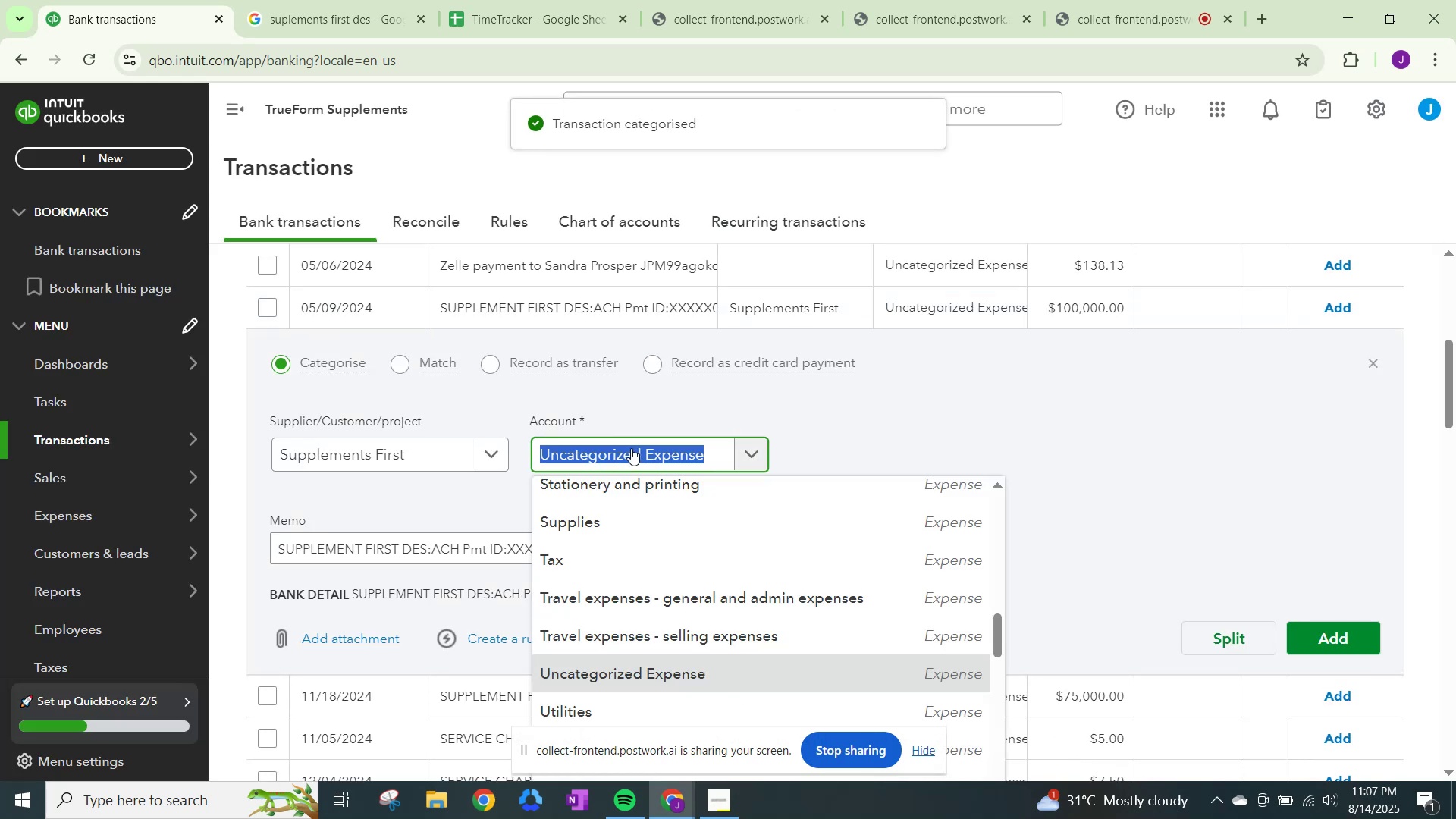 
key(Control+ControlLeft)
 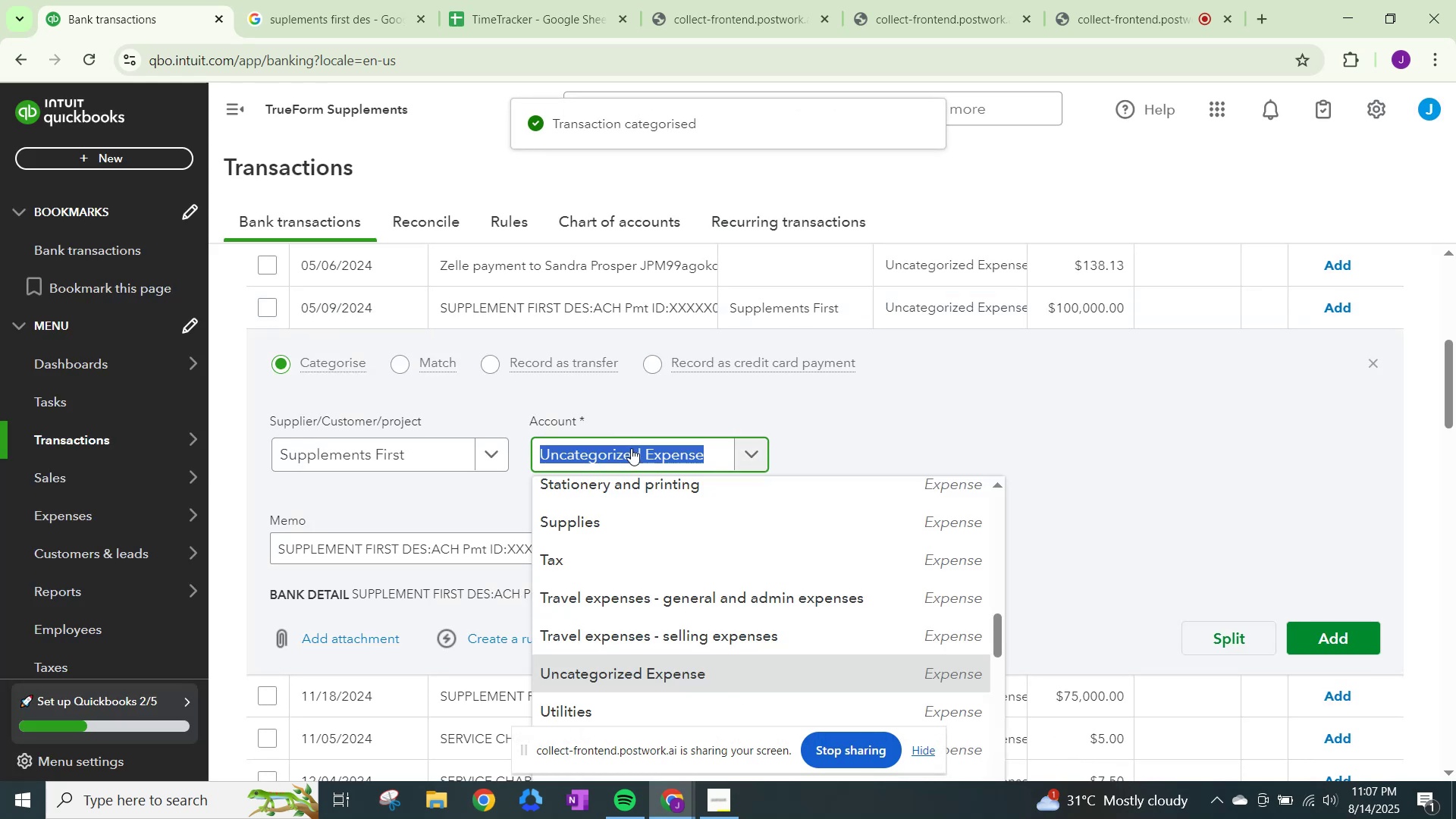 
key(Control+V)
 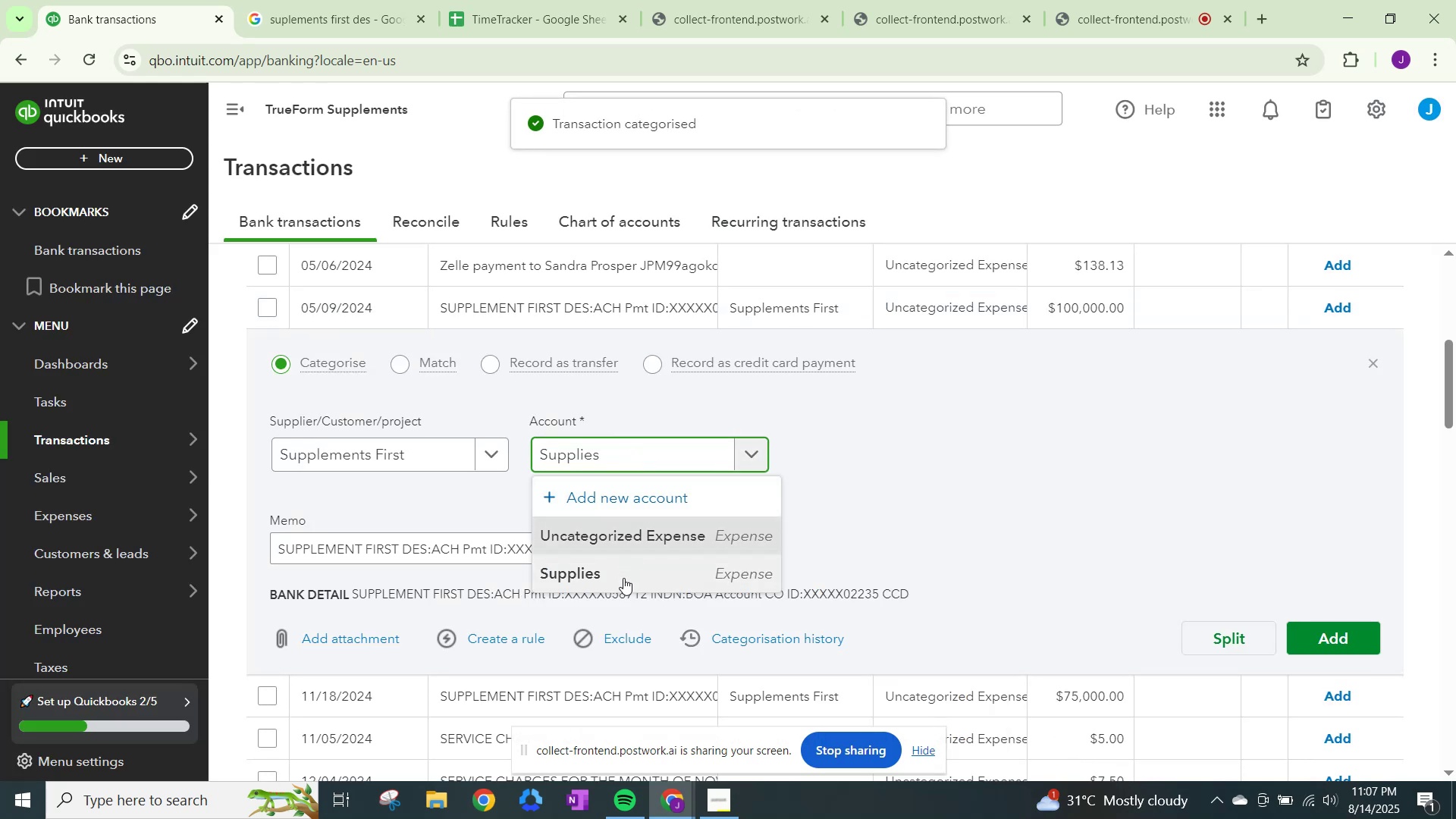 
left_click([623, 578])
 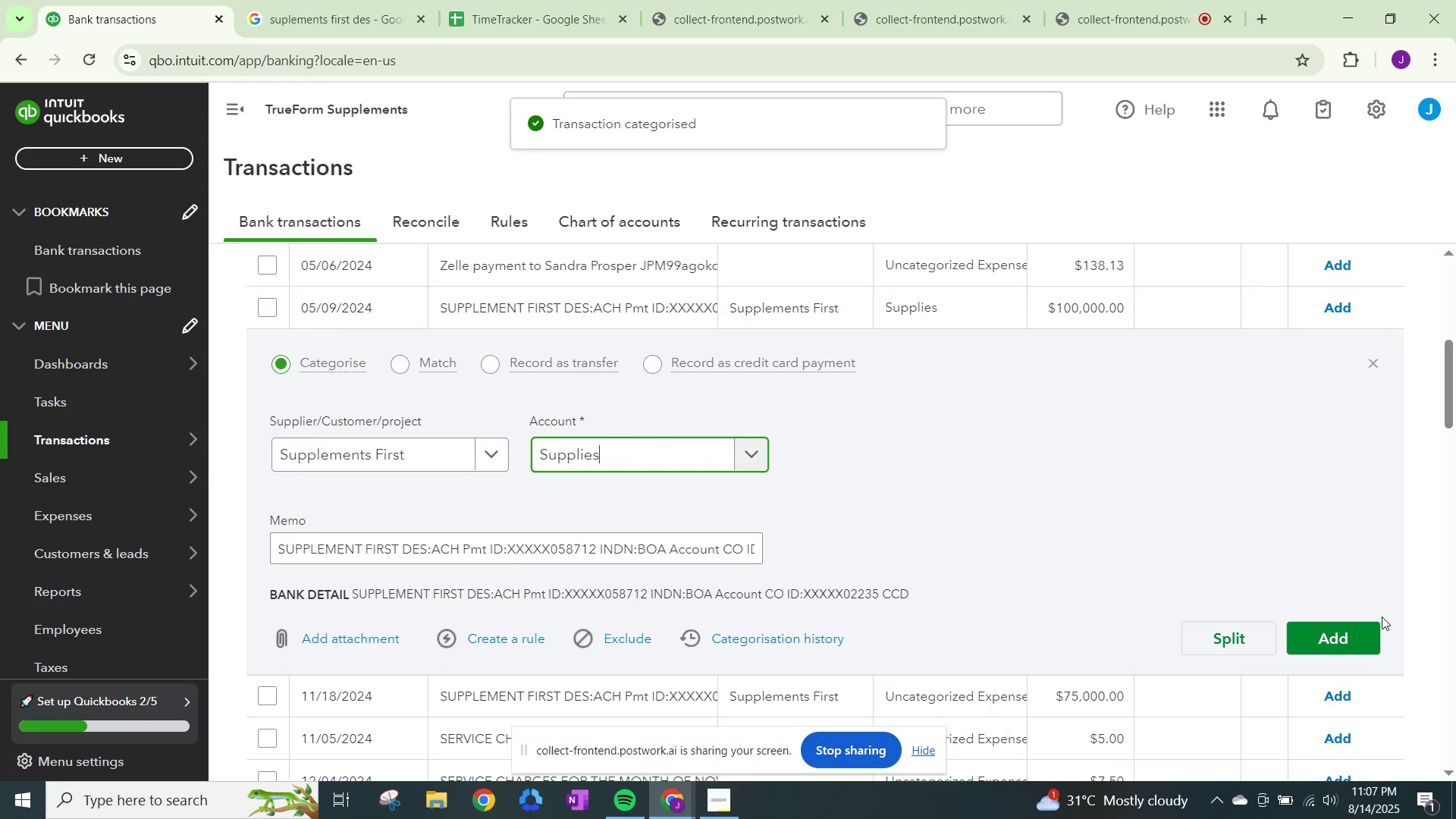 
left_click([1319, 639])
 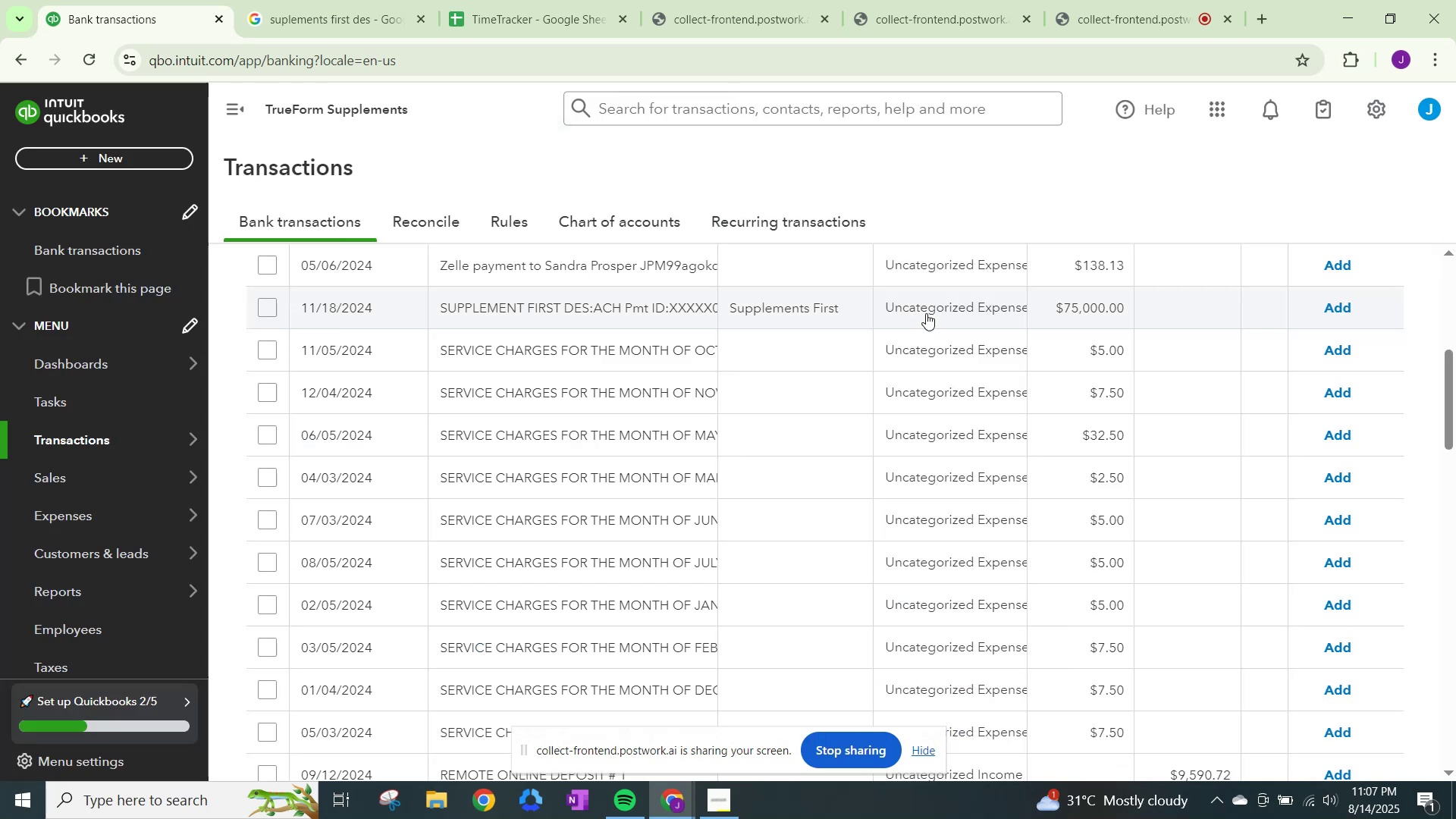 
left_click([927, 312])
 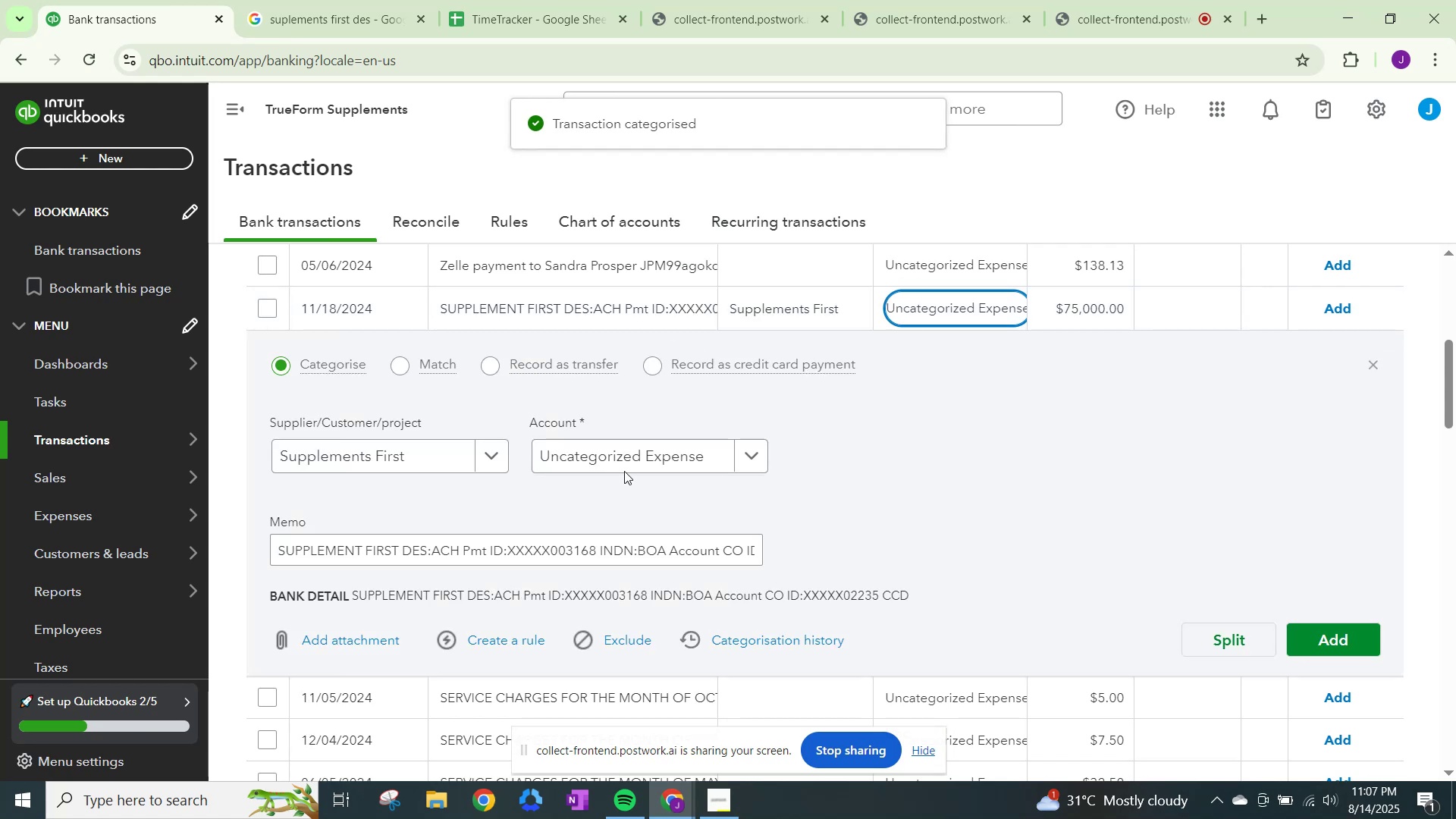 
left_click([628, 450])
 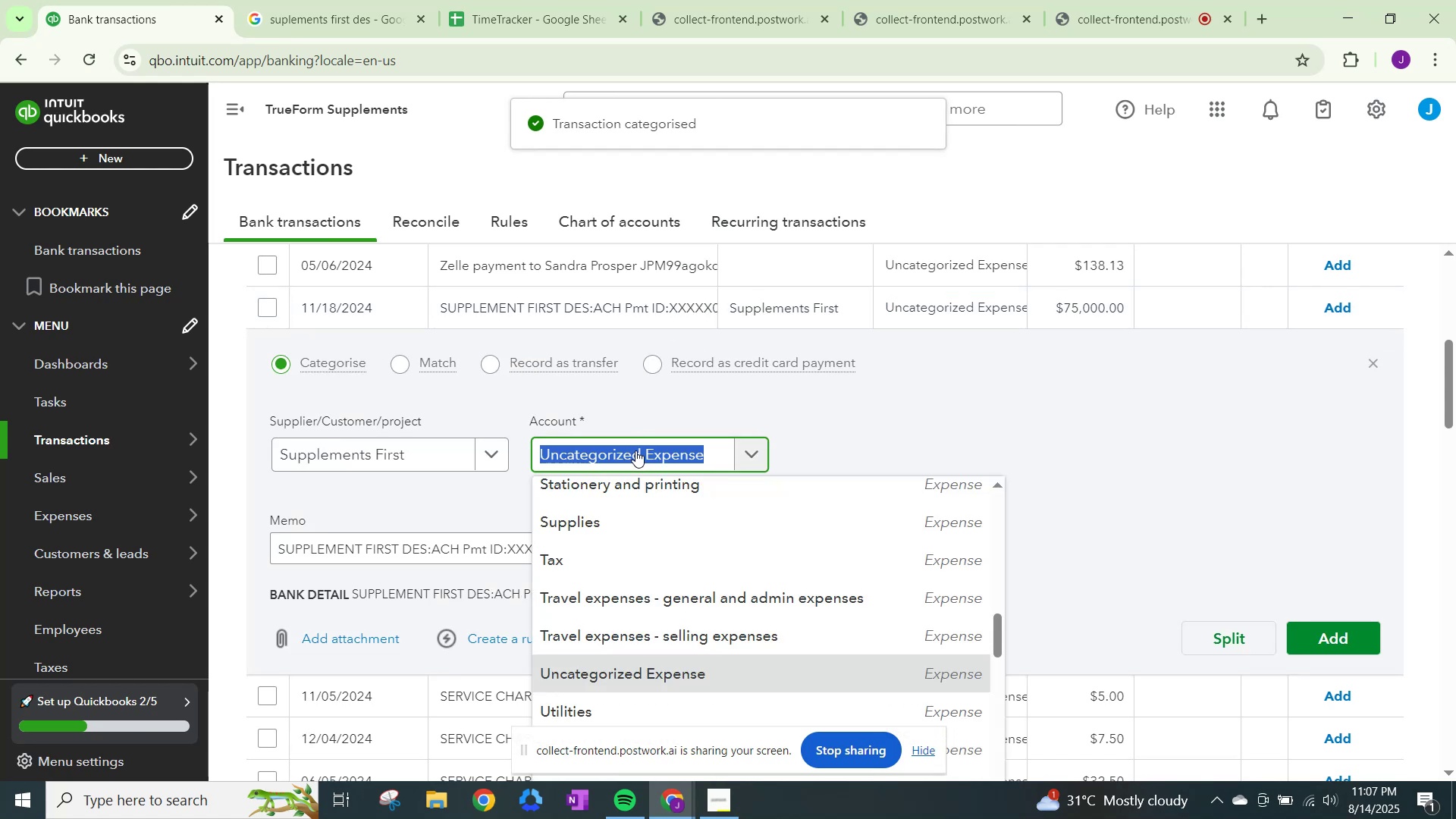 
key(Control+V)
 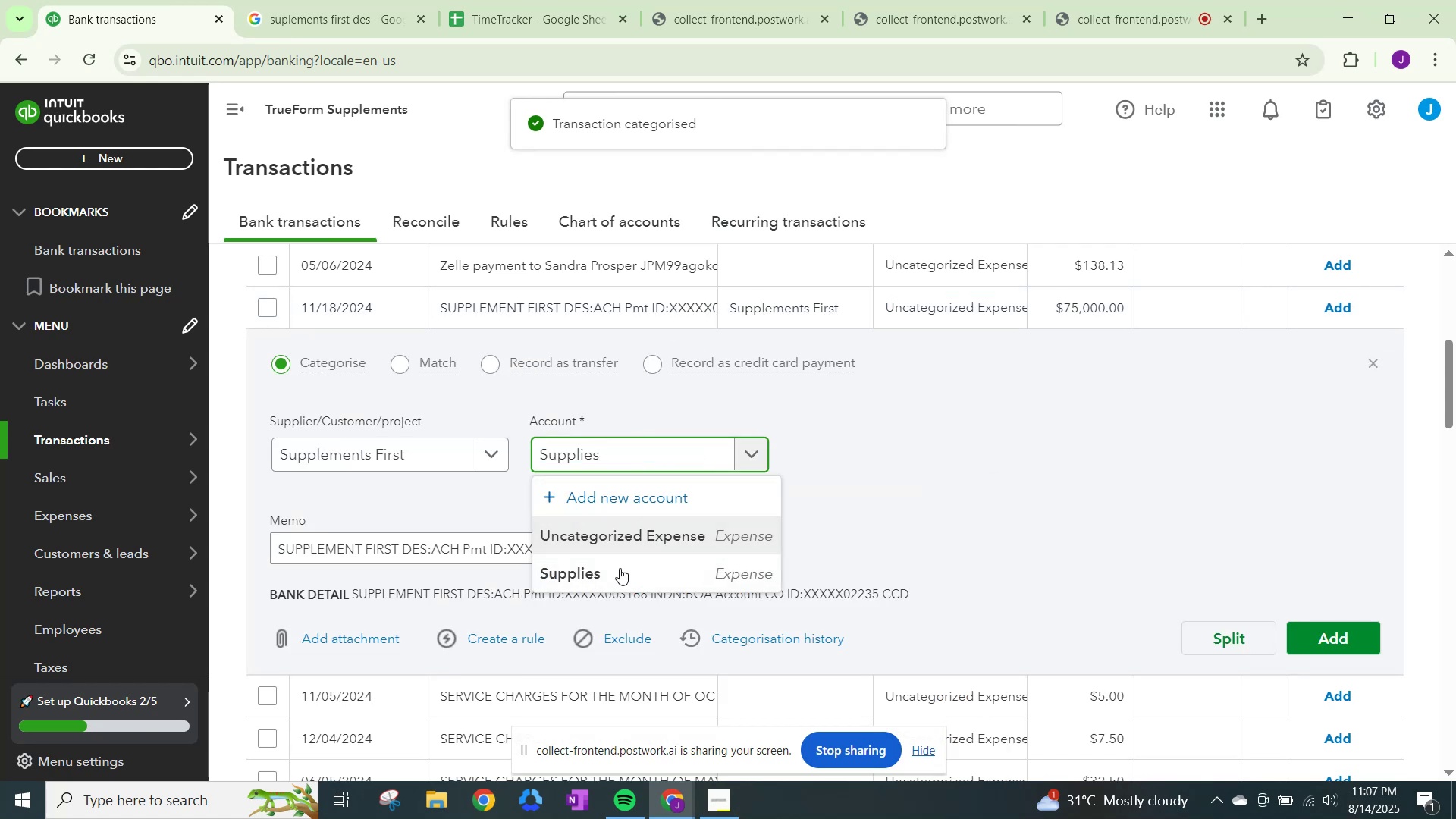 
left_click([615, 585])
 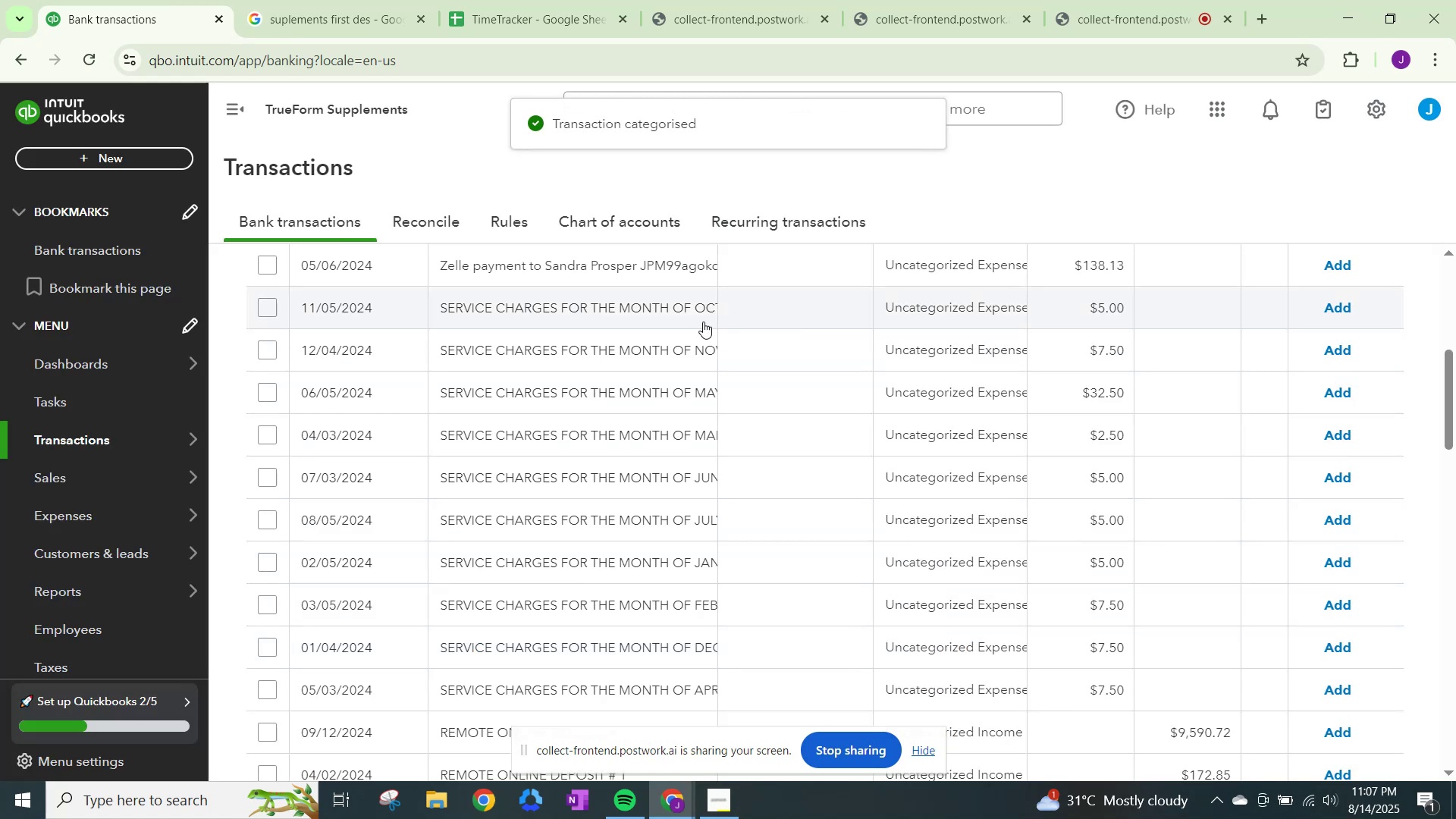 
wait(7.38)
 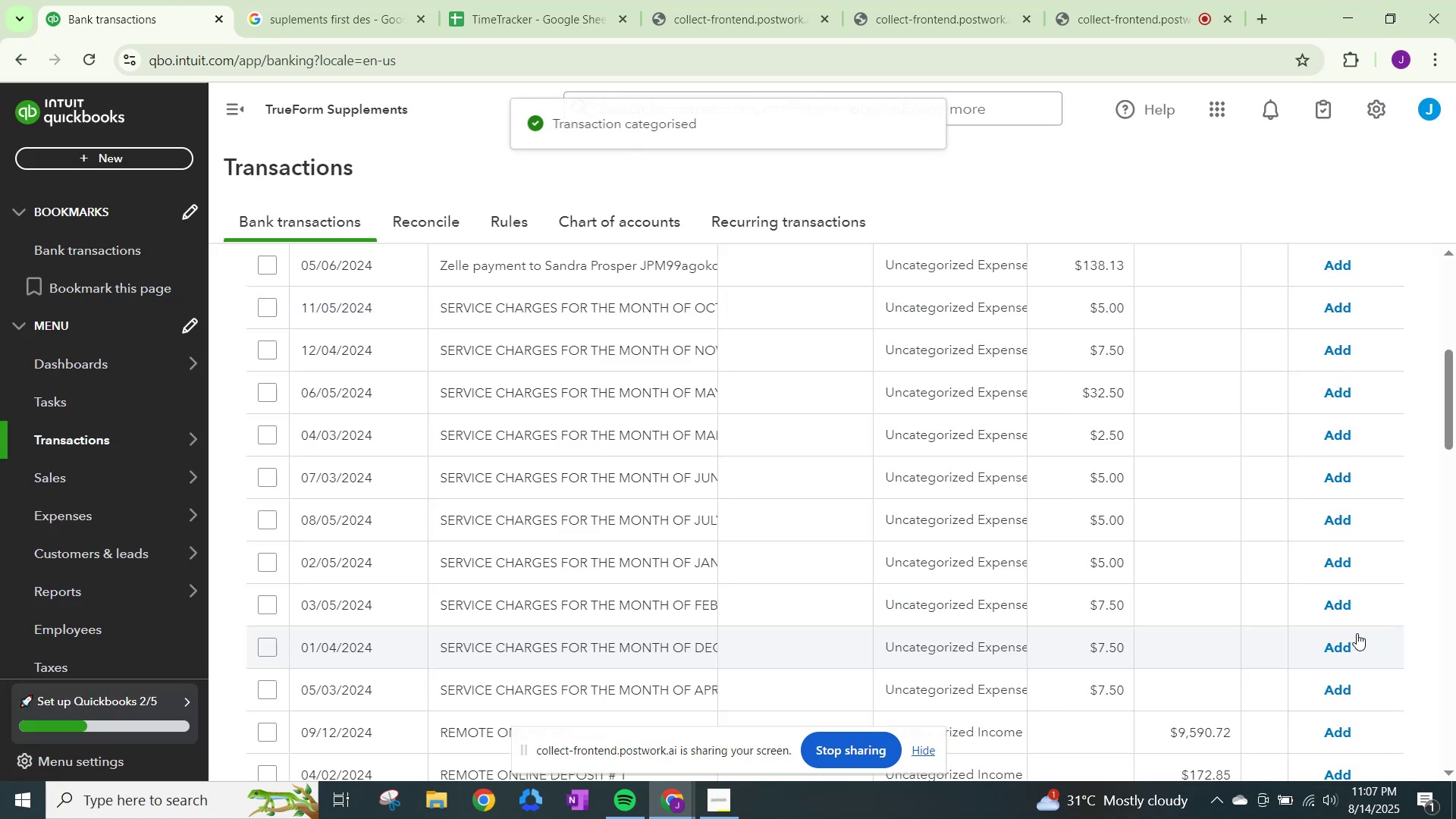 
scroll: coordinate [703, 322], scroll_direction: down, amount: 1.0
 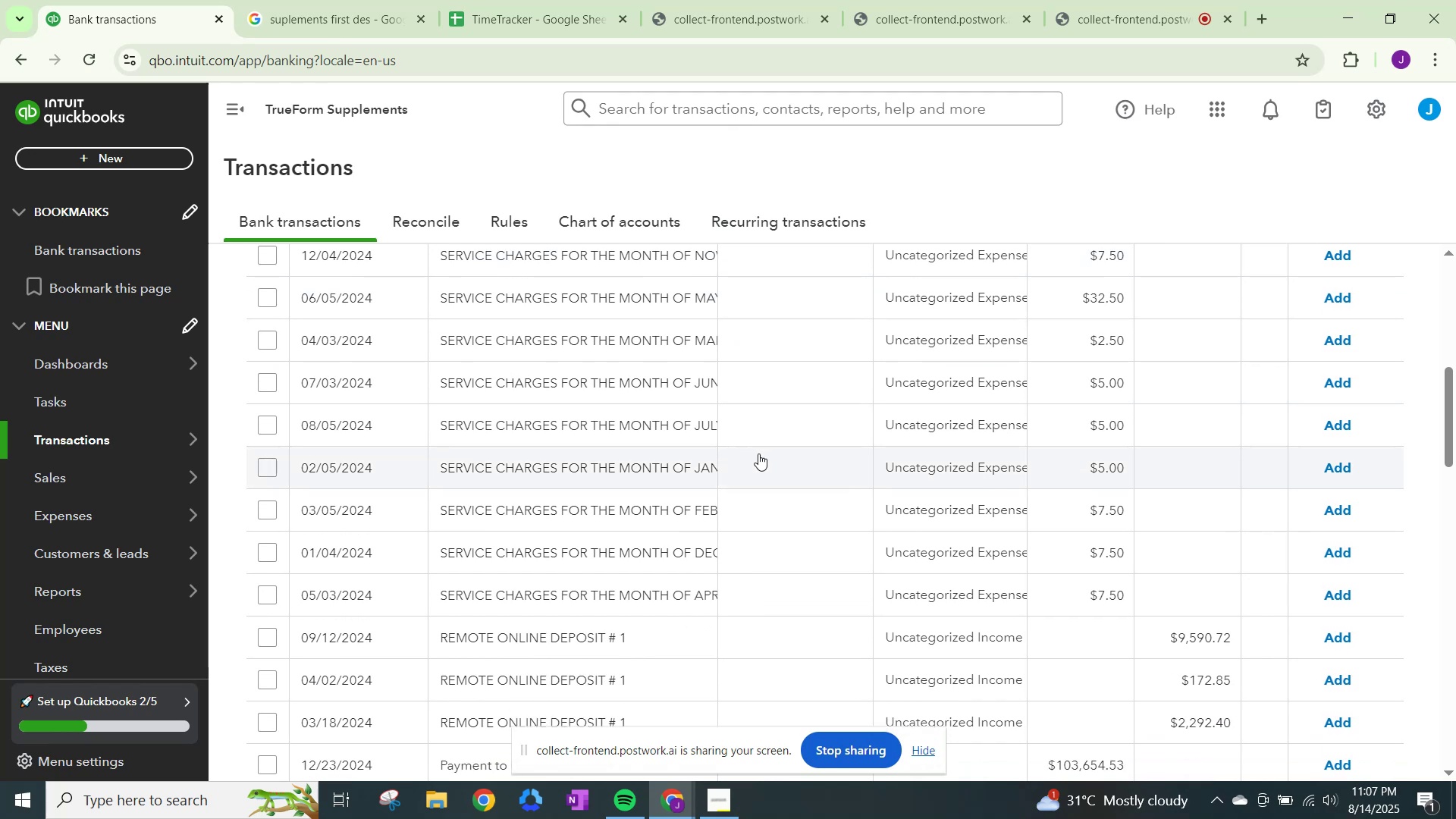 
scroll: coordinate [760, 453], scroll_direction: up, amount: 1.0
 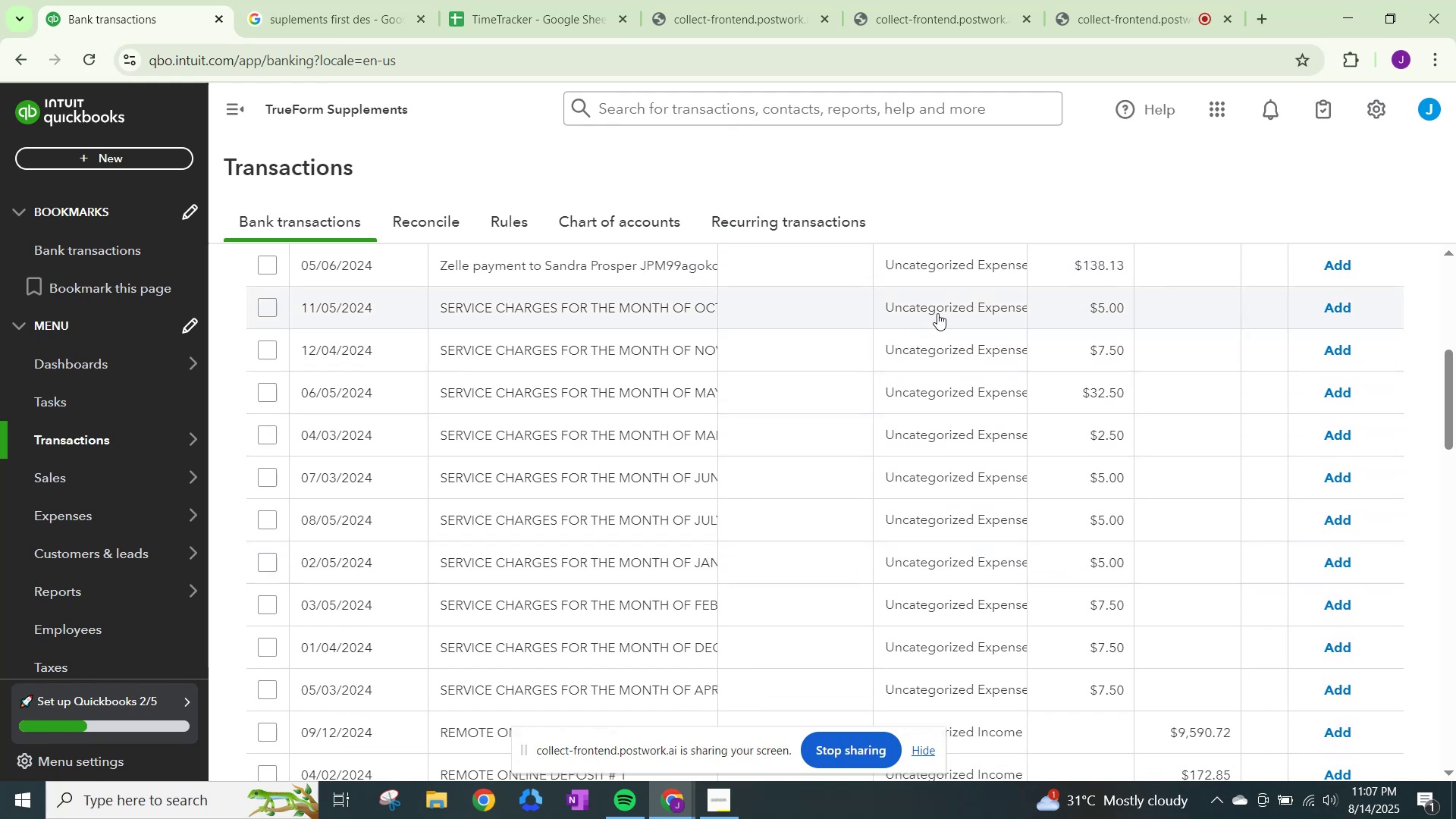 
left_click([948, 308])
 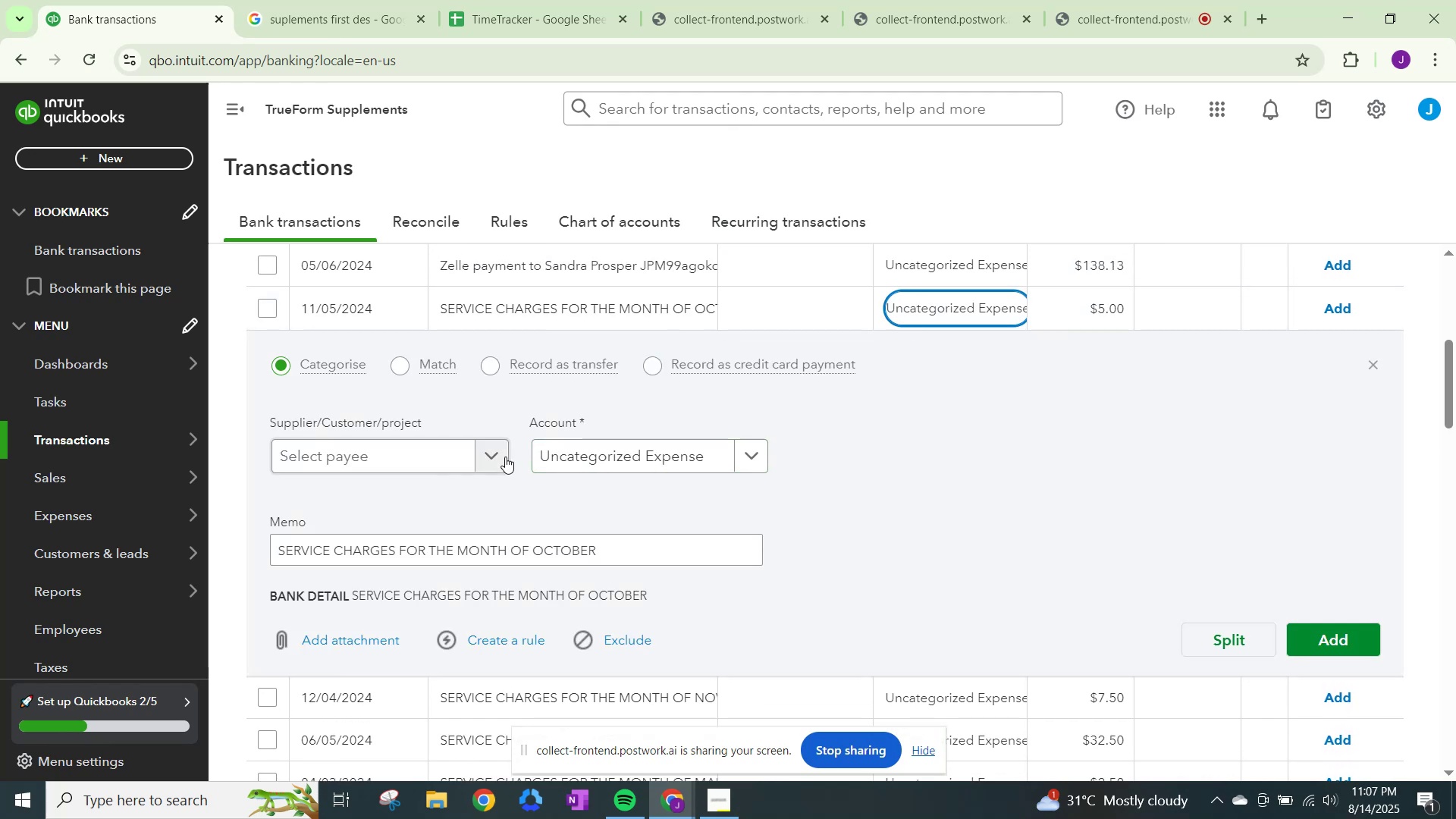 
left_click([488, 453])
 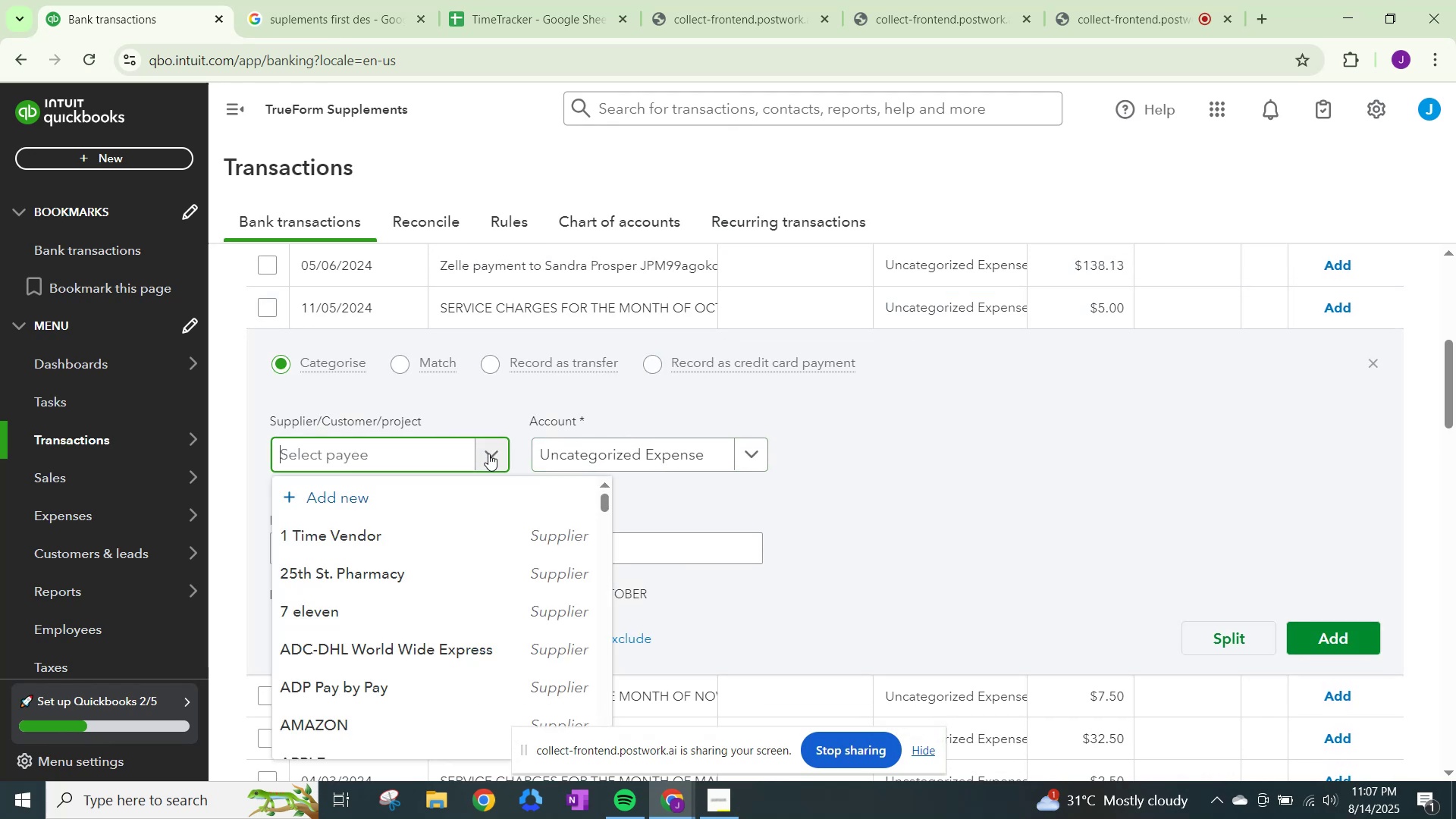 
type(Service Charge)
 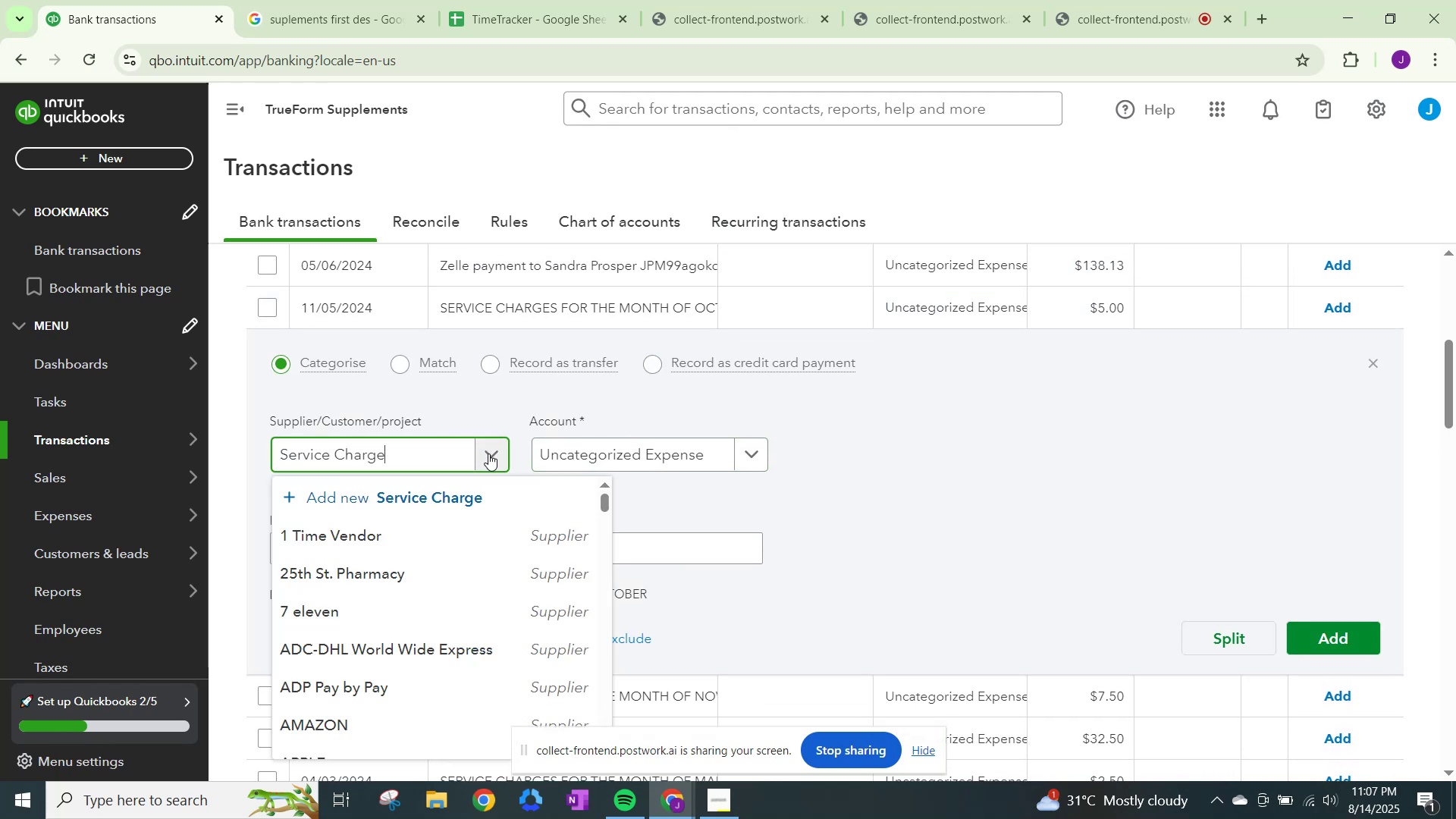 
wait(6.1)
 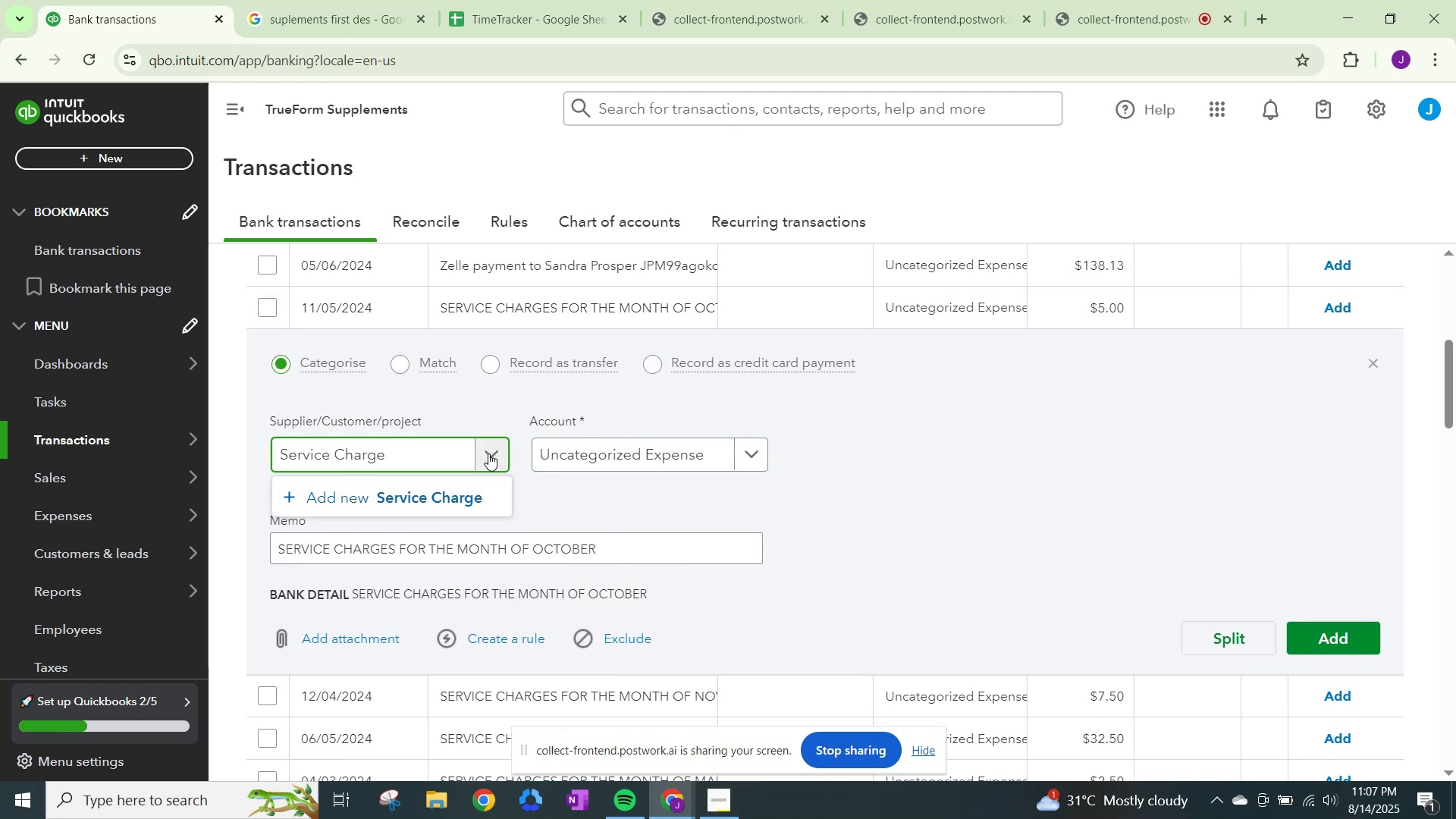 
left_click([451, 502])
 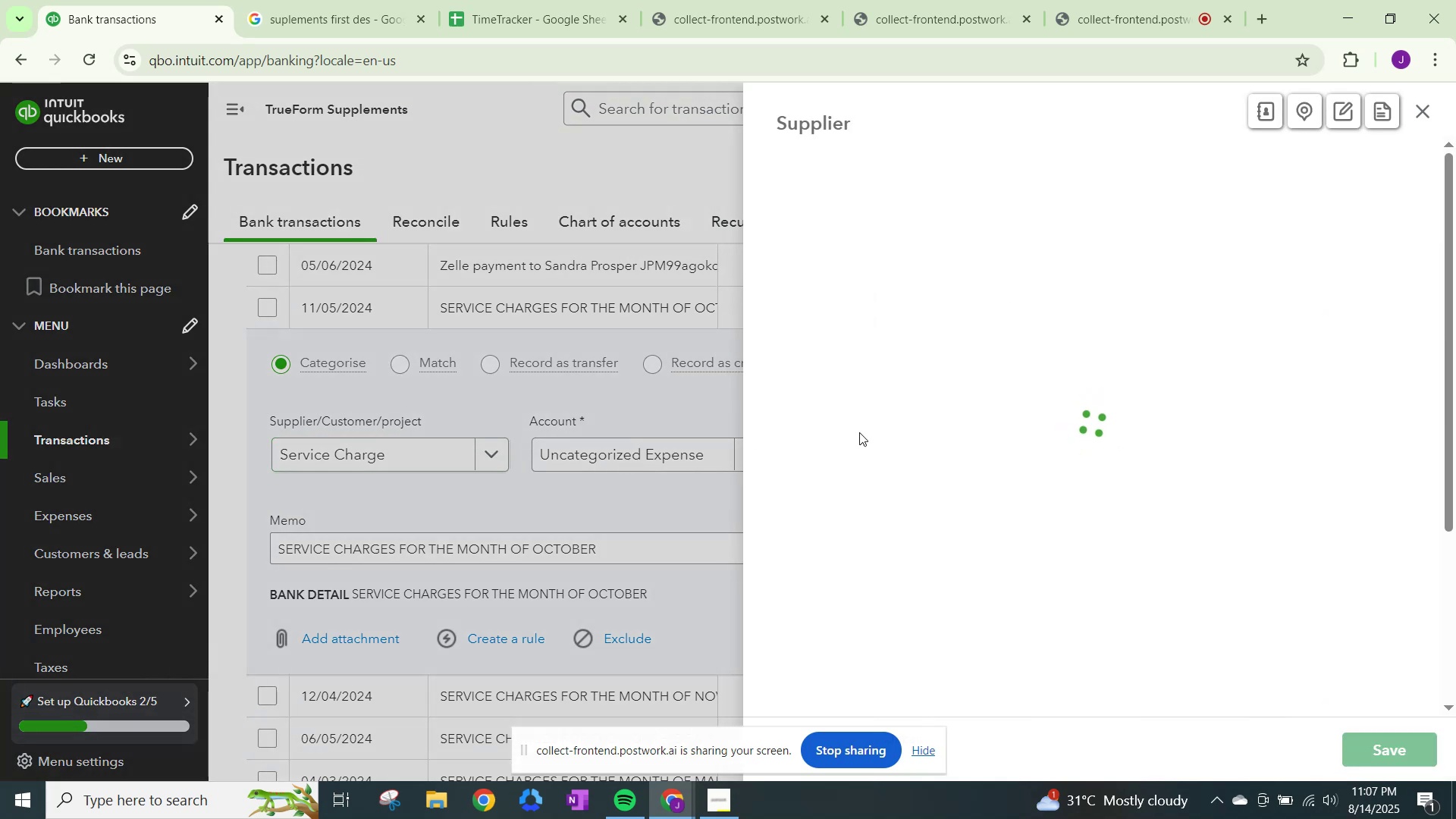 
scroll: coordinate [959, 460], scroll_direction: down, amount: 18.0
 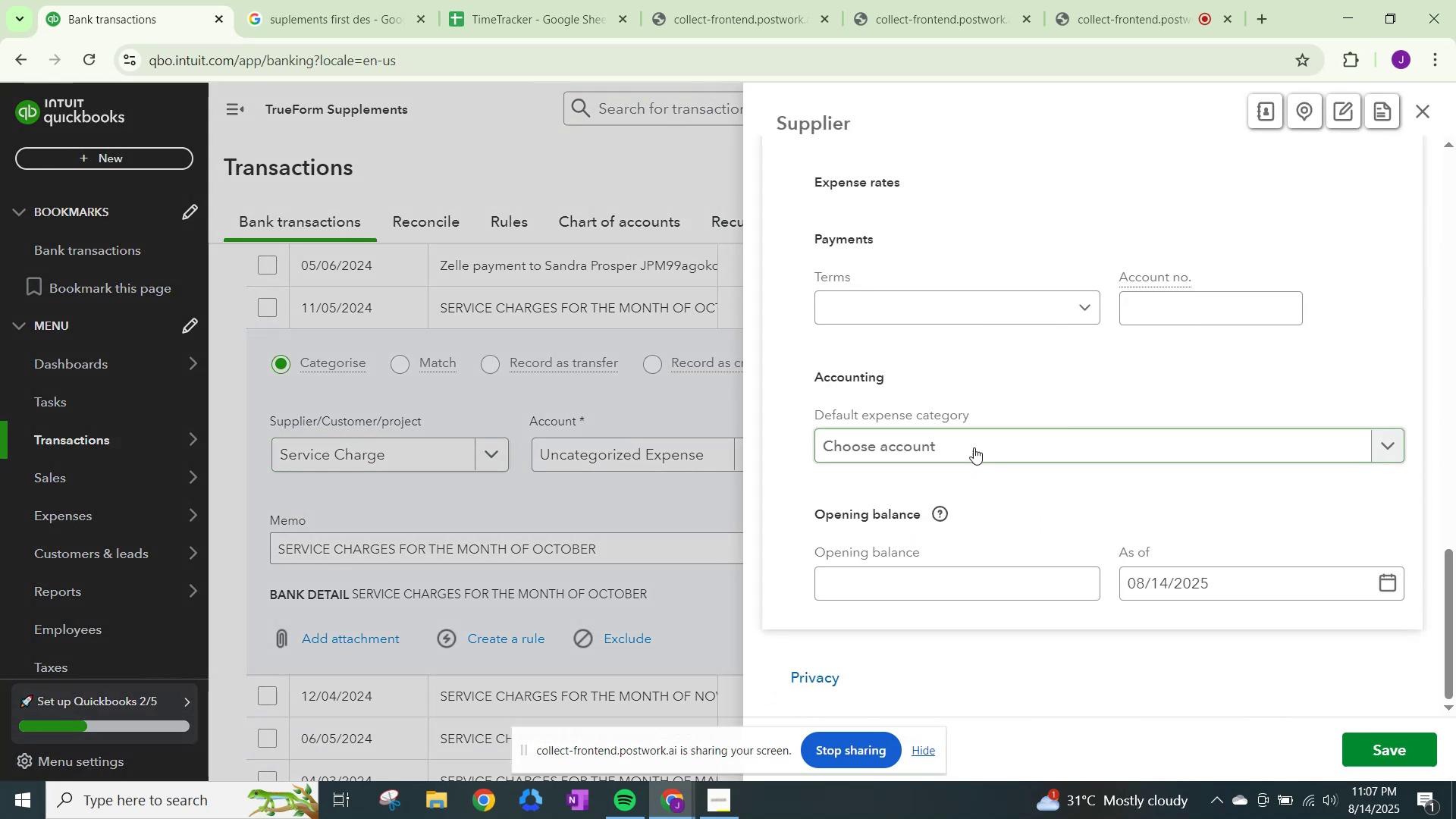 
left_click([977, 447])
 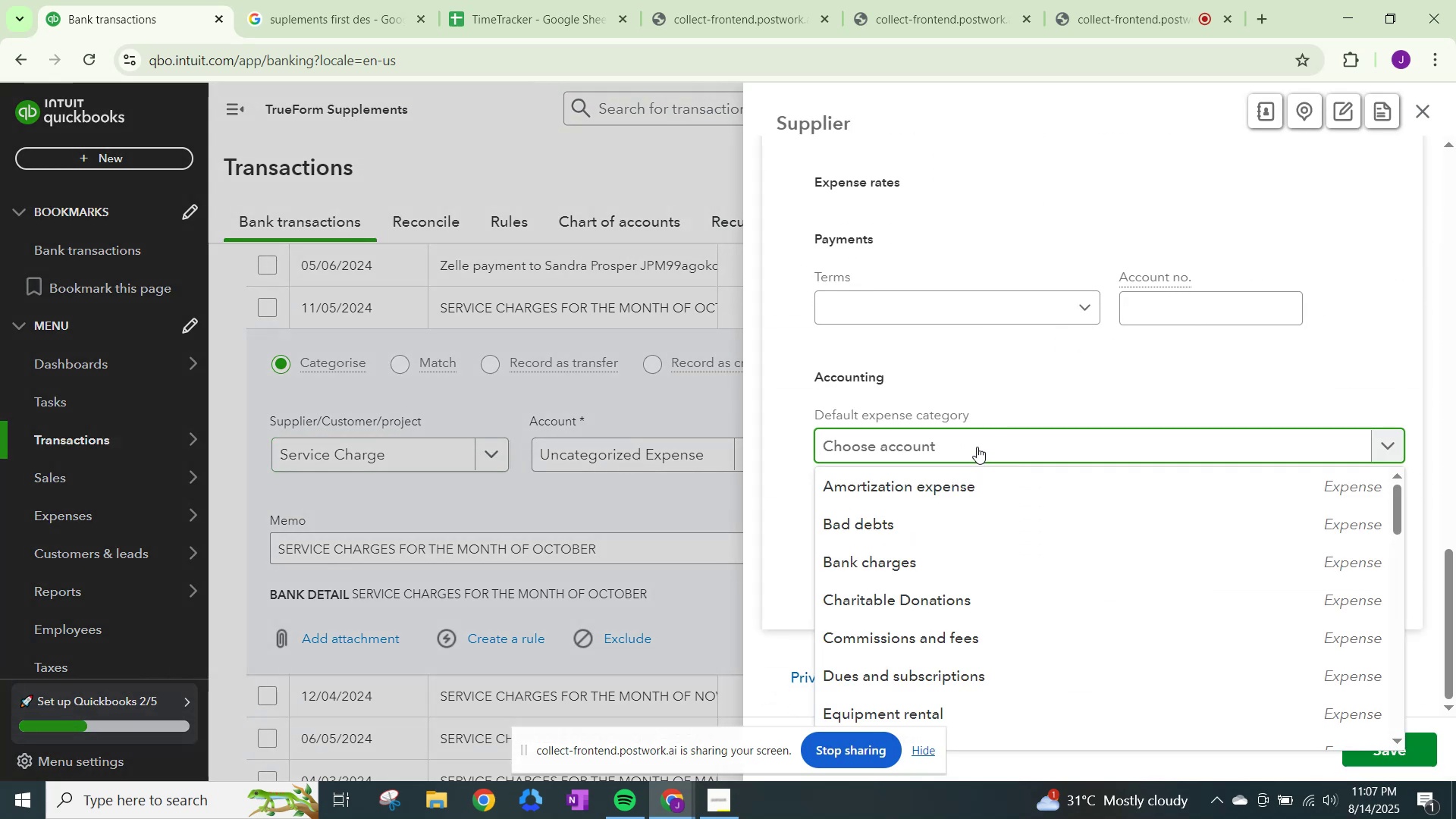 
type(Bank)
 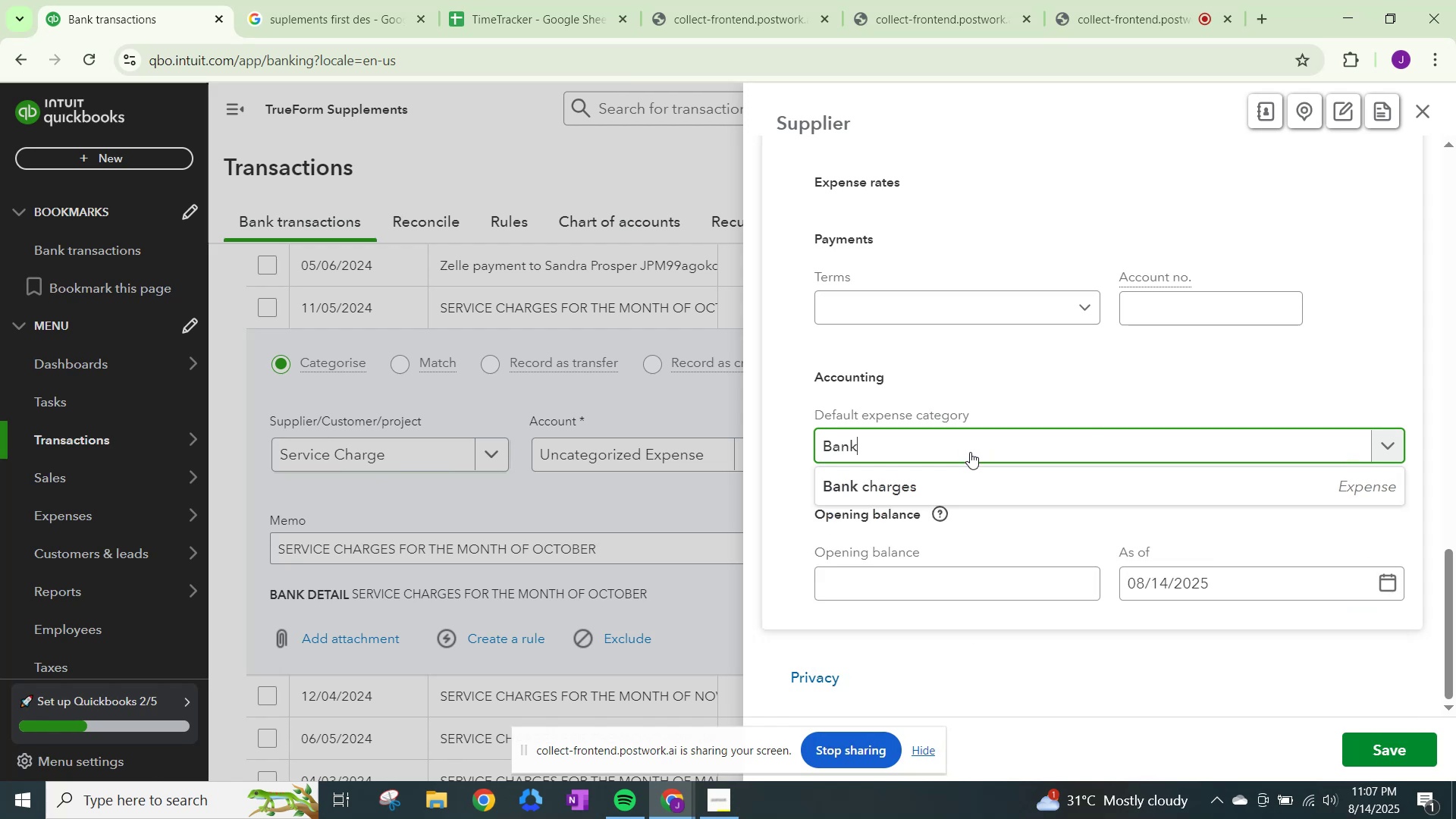 
left_click([971, 477])
 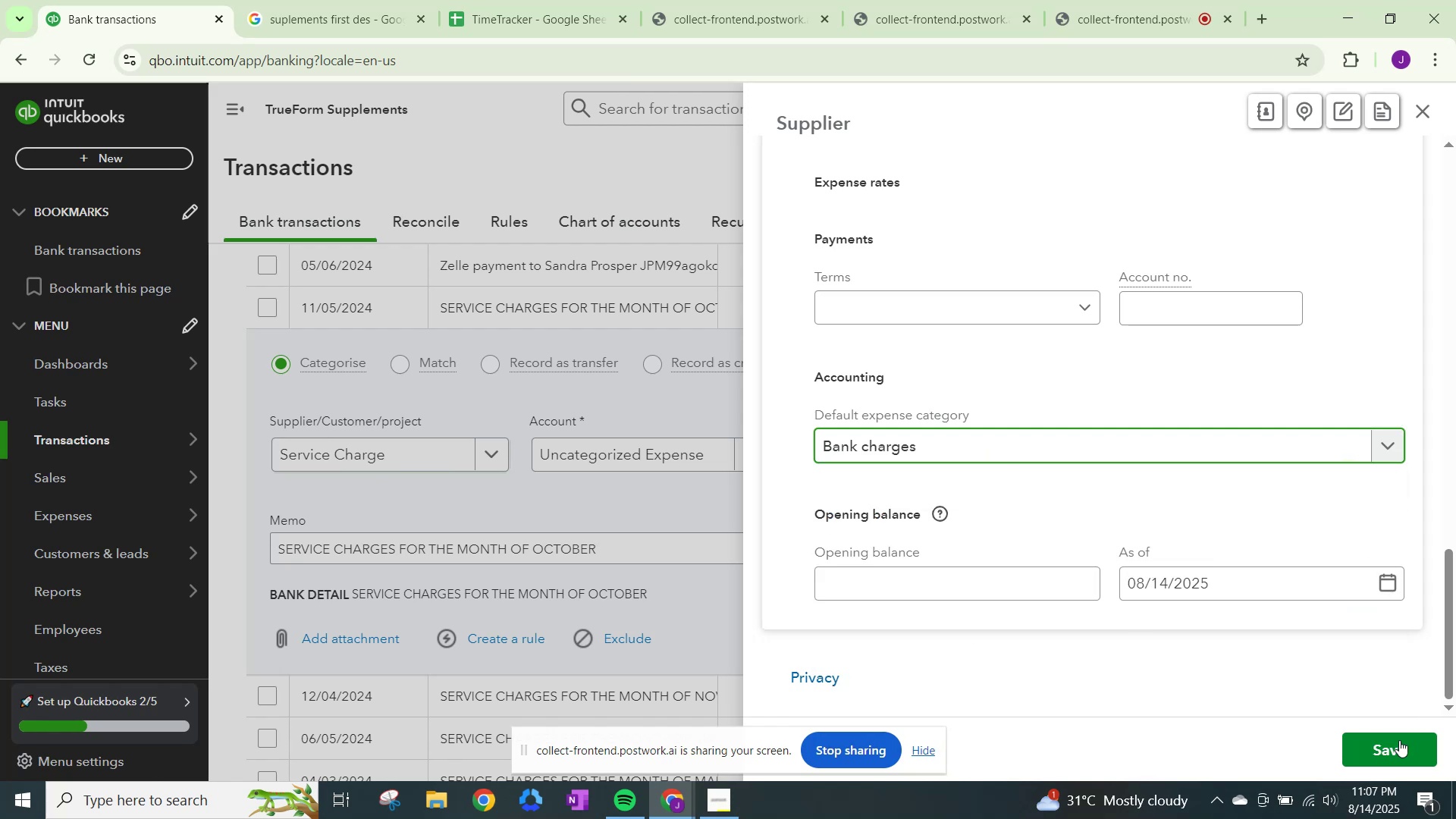 
left_click([1423, 747])
 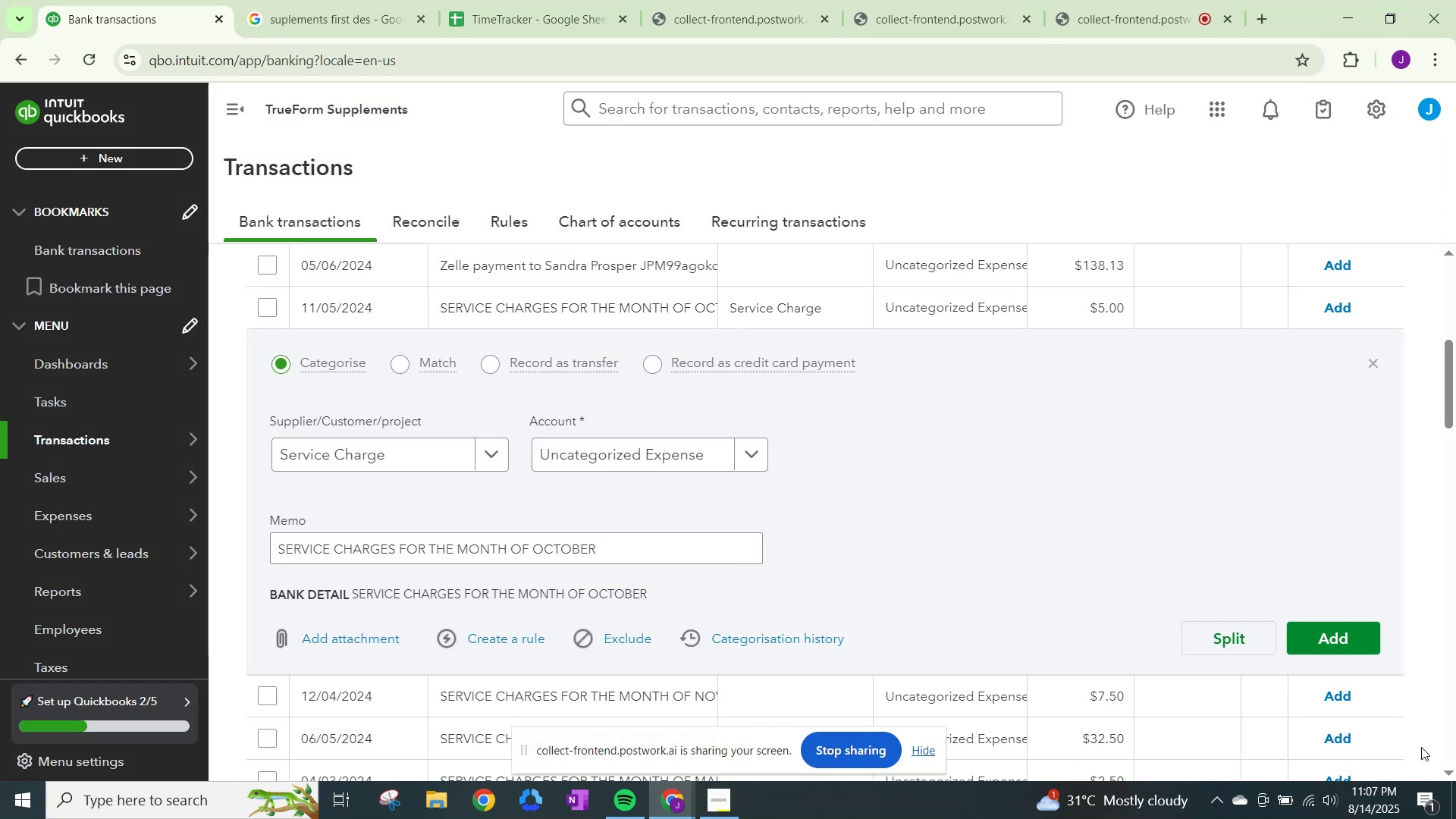 
scroll: coordinate [1235, 742], scroll_direction: up, amount: 1.0
 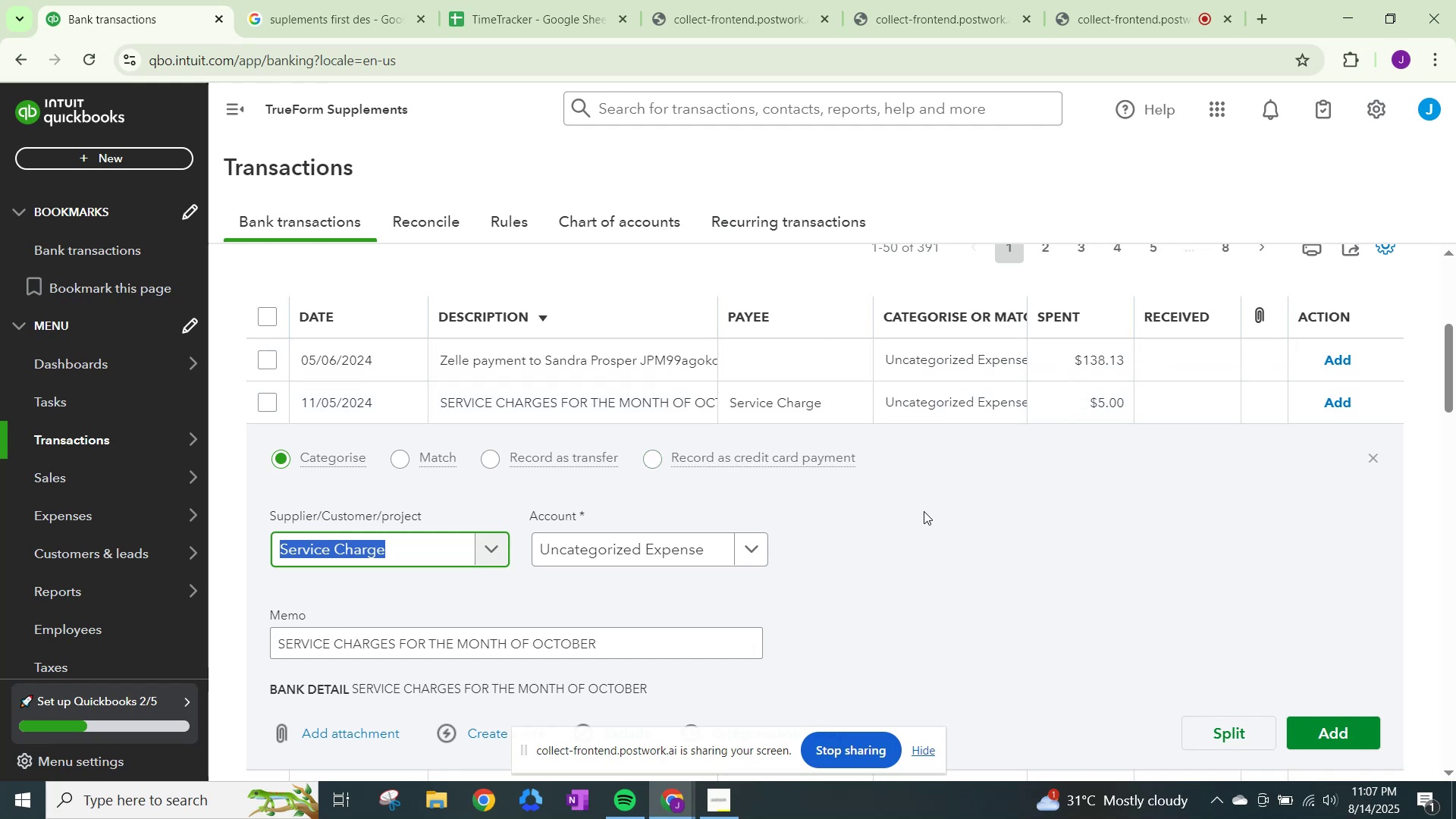 
wait(10.41)
 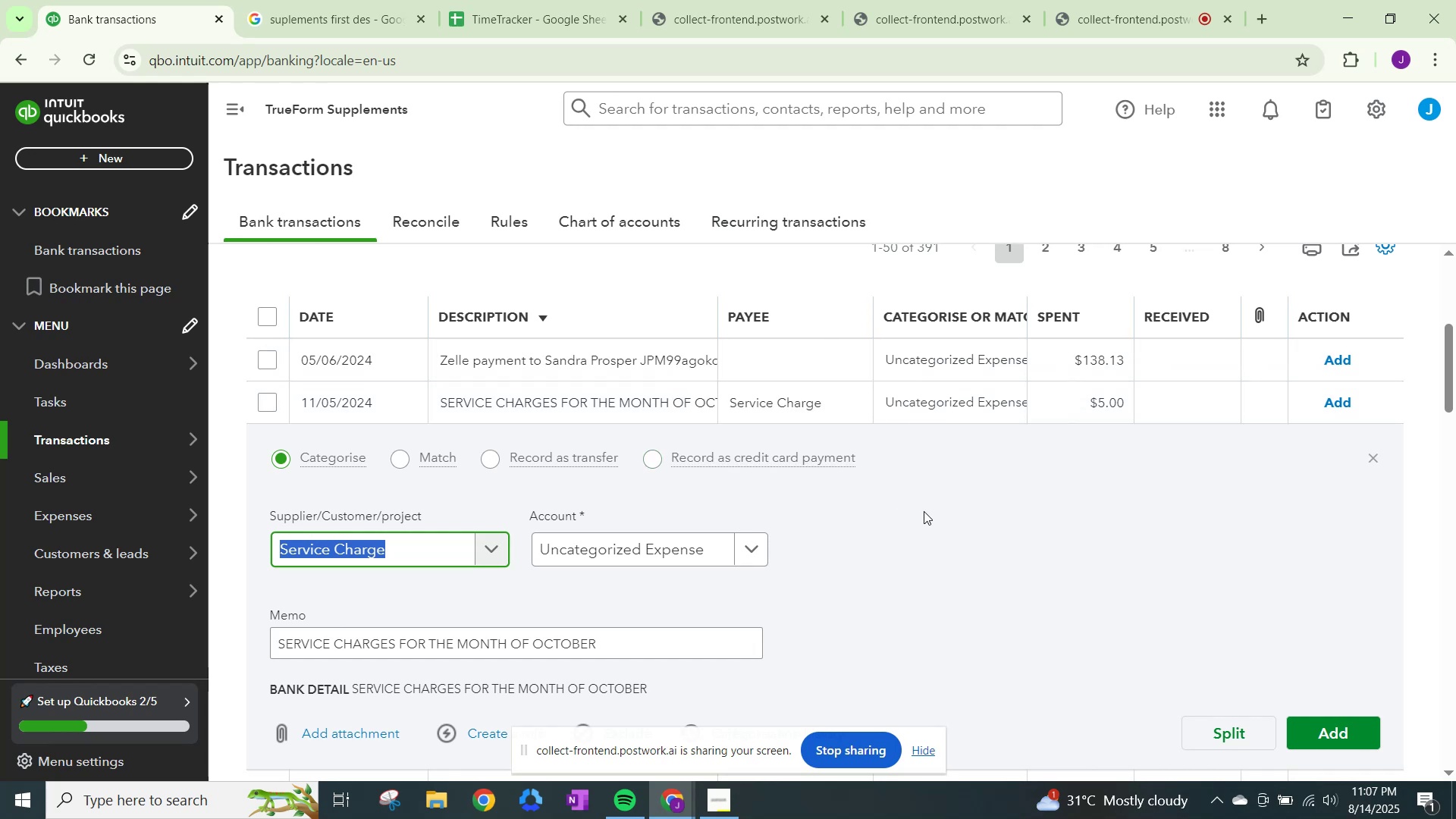 
left_click([761, 543])
 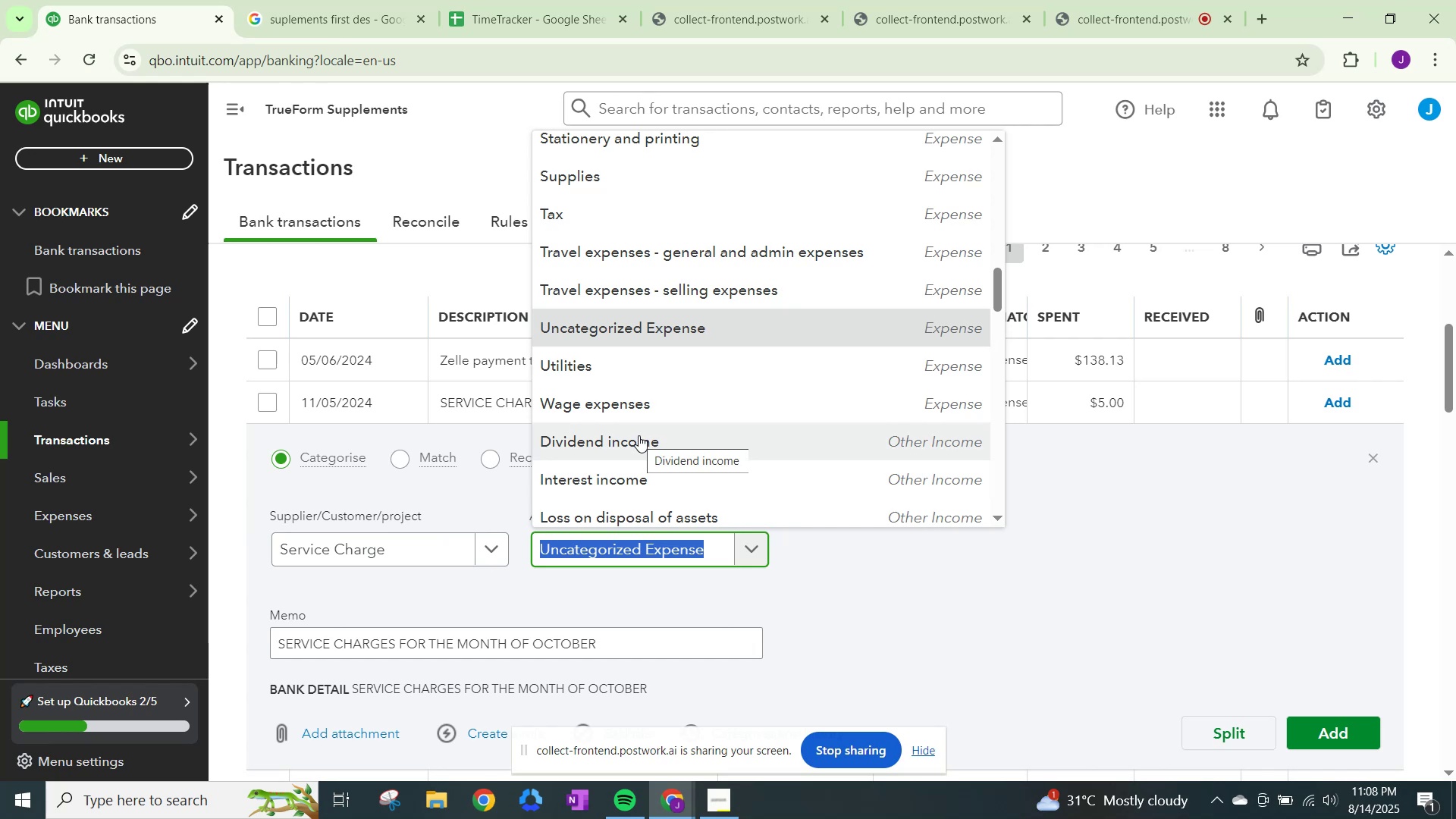 
wait(8.11)
 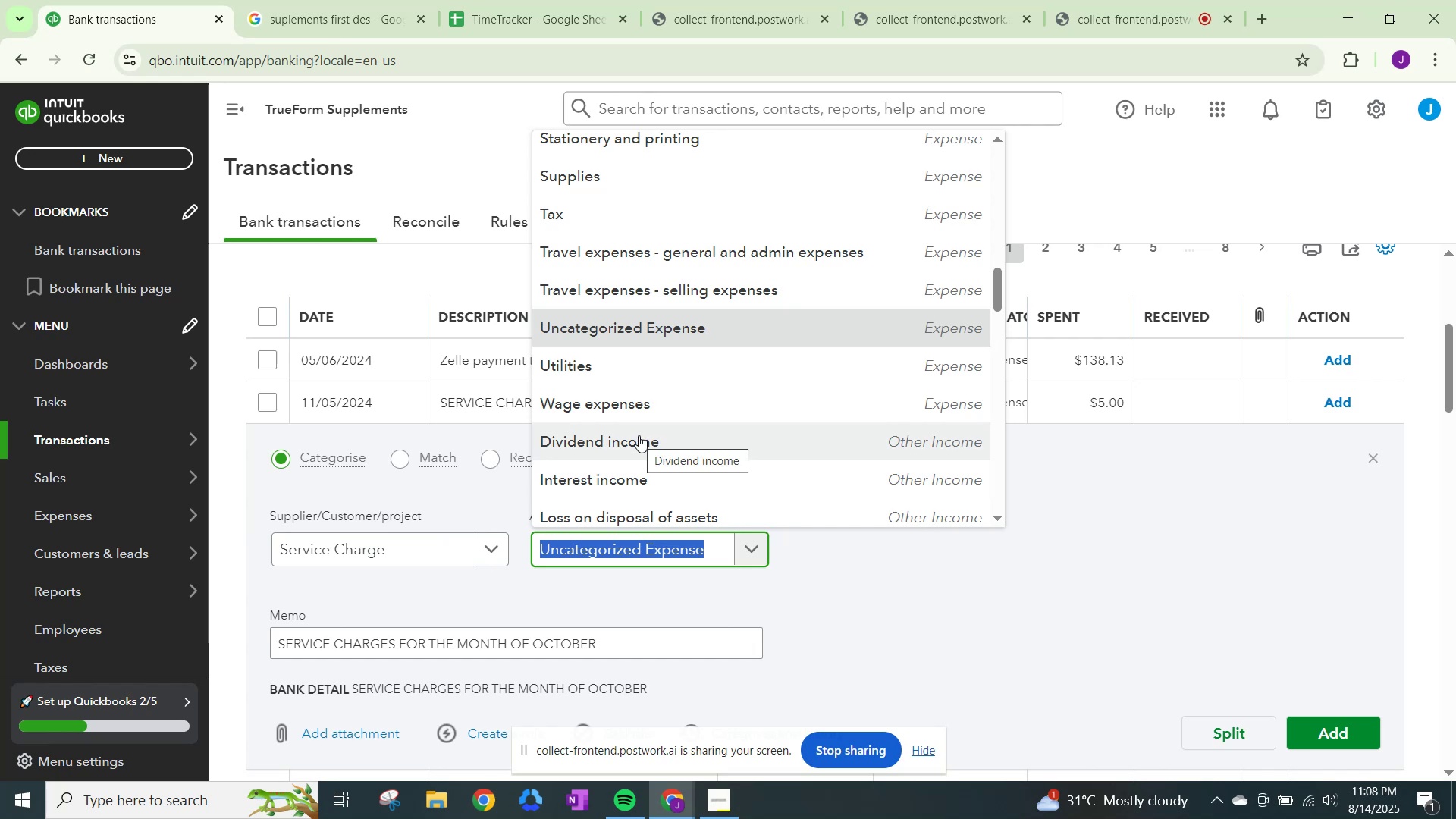 
scroll: coordinate [635, 471], scroll_direction: up, amount: 5.0
 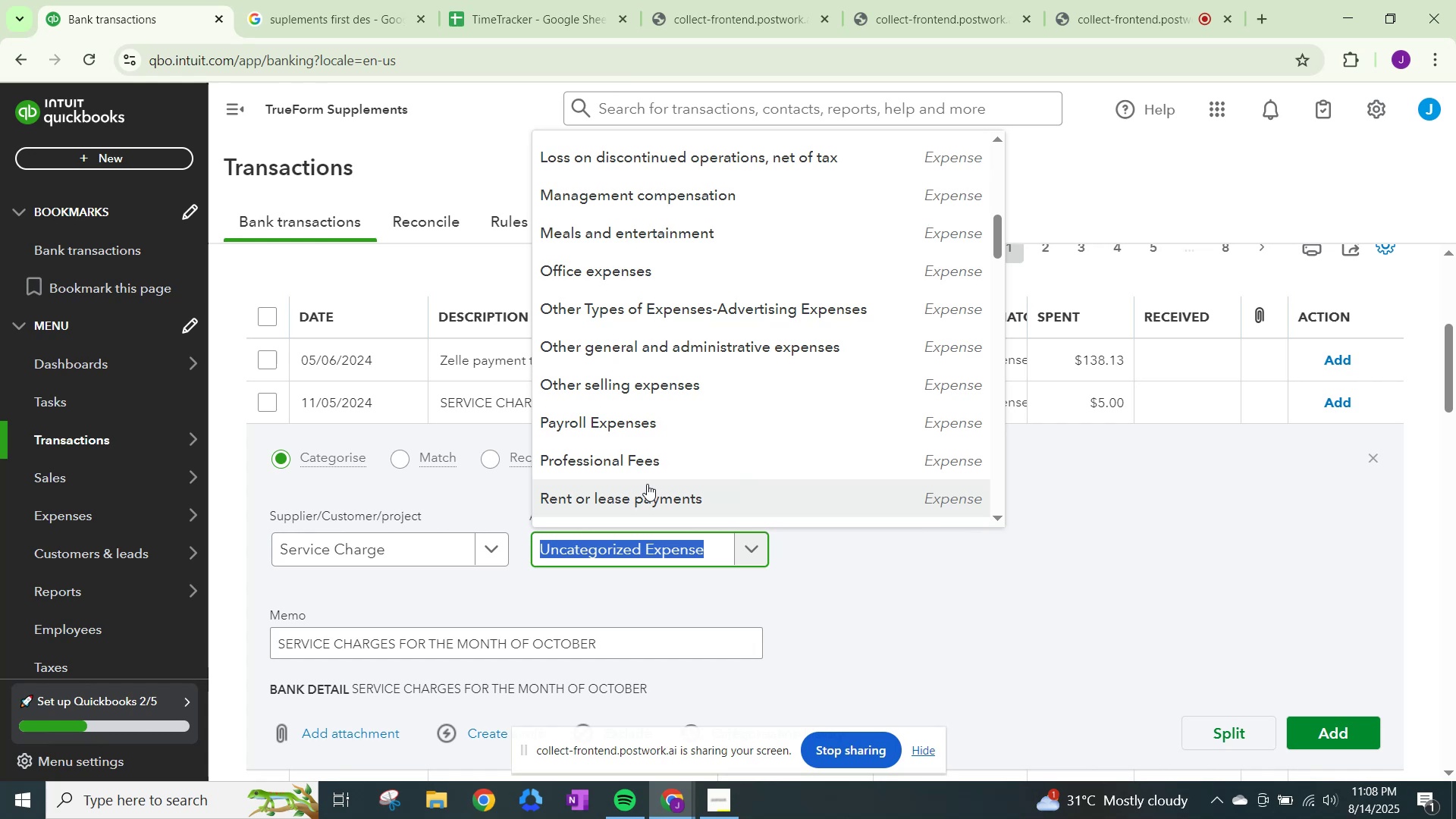 
type(bnk)
key(Backspace)
key(Backspace)
type(ank)
 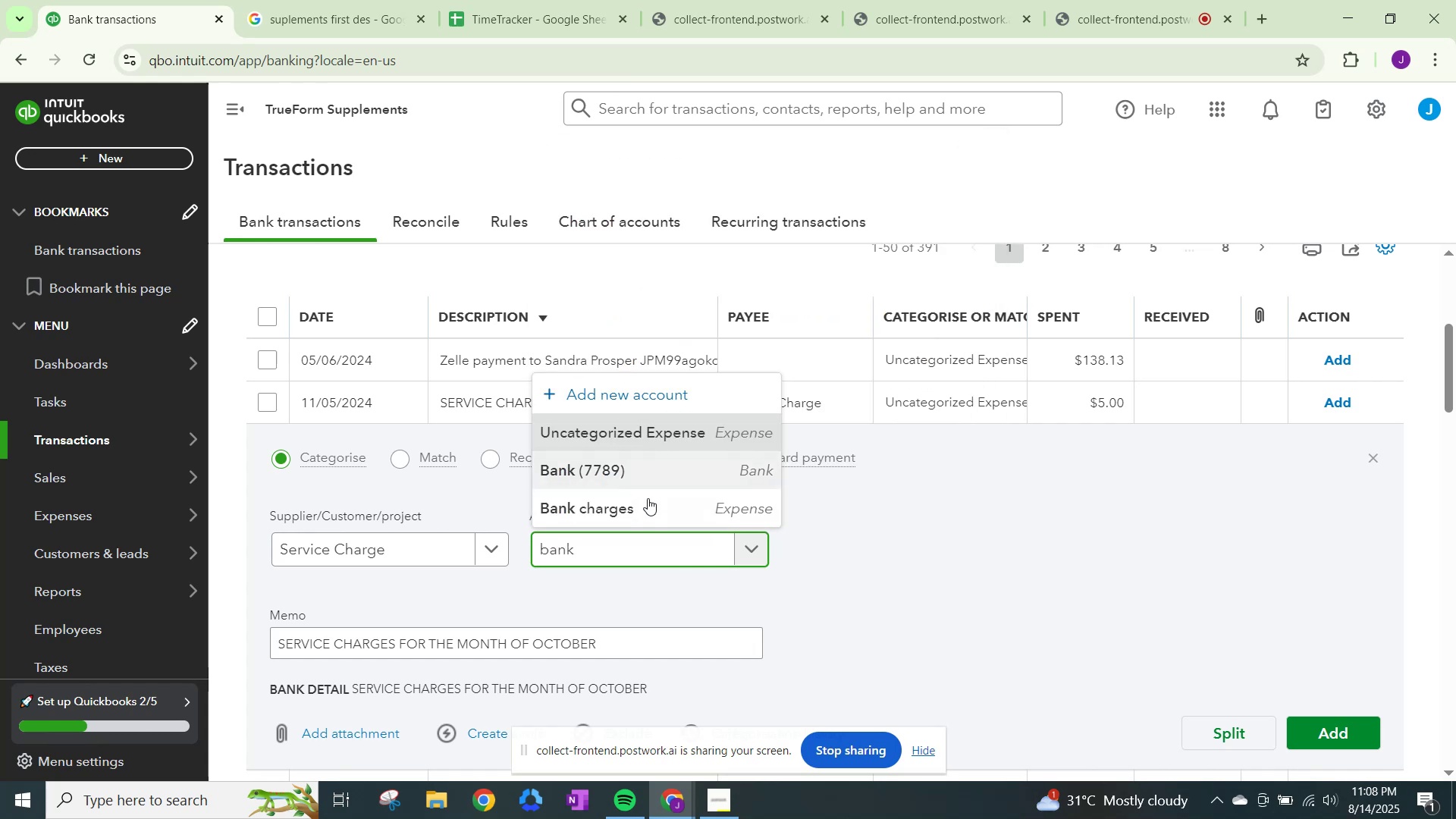 
left_click([637, 503])
 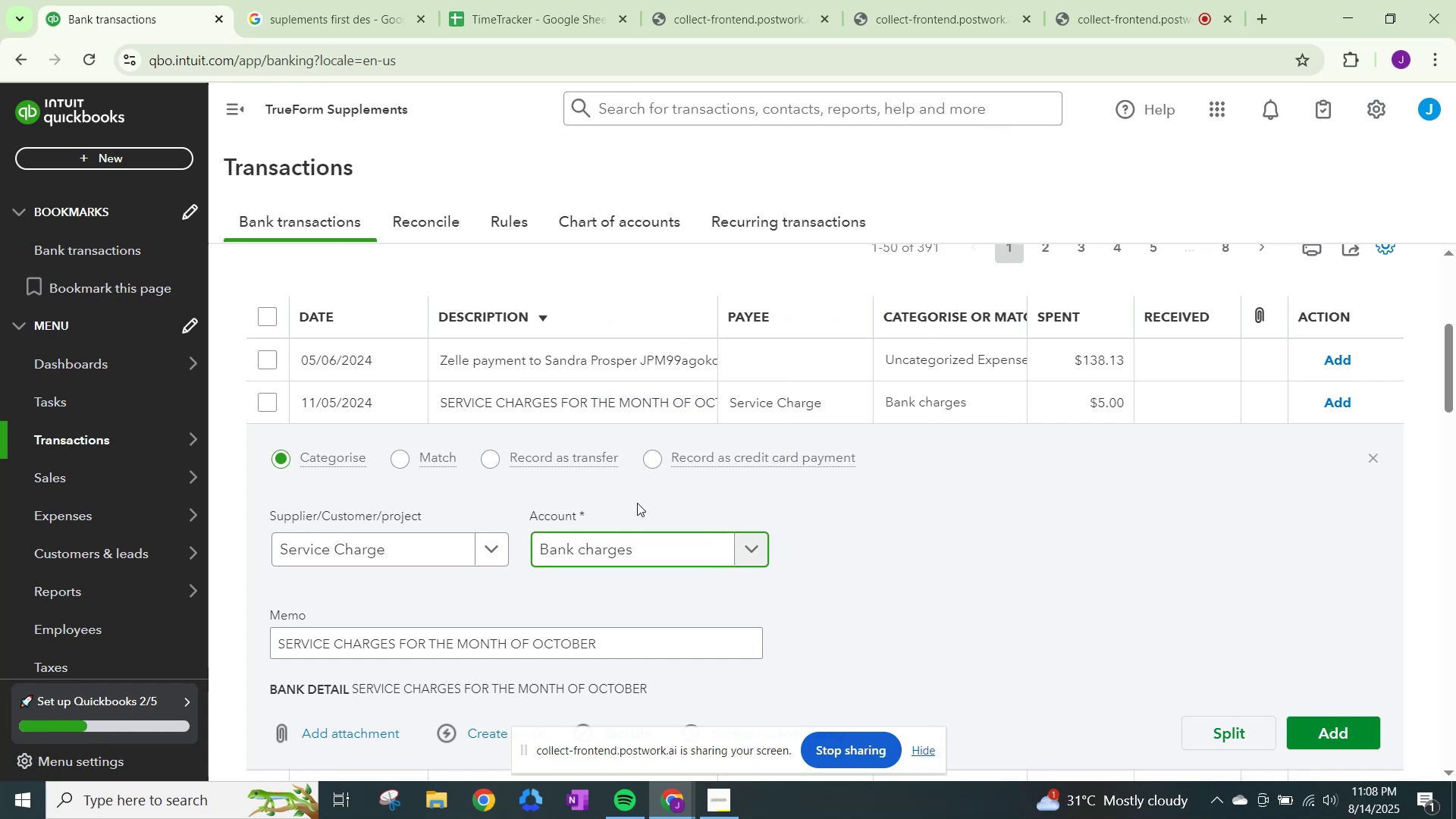 
scroll: coordinate [1118, 626], scroll_direction: down, amount: 5.0
 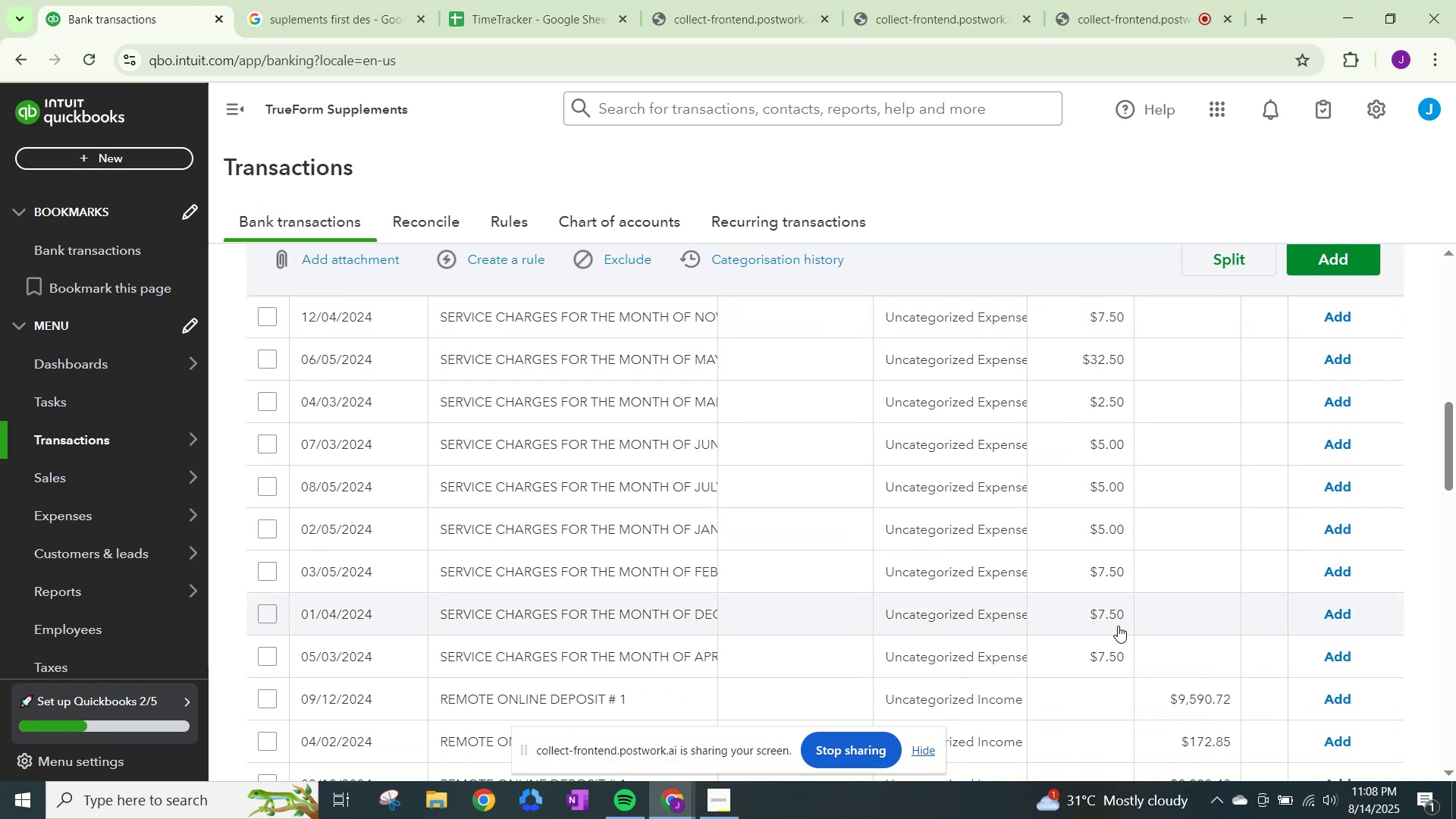 
scroll: coordinate [1316, 259], scroll_direction: up, amount: 2.0
 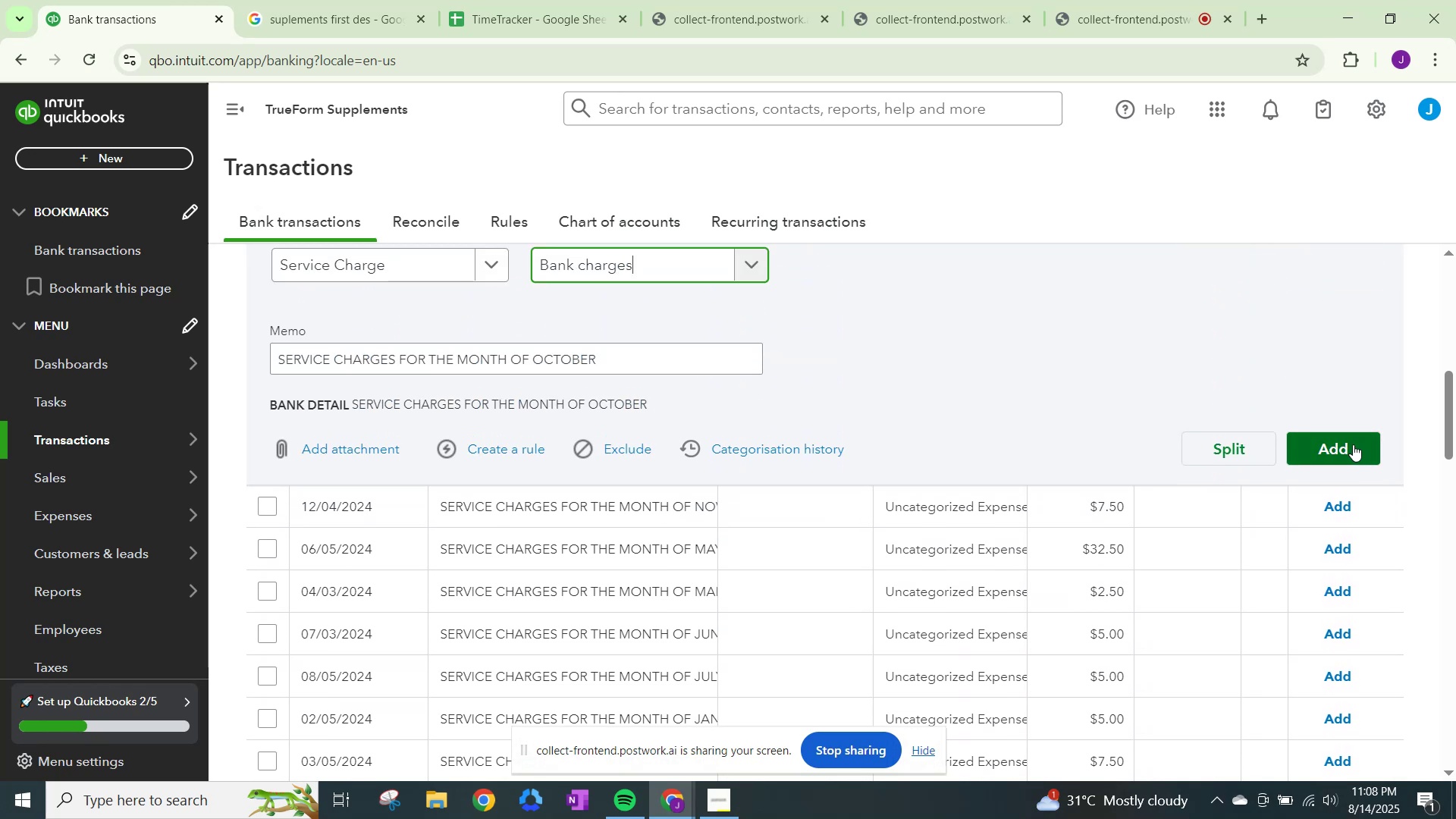 
left_click([1348, 444])
 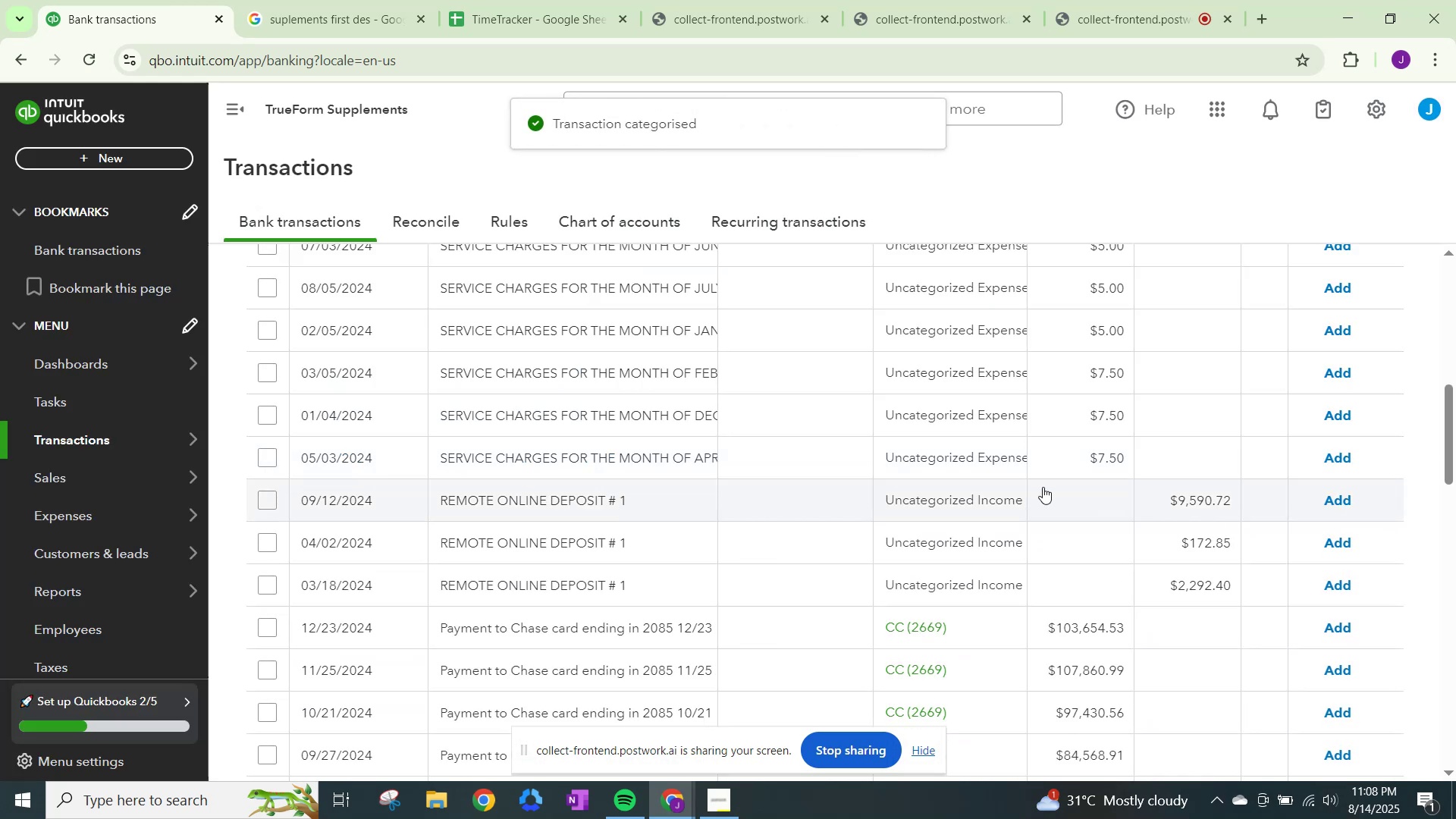 
scroll: coordinate [1044, 488], scroll_direction: up, amount: 3.0
 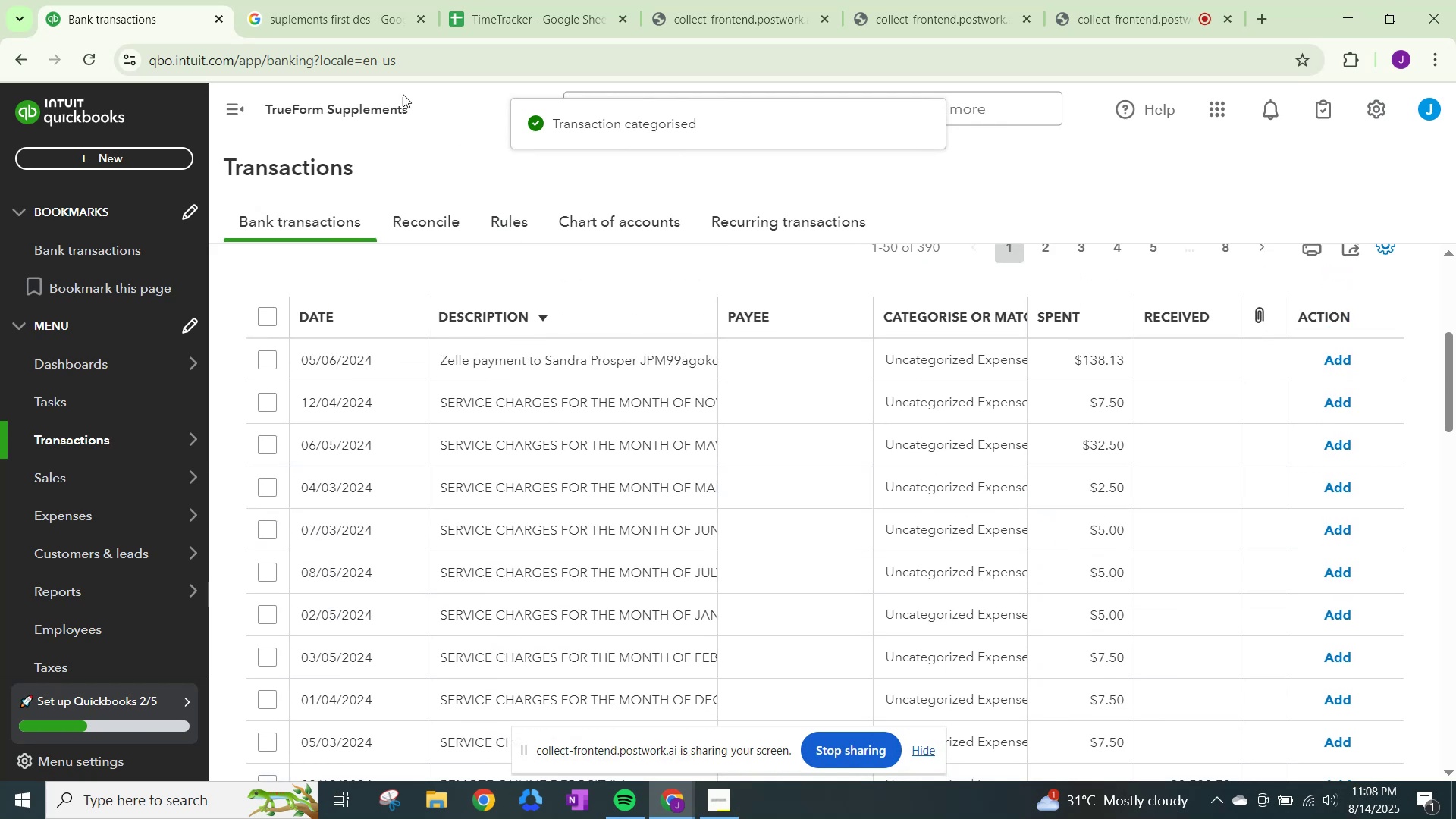 
left_click([377, 59])
 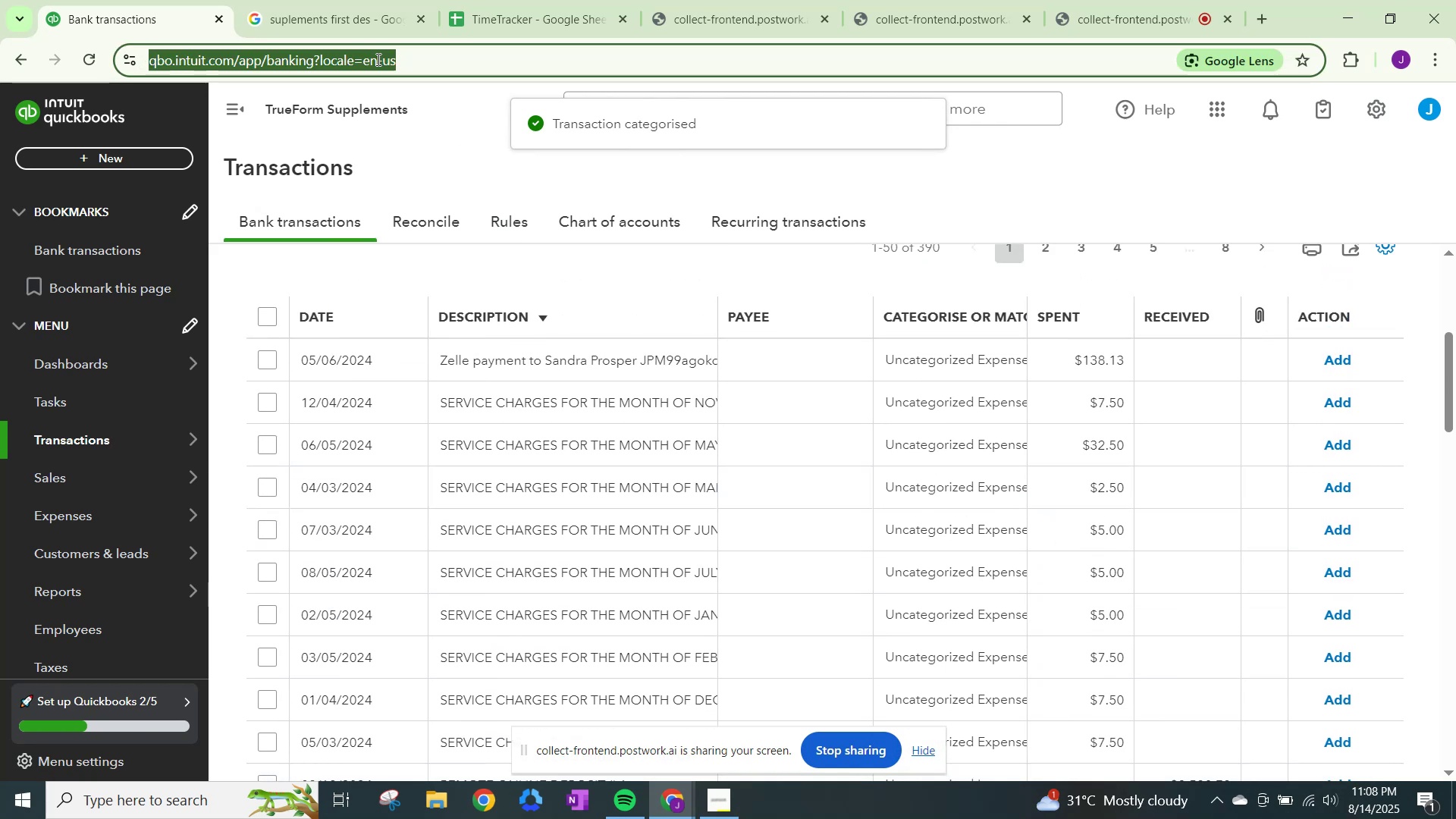 
key(NumpadEnter)
 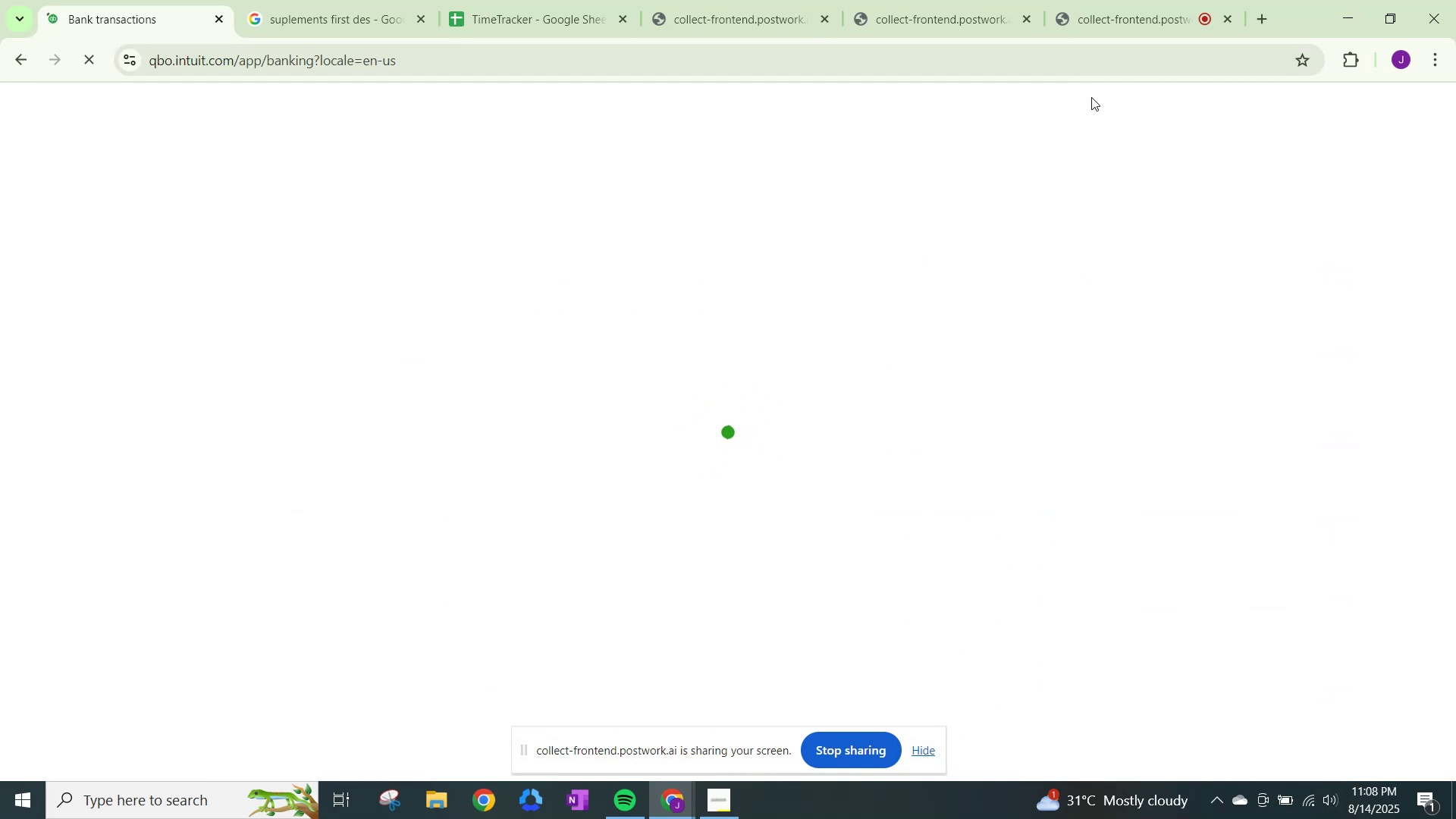 
wait(5.6)
 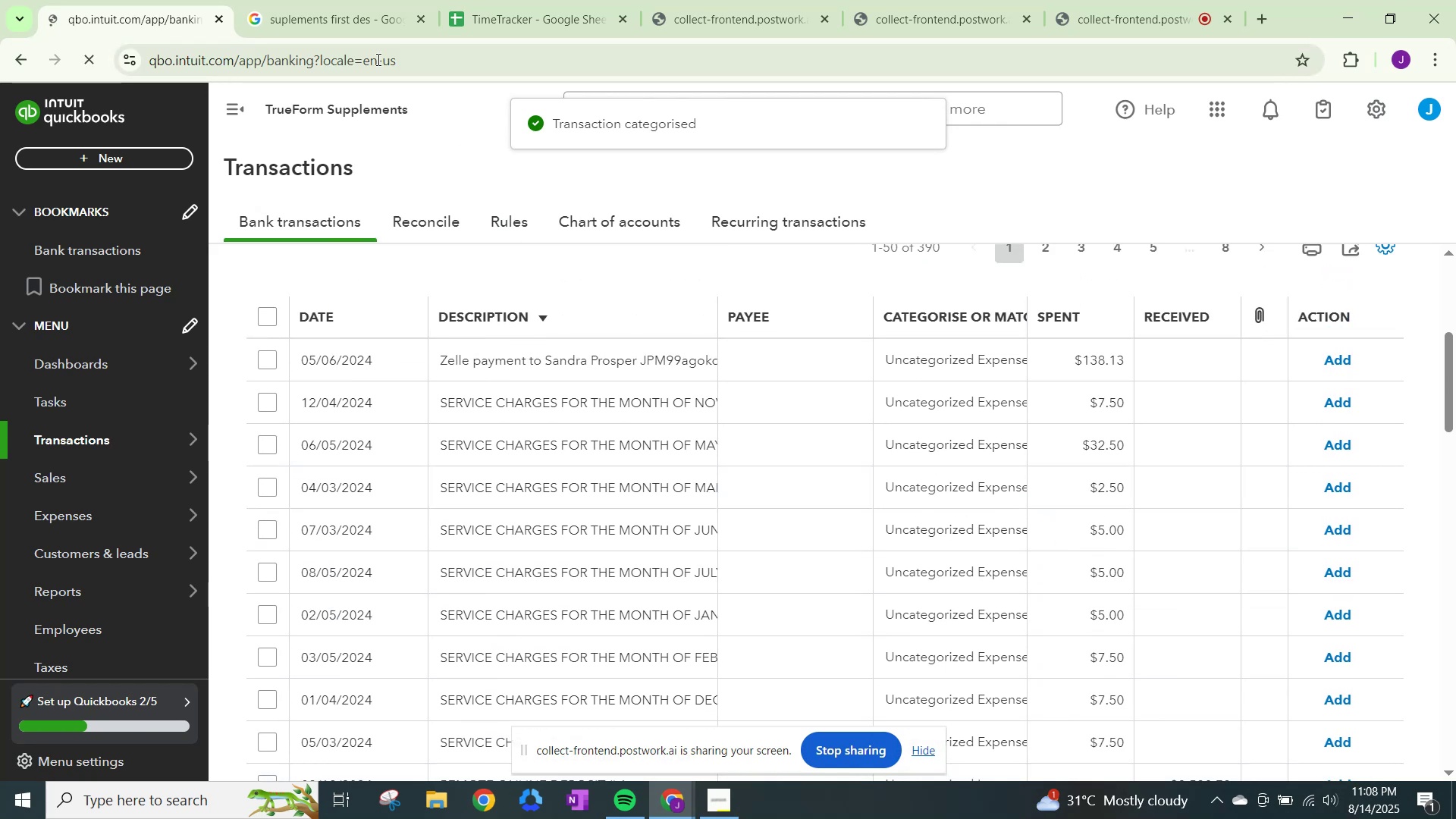 
scroll: coordinate [895, 457], scroll_direction: down, amount: 14.0
 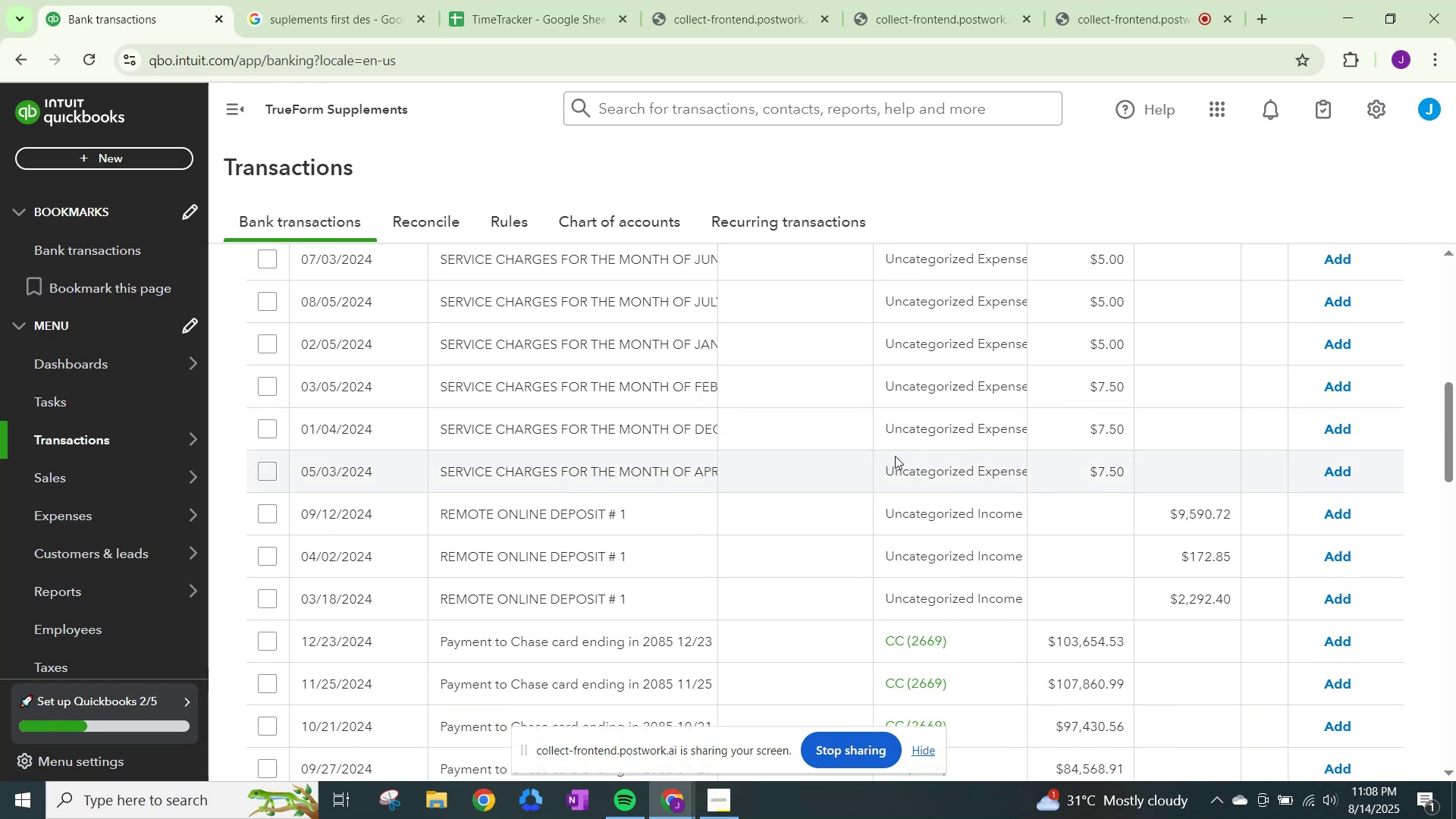 
scroll: coordinate [924, 381], scroll_direction: up, amount: 3.0
 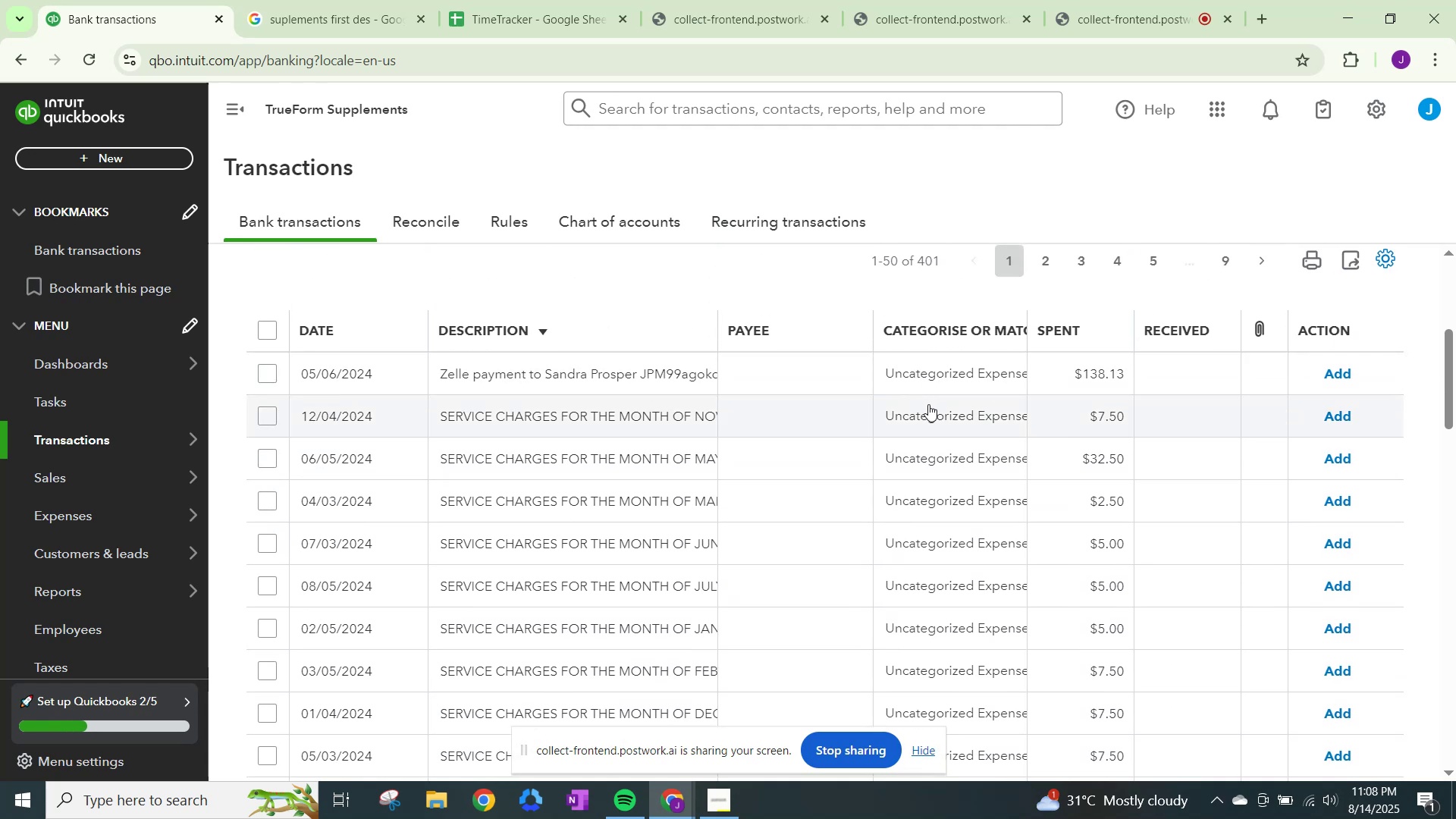 
left_click([936, 413])
 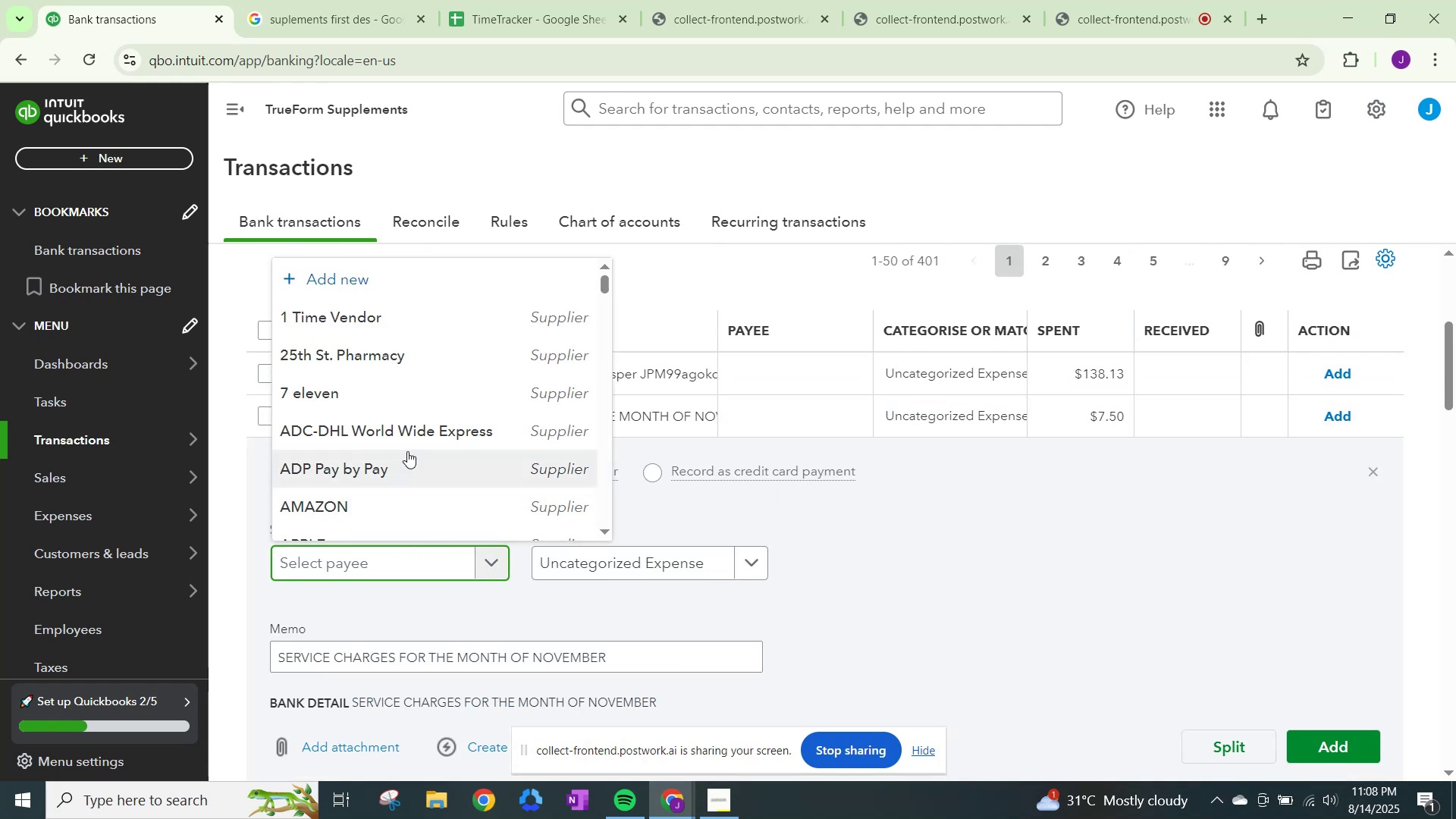 
type(b)
key(Backspace)
key(Backspace)
key(Backspace)
type(servic)
 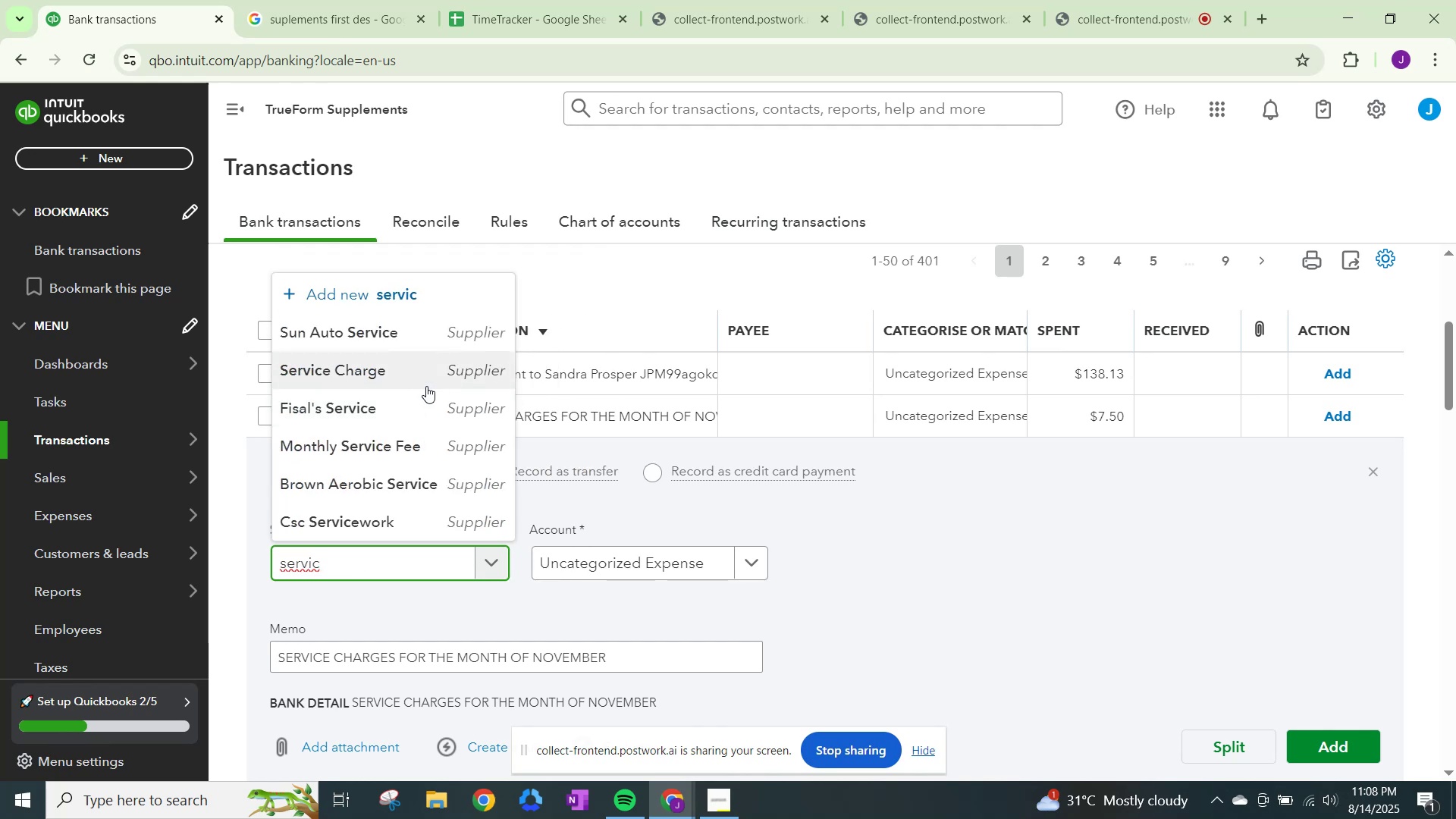 
left_click([426, 386])
 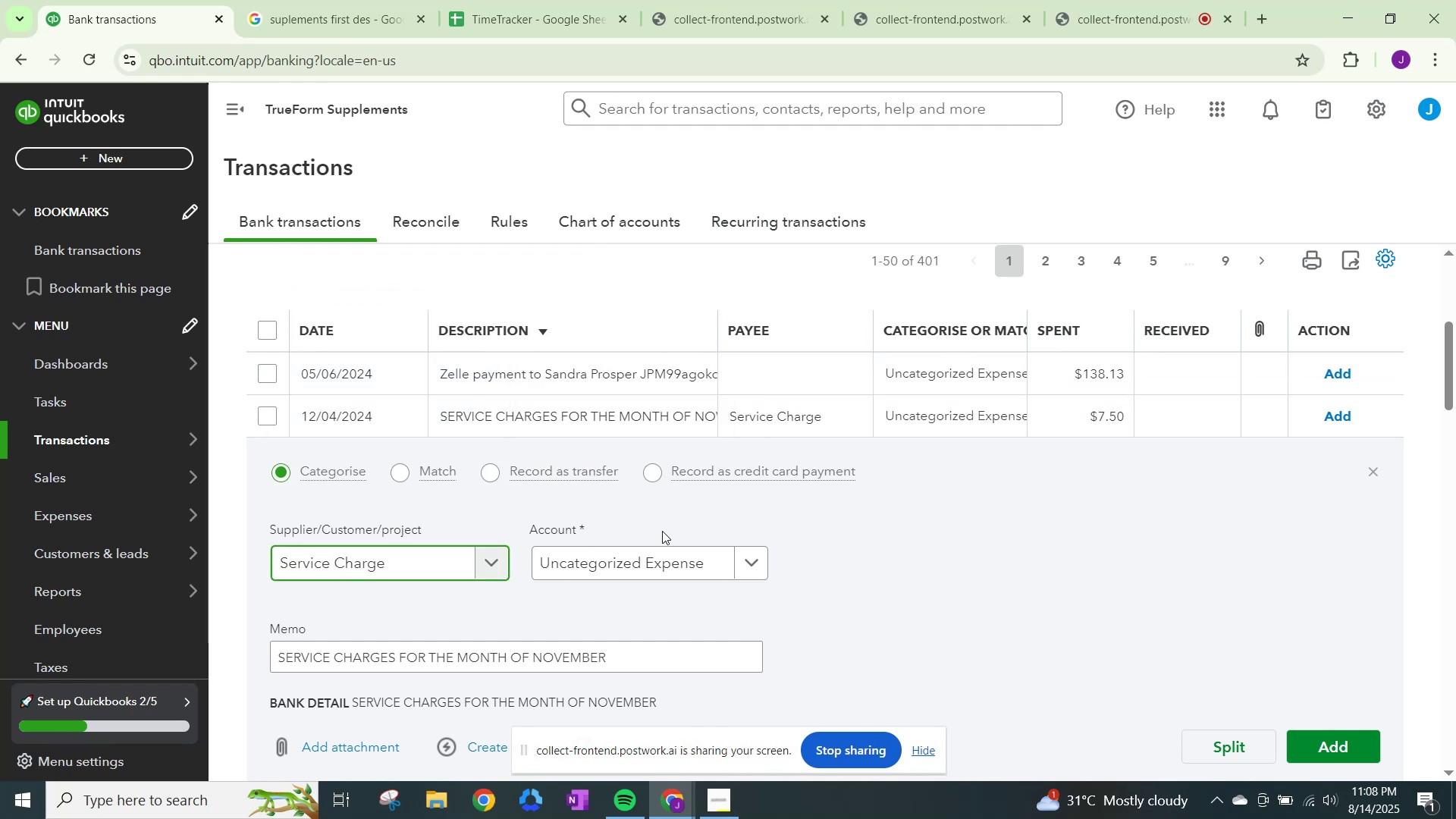 
left_click([694, 585])
 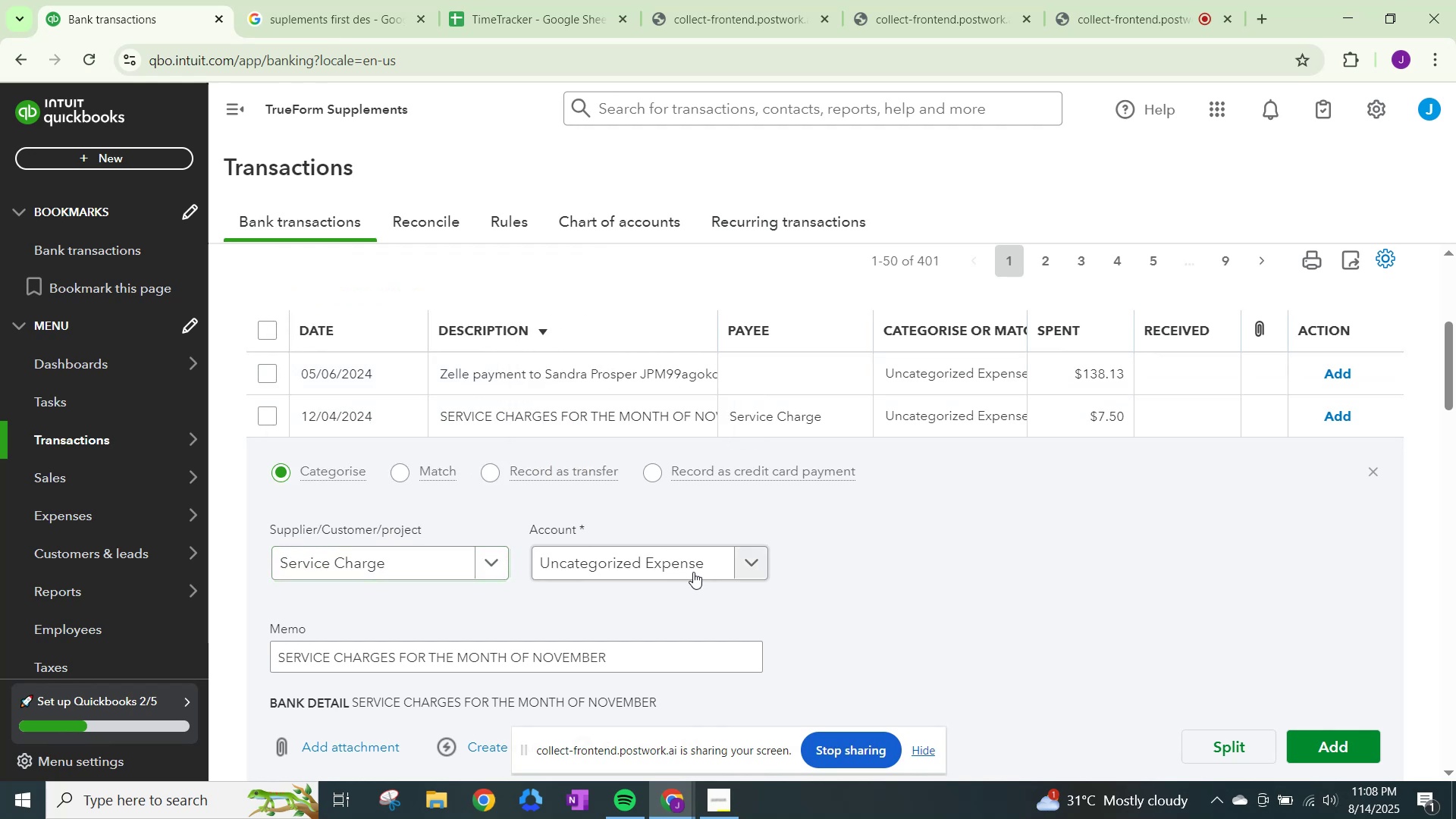 
double_click([693, 572])
 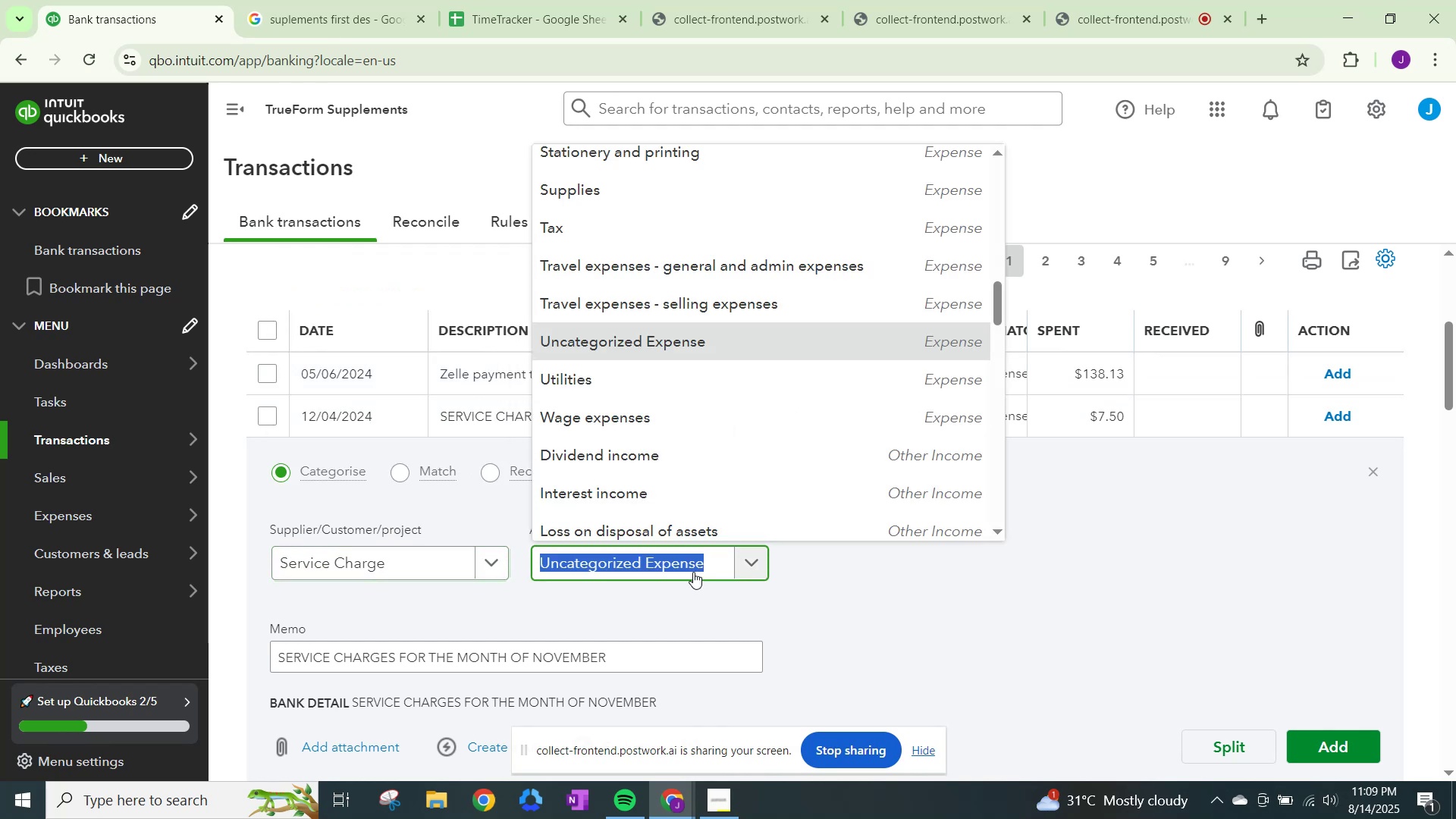 
type(bank)
 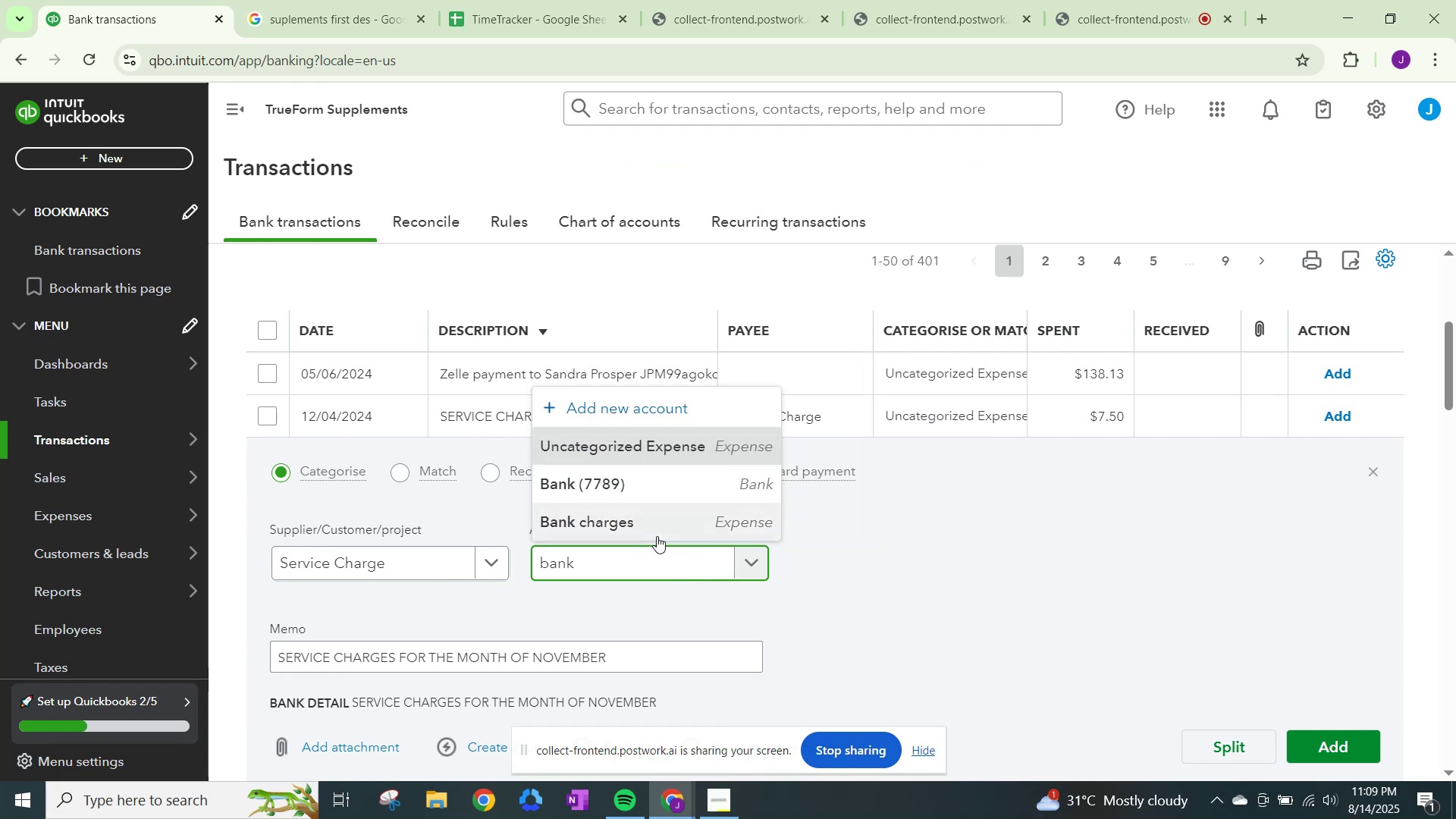 
left_click([657, 536])
 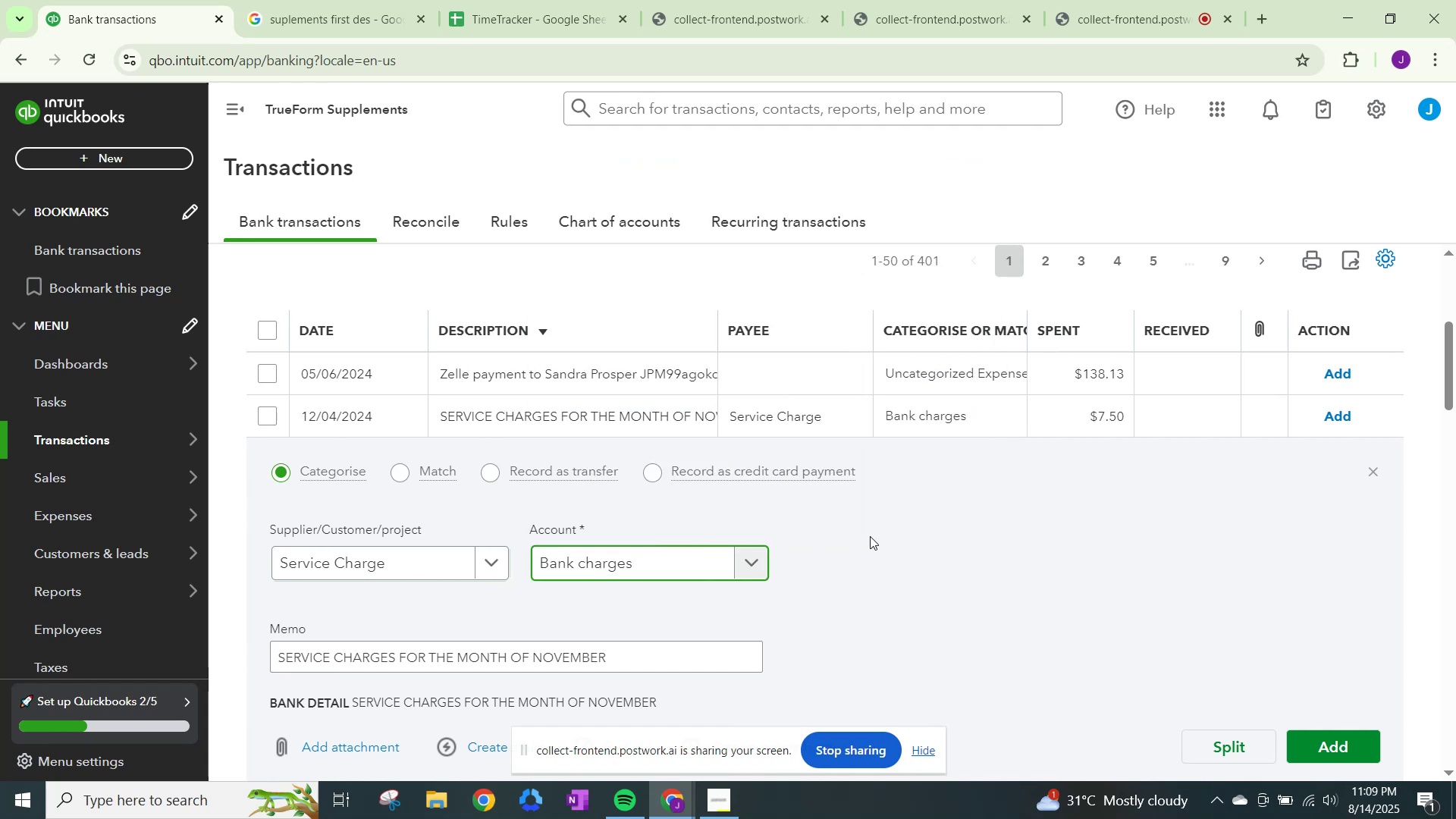 
scroll: coordinate [870, 536], scroll_direction: down, amount: 1.0
 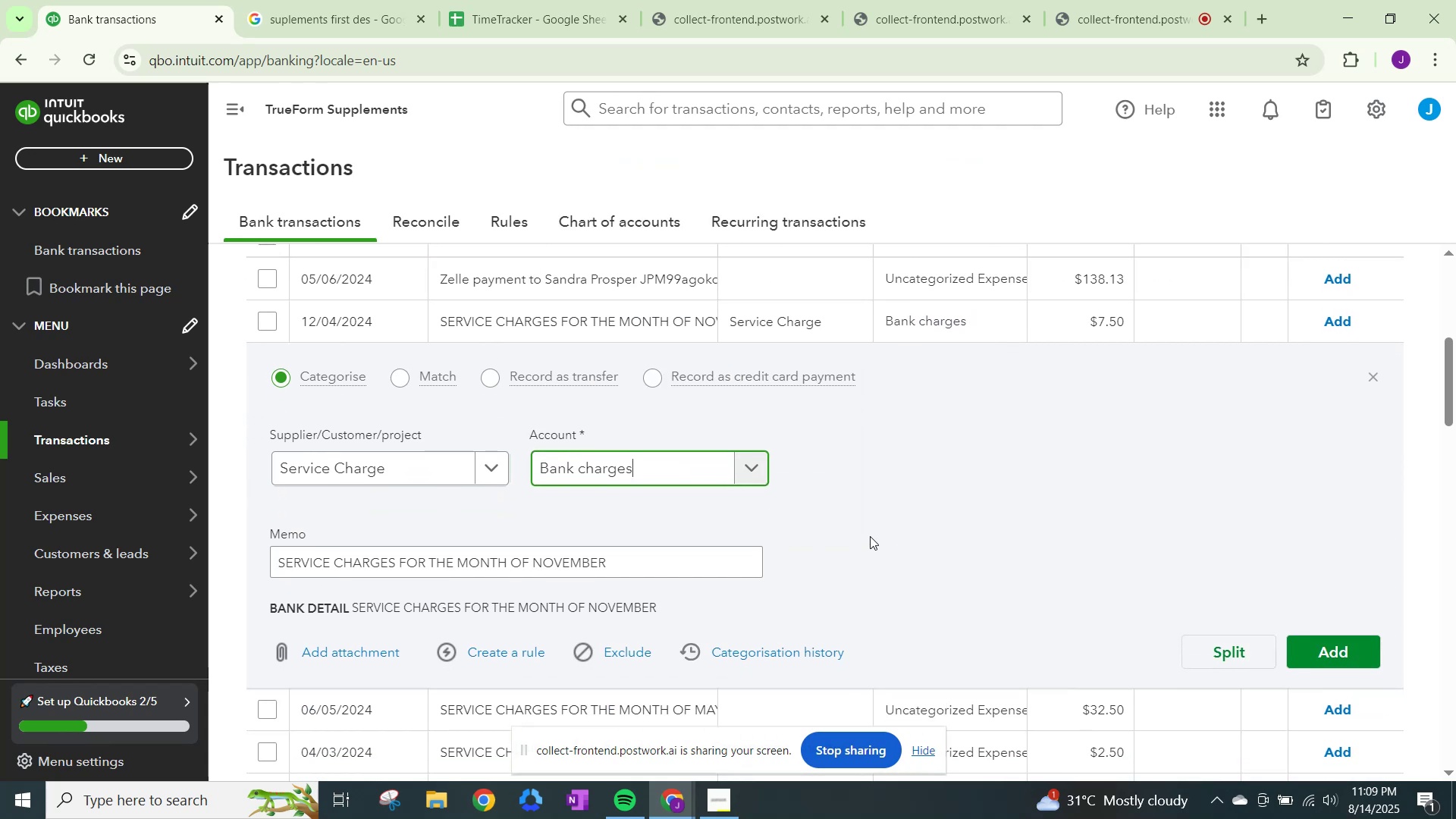 
scroll: coordinate [870, 536], scroll_direction: up, amount: 1.0
 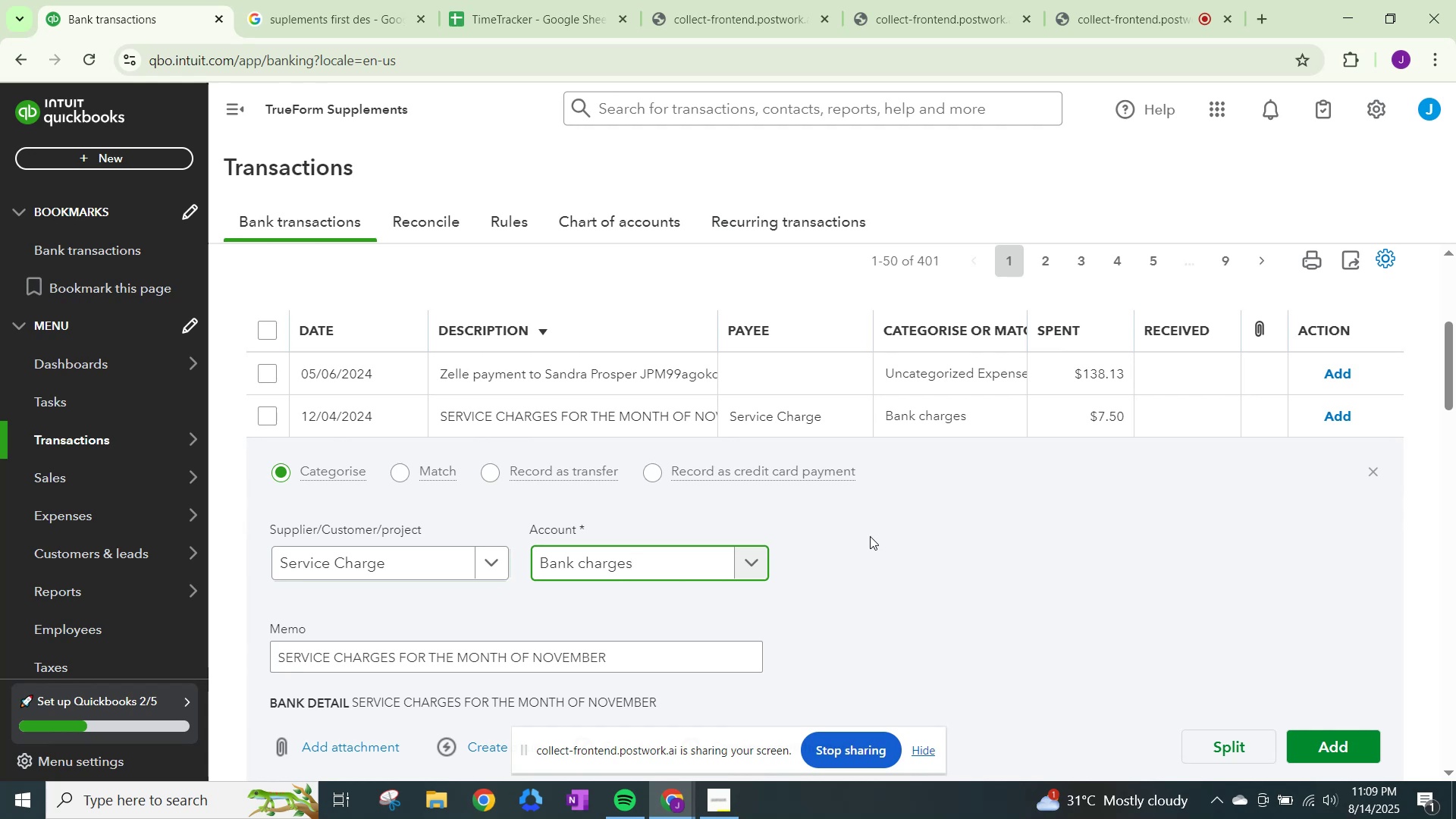 
wait(34.83)
 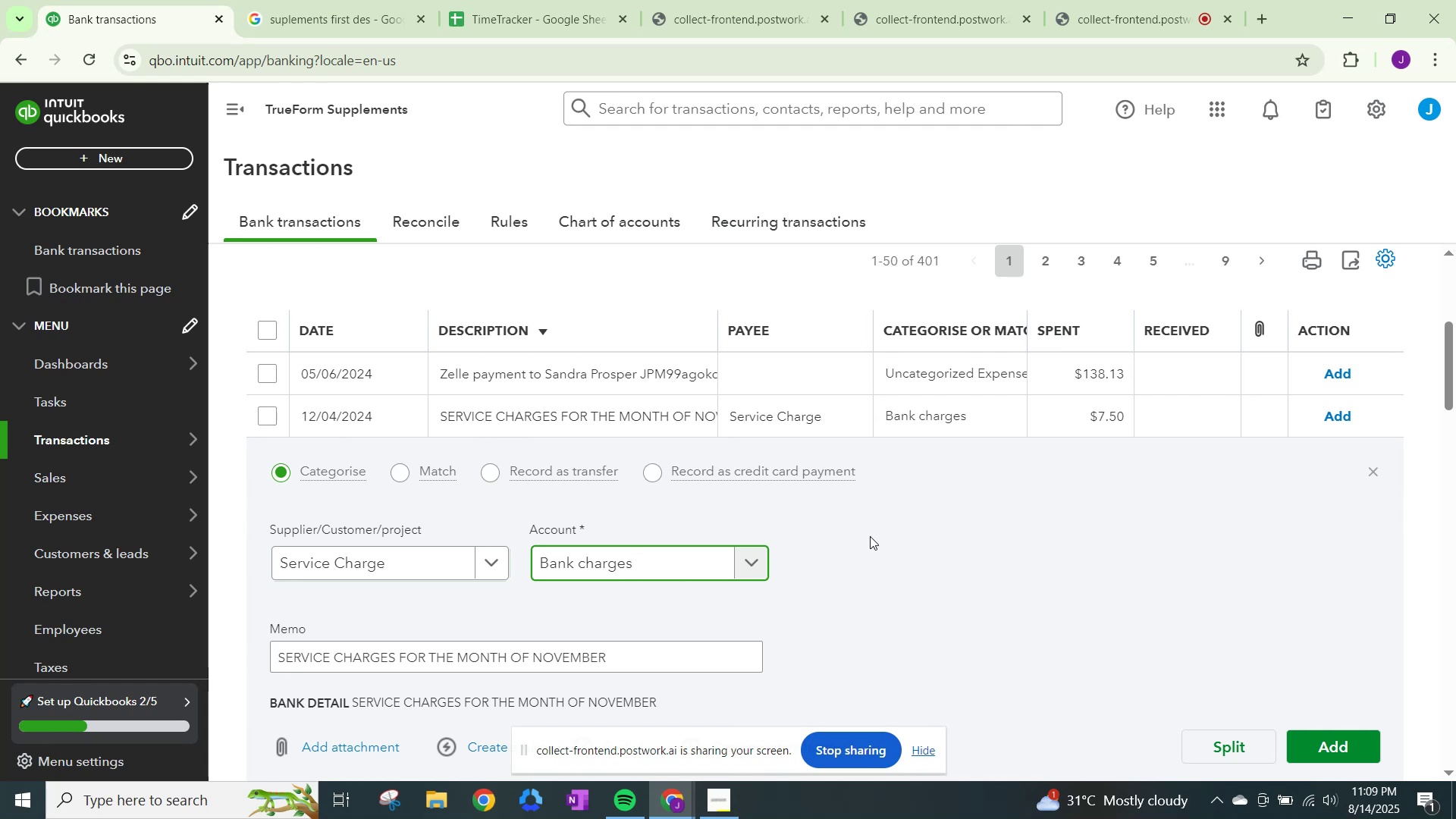 
left_click([1370, 466])
 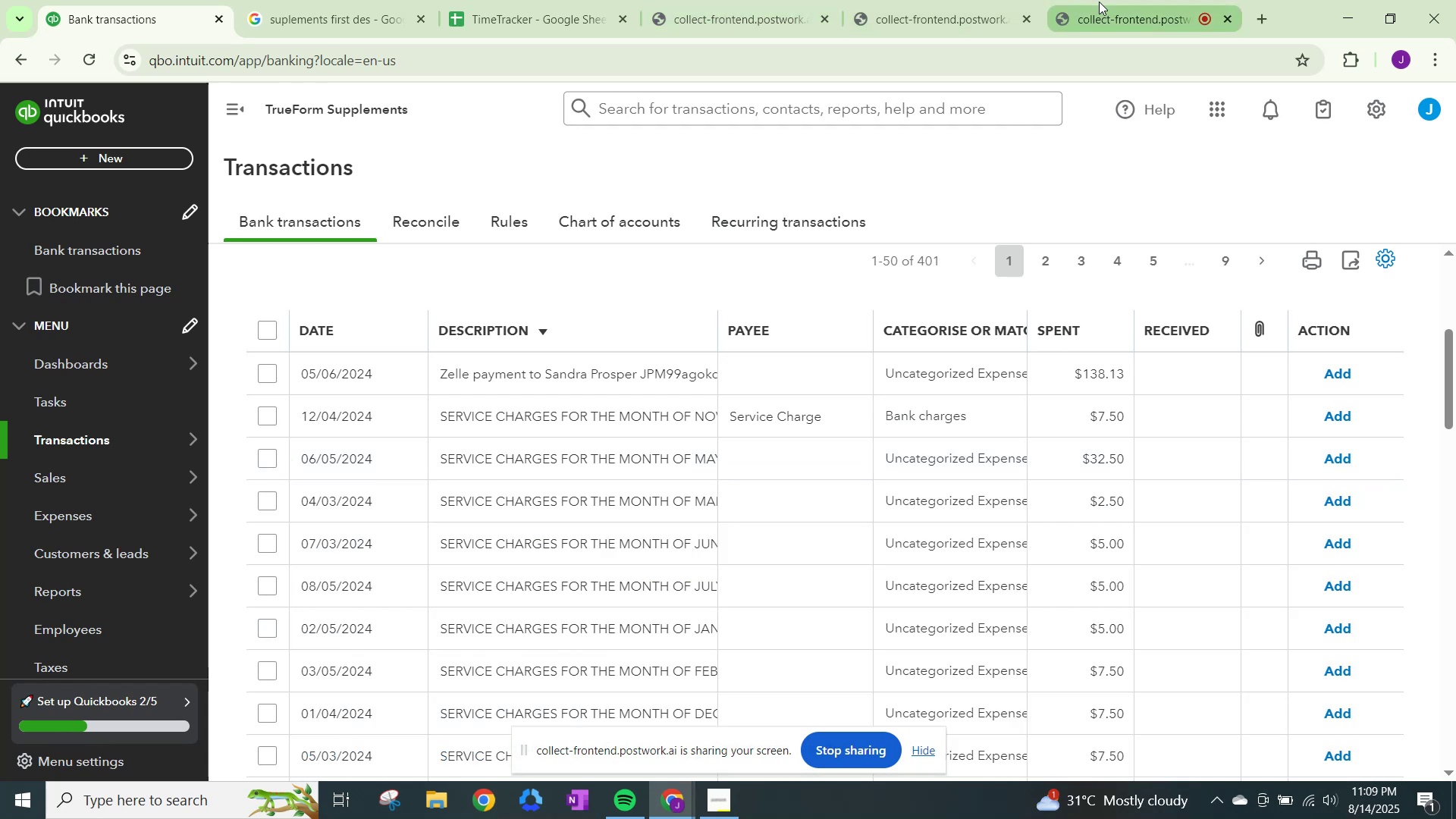 
left_click([275, 4])
 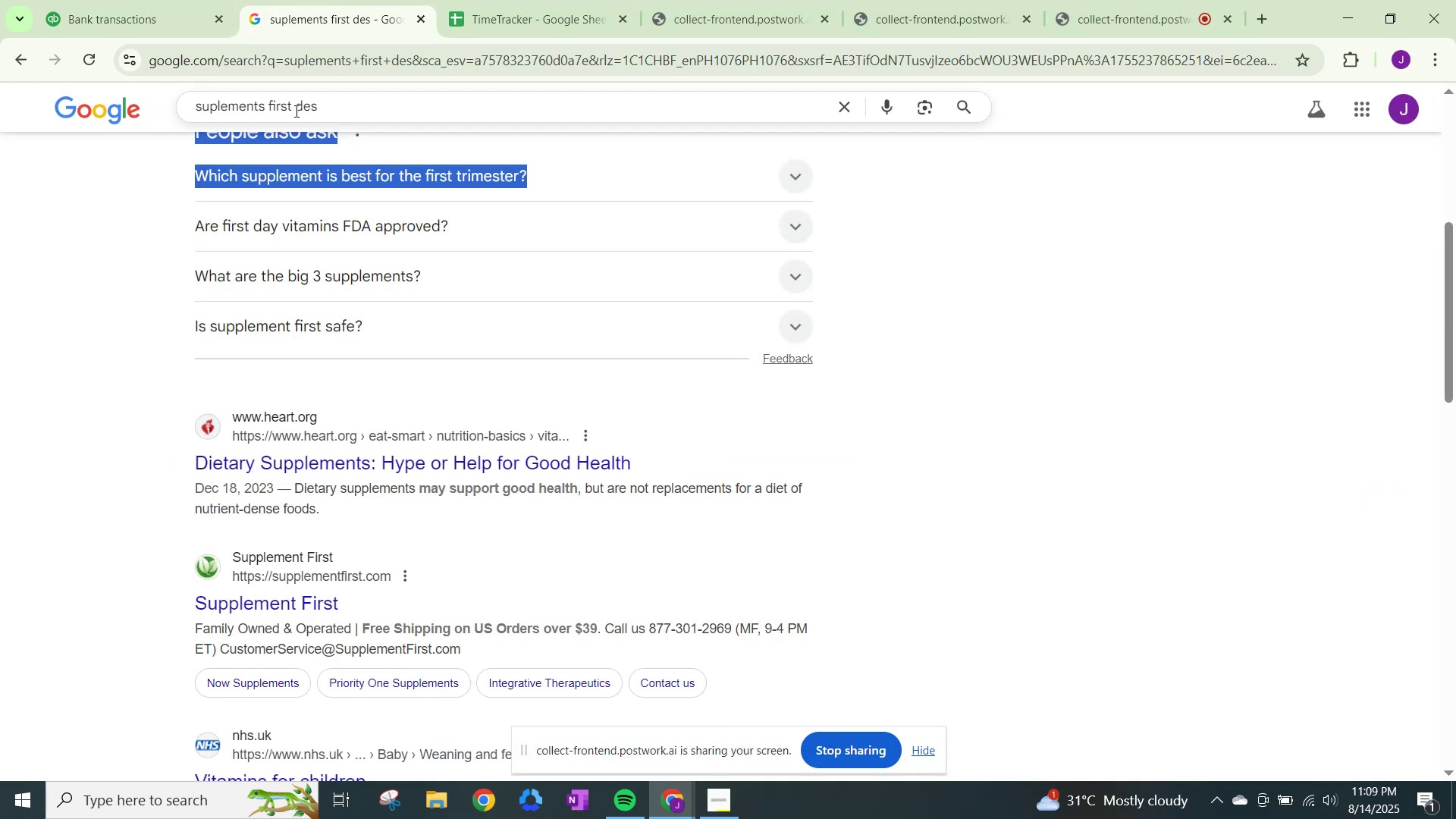 
left_click_drag(start_coordinate=[323, 96], to_coordinate=[166, 72])
 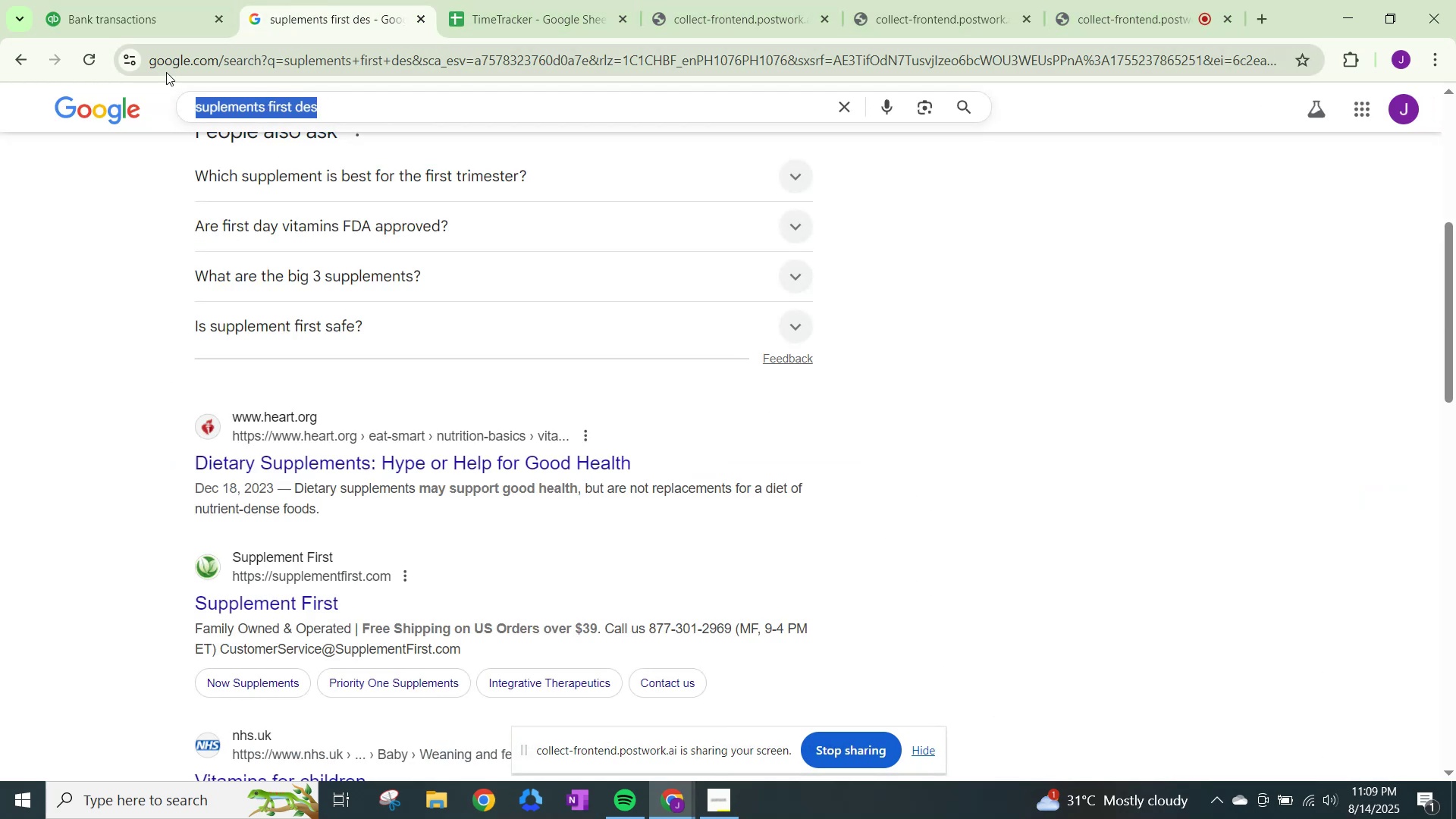 
type(service charges bank)
 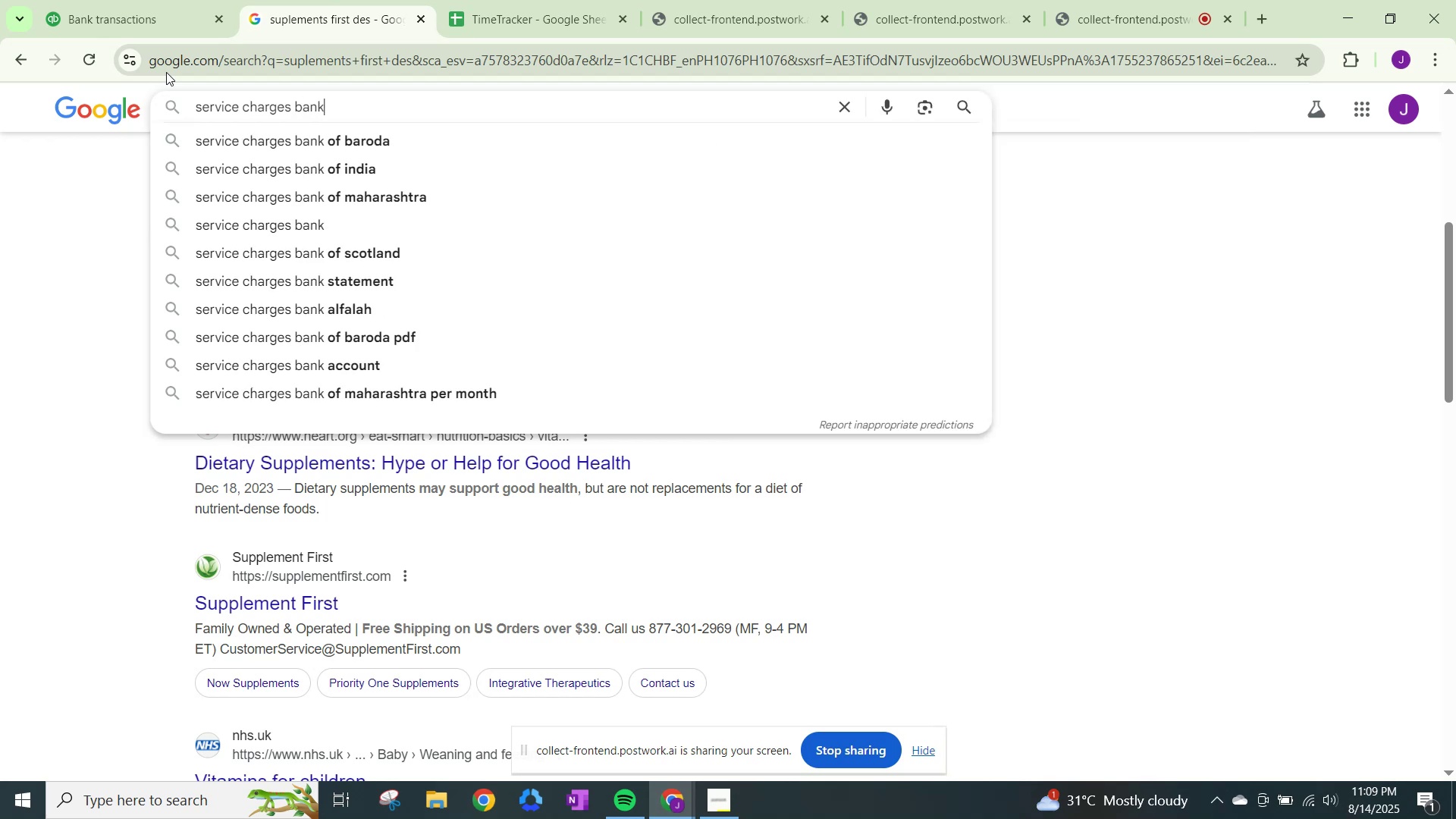 
key(Enter)
 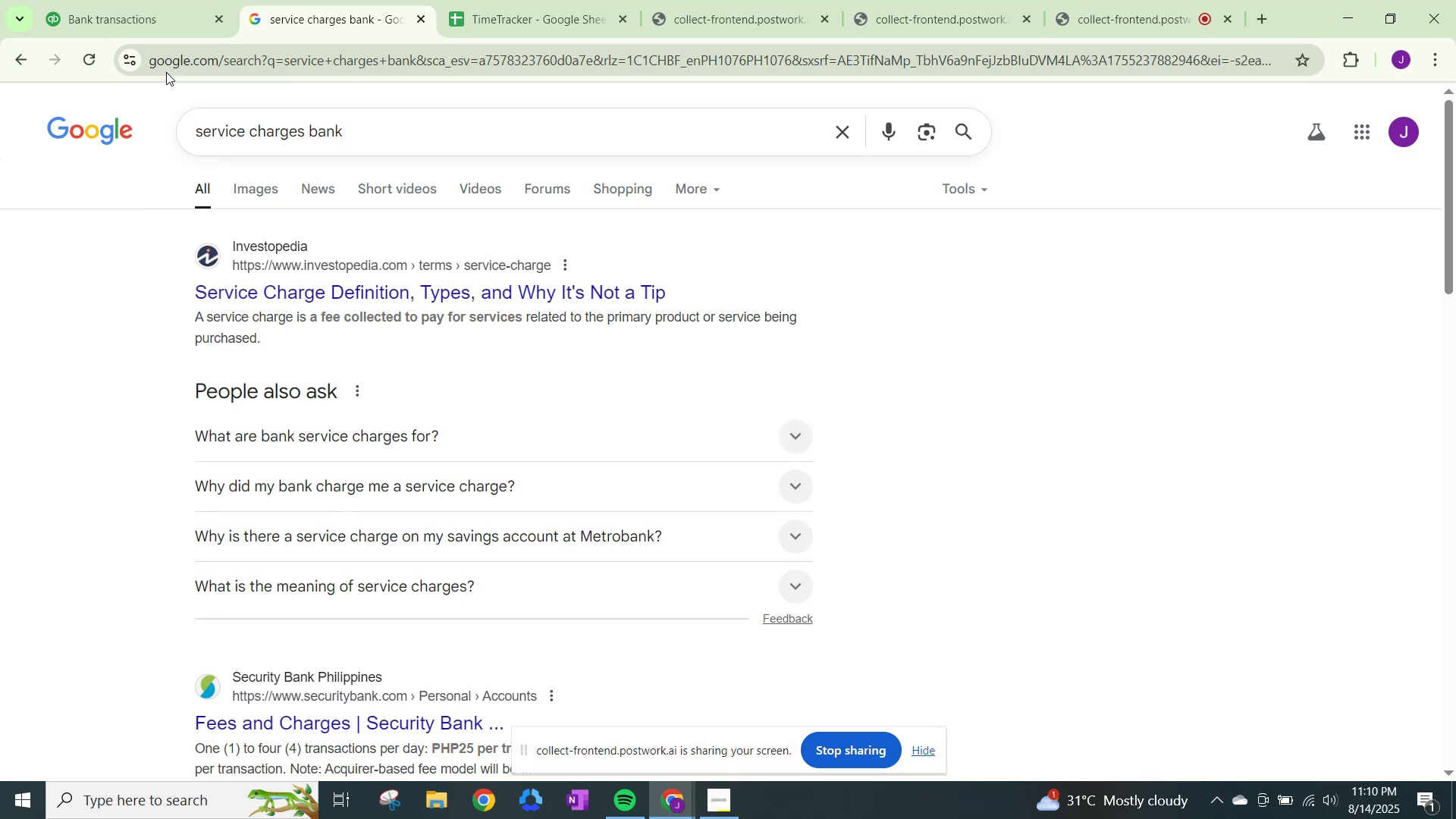 
wait(10.26)
 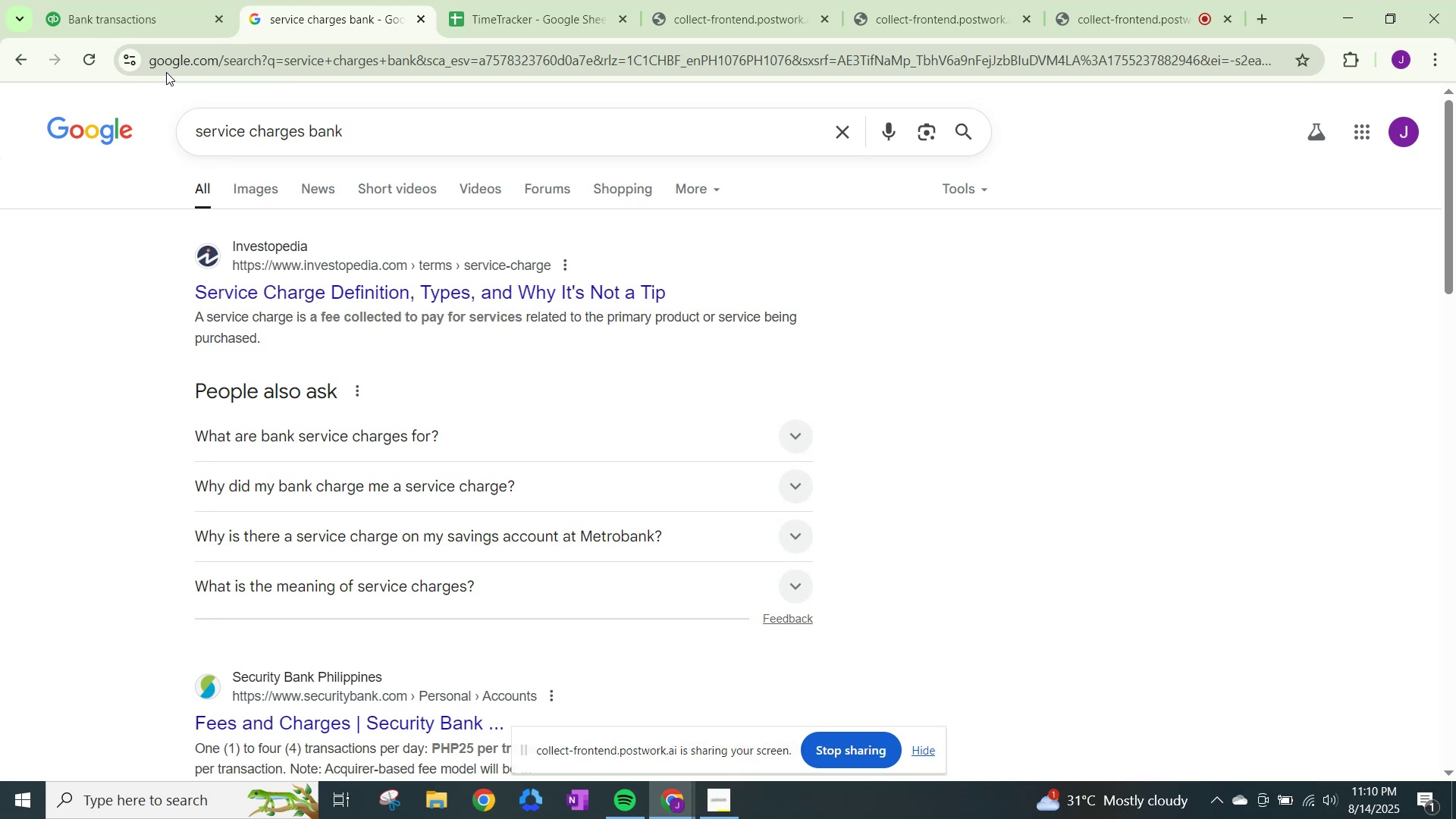 
left_click([407, 481])
 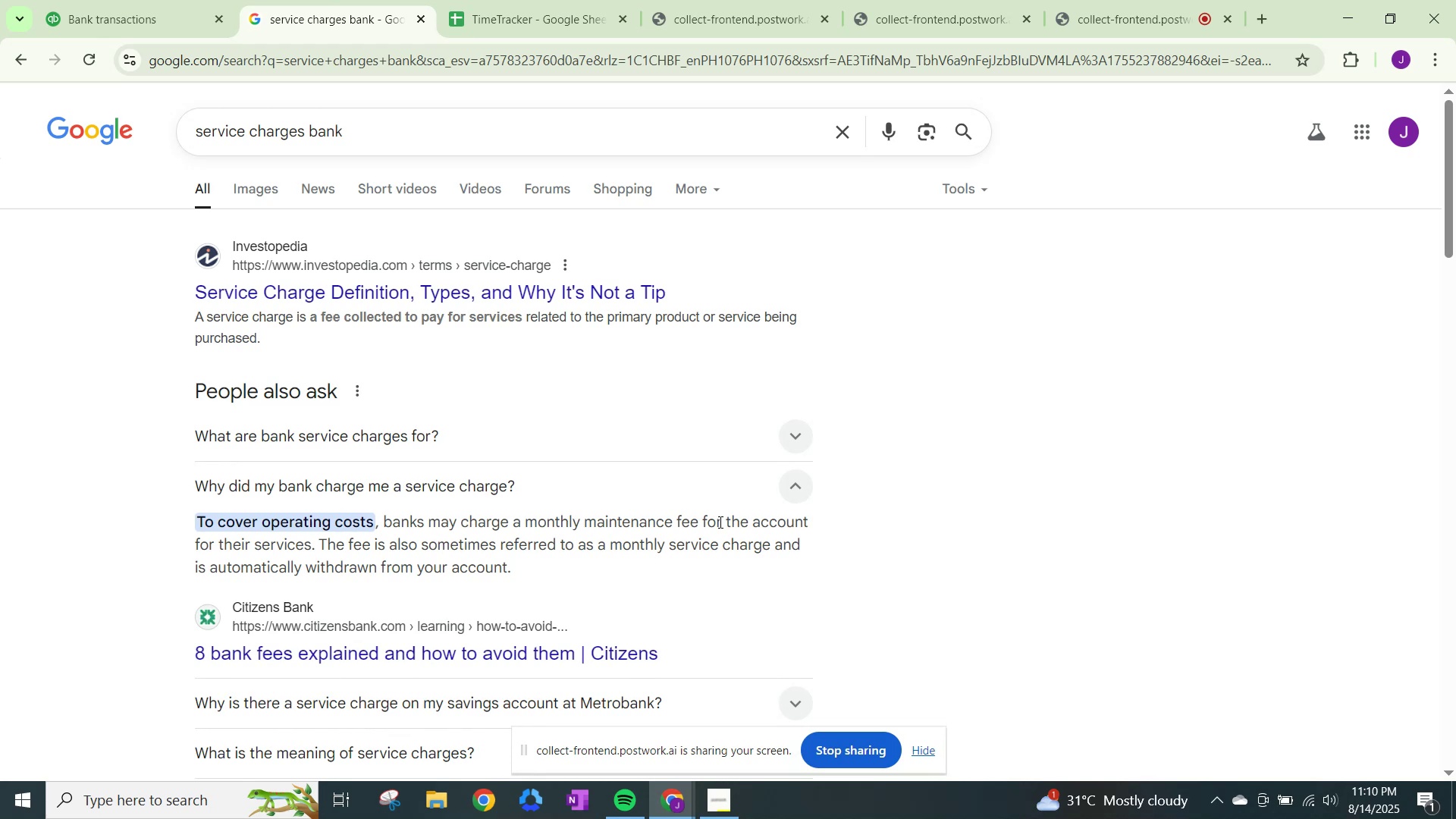 
wait(10.03)
 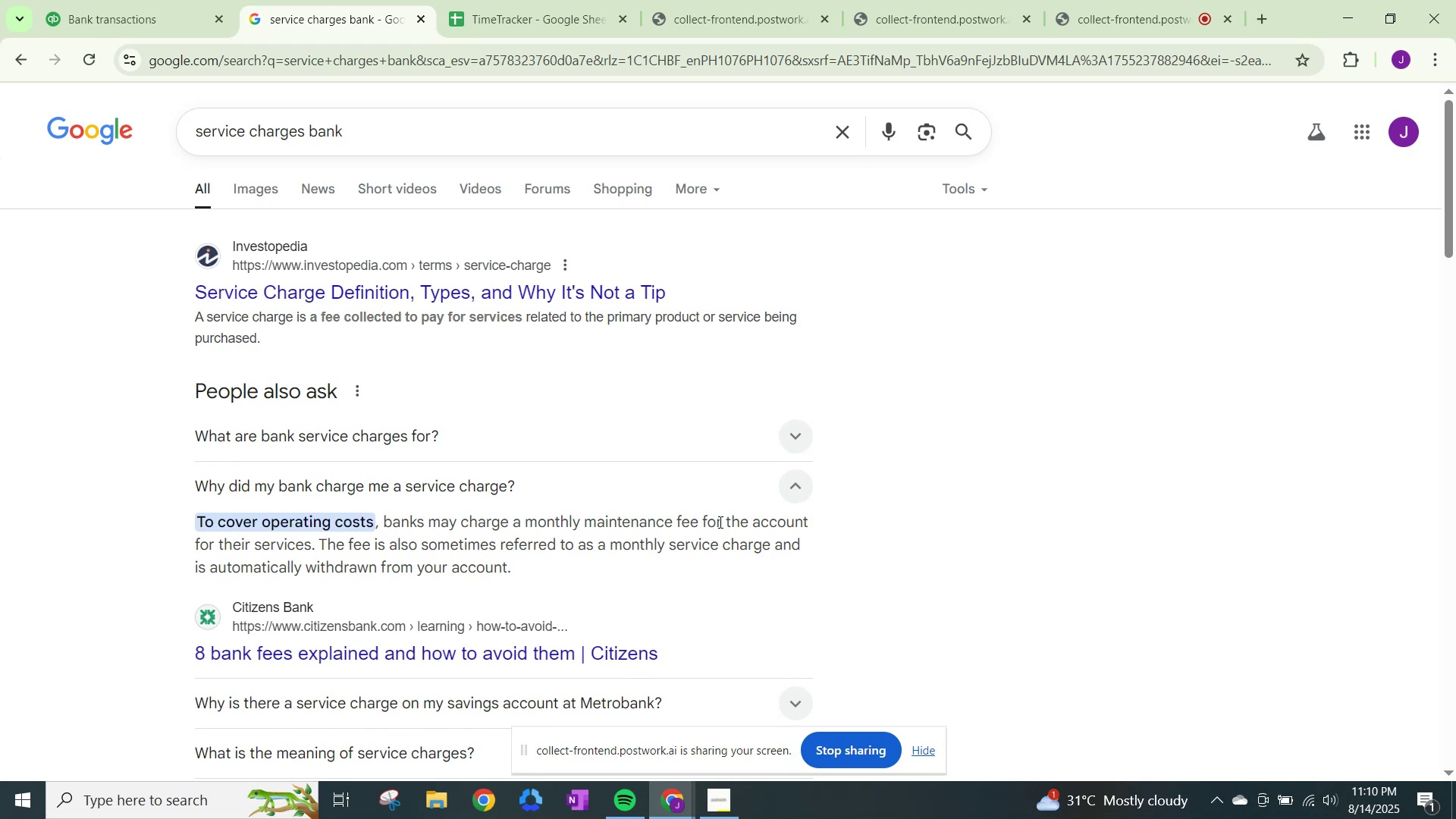 
left_click([111, 0])
 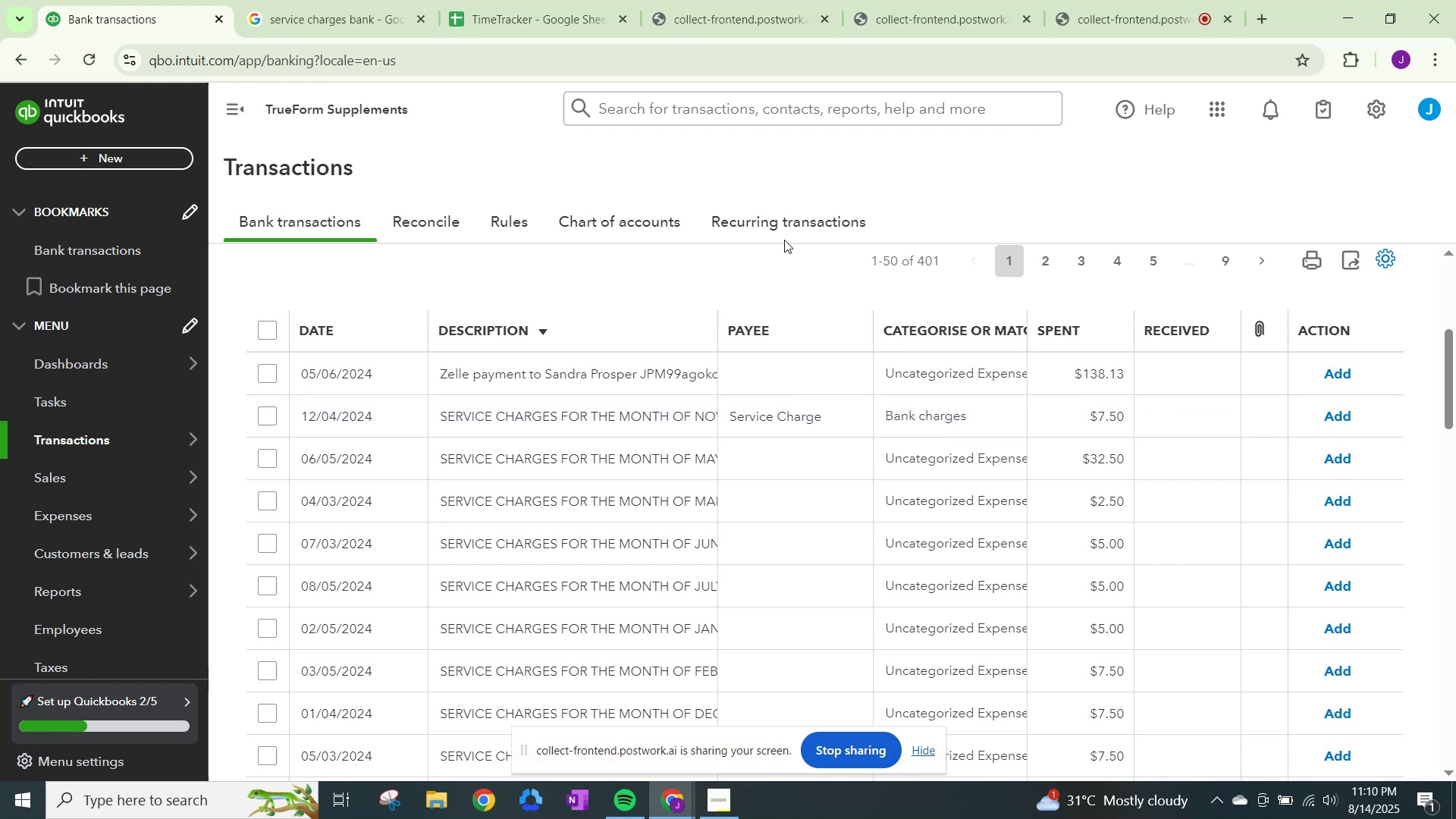 
left_click([423, 55])
 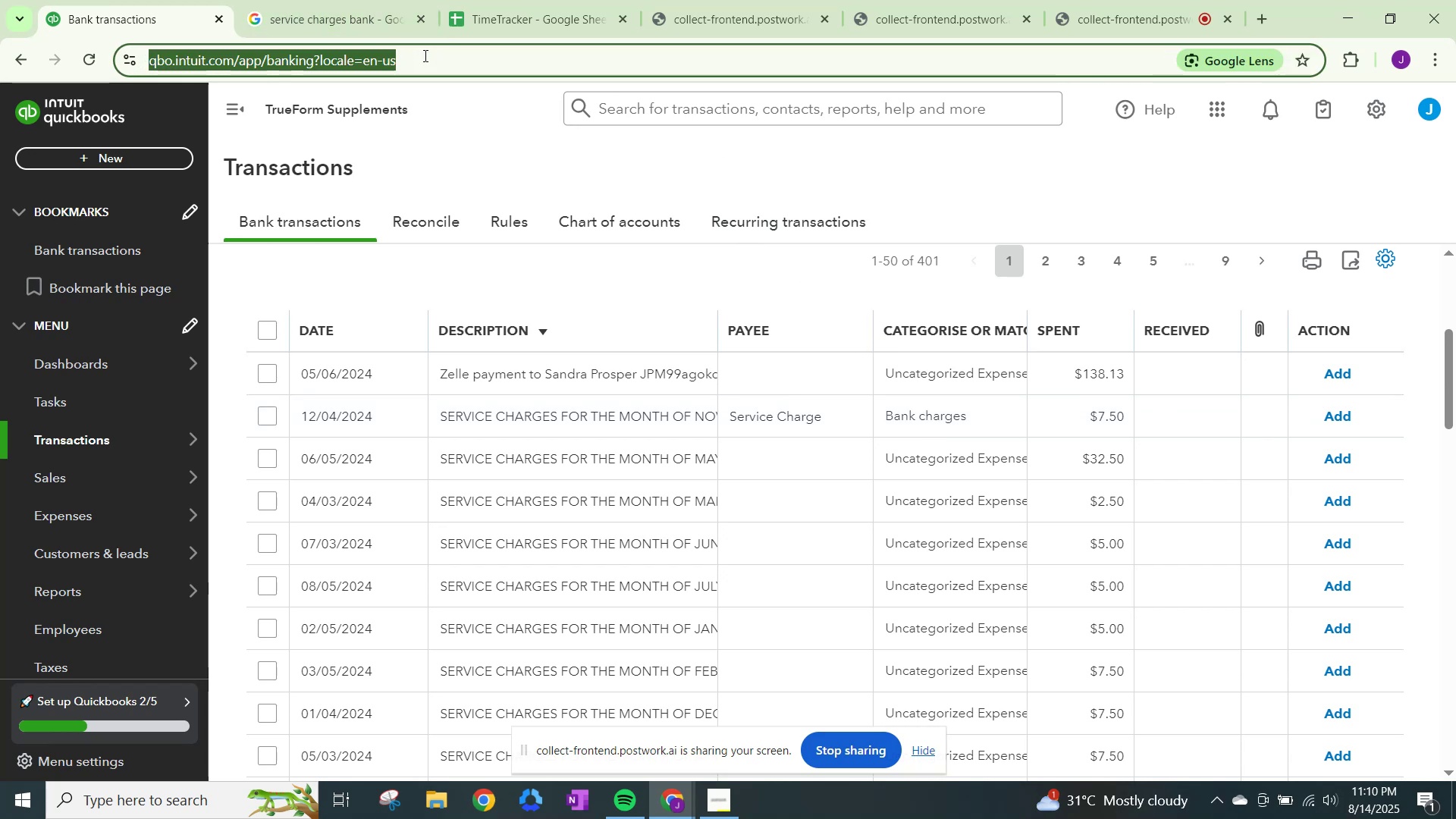 
key(NumpadEnter)
 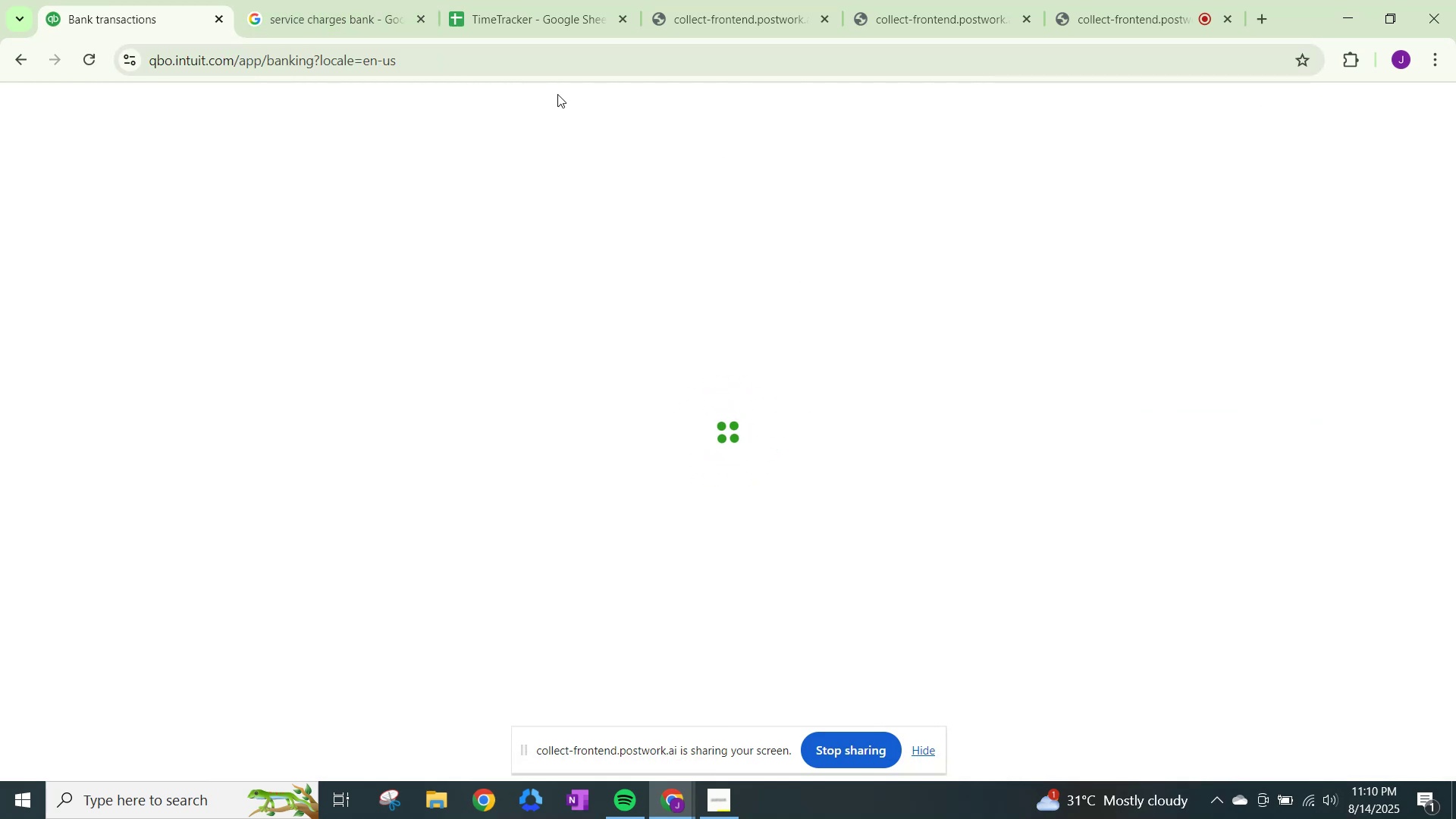 
wait(5.36)
 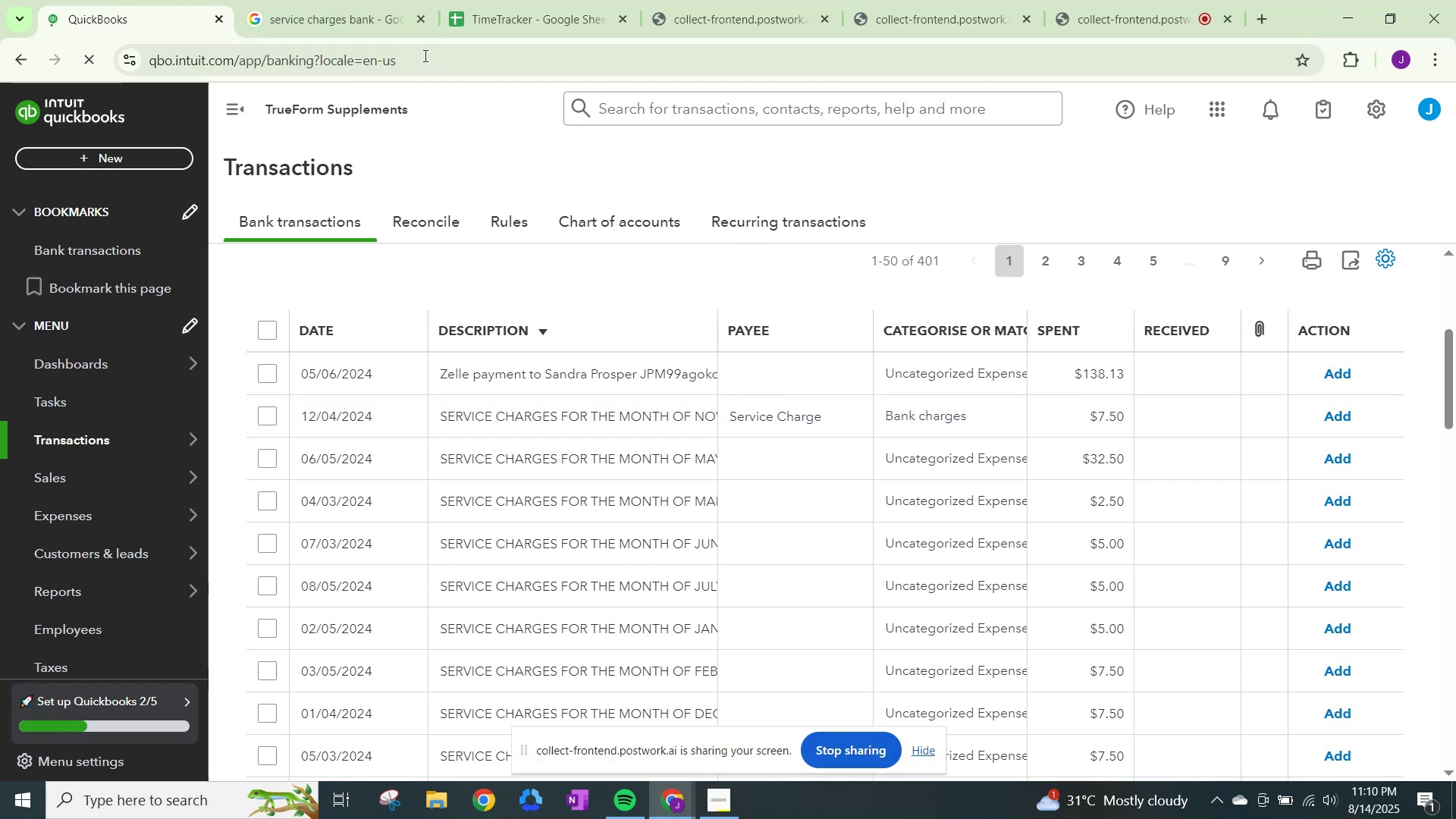 
scroll: coordinate [850, 428], scroll_direction: down, amount: 8.0
 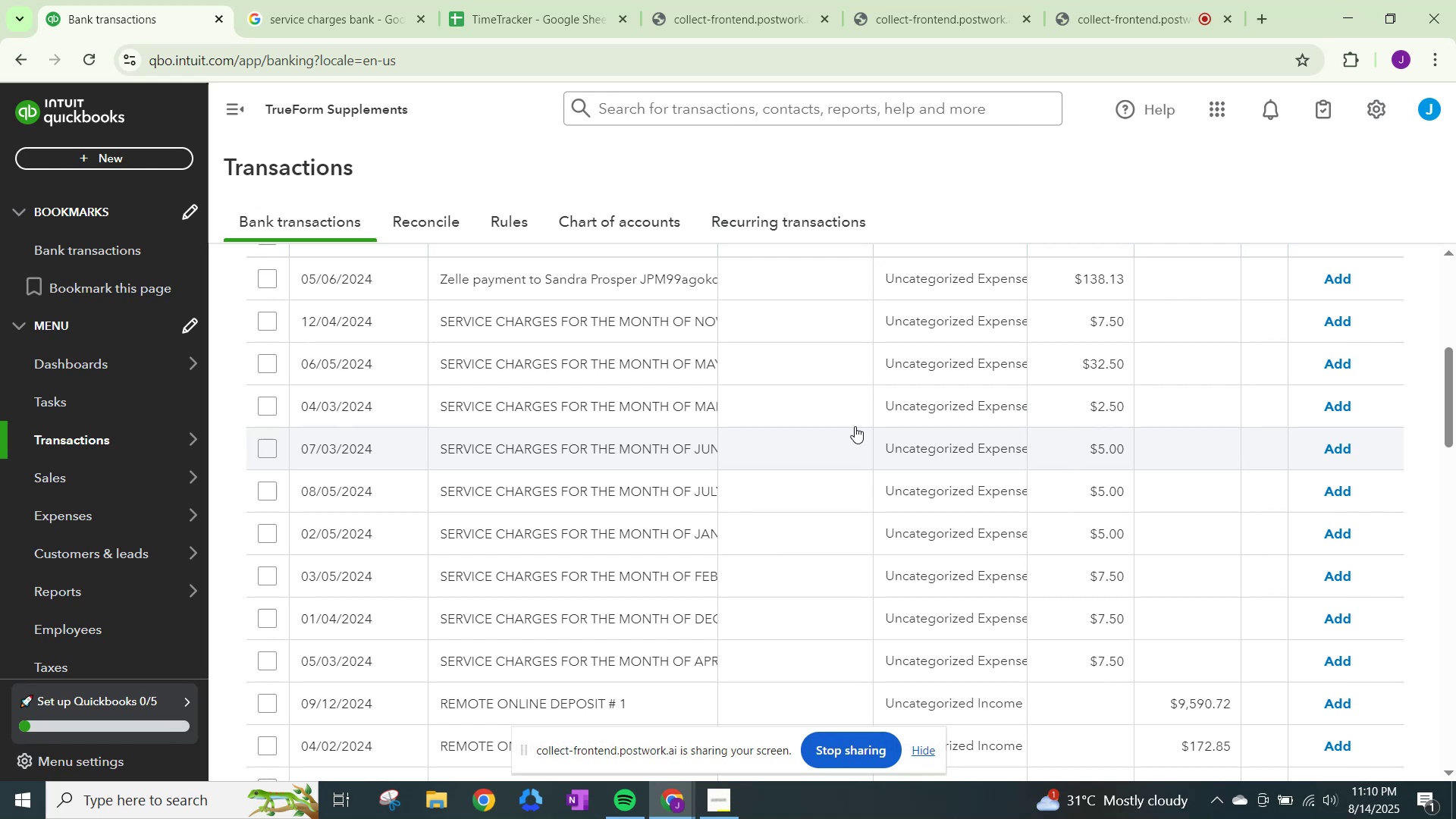 
scroll: coordinate [861, 413], scroll_direction: up, amount: 1.0
 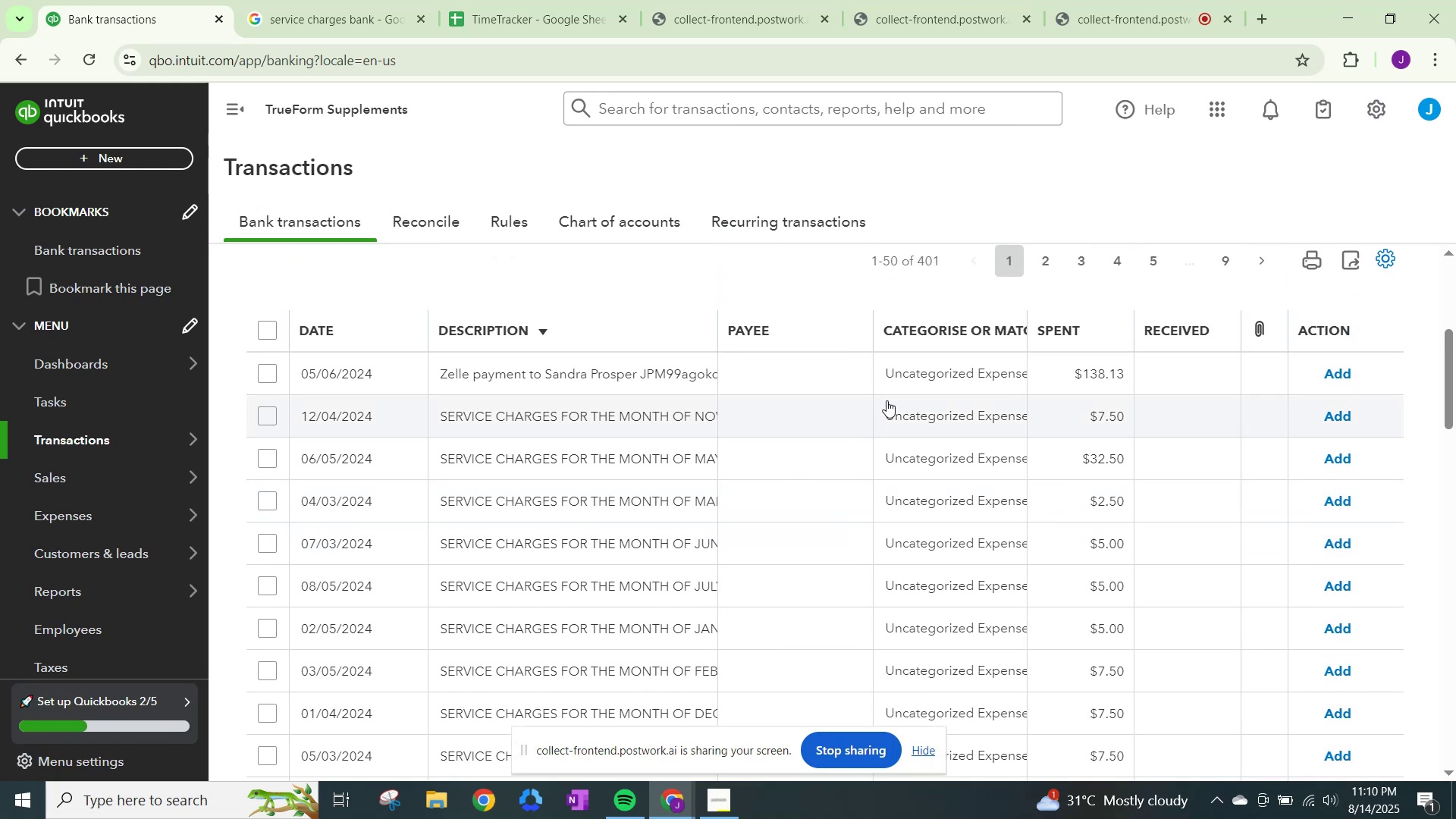 
scroll: coordinate [895, 409], scroll_direction: down, amount: 3.0
 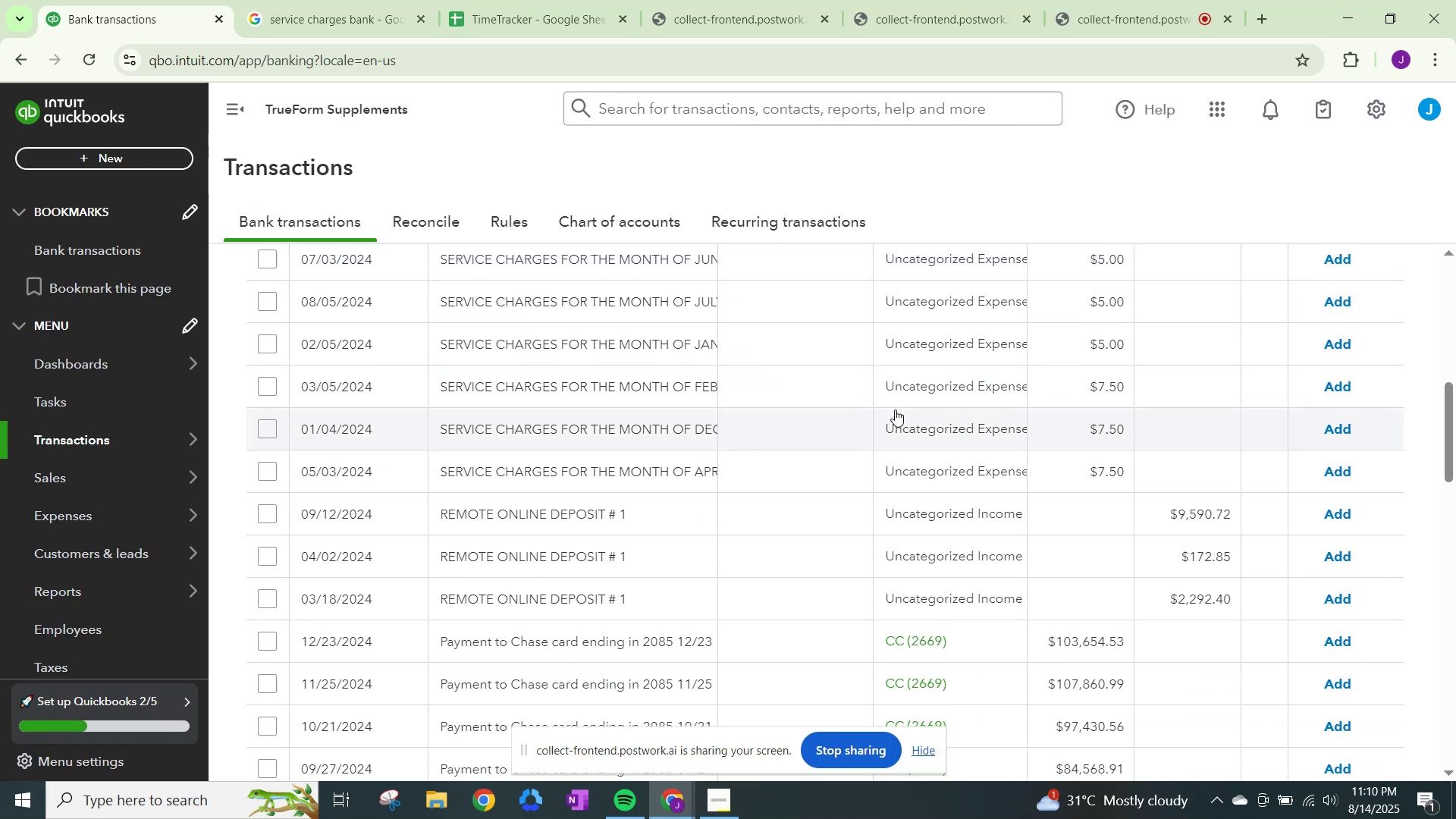 
scroll: coordinate [895, 410], scroll_direction: up, amount: 3.0
 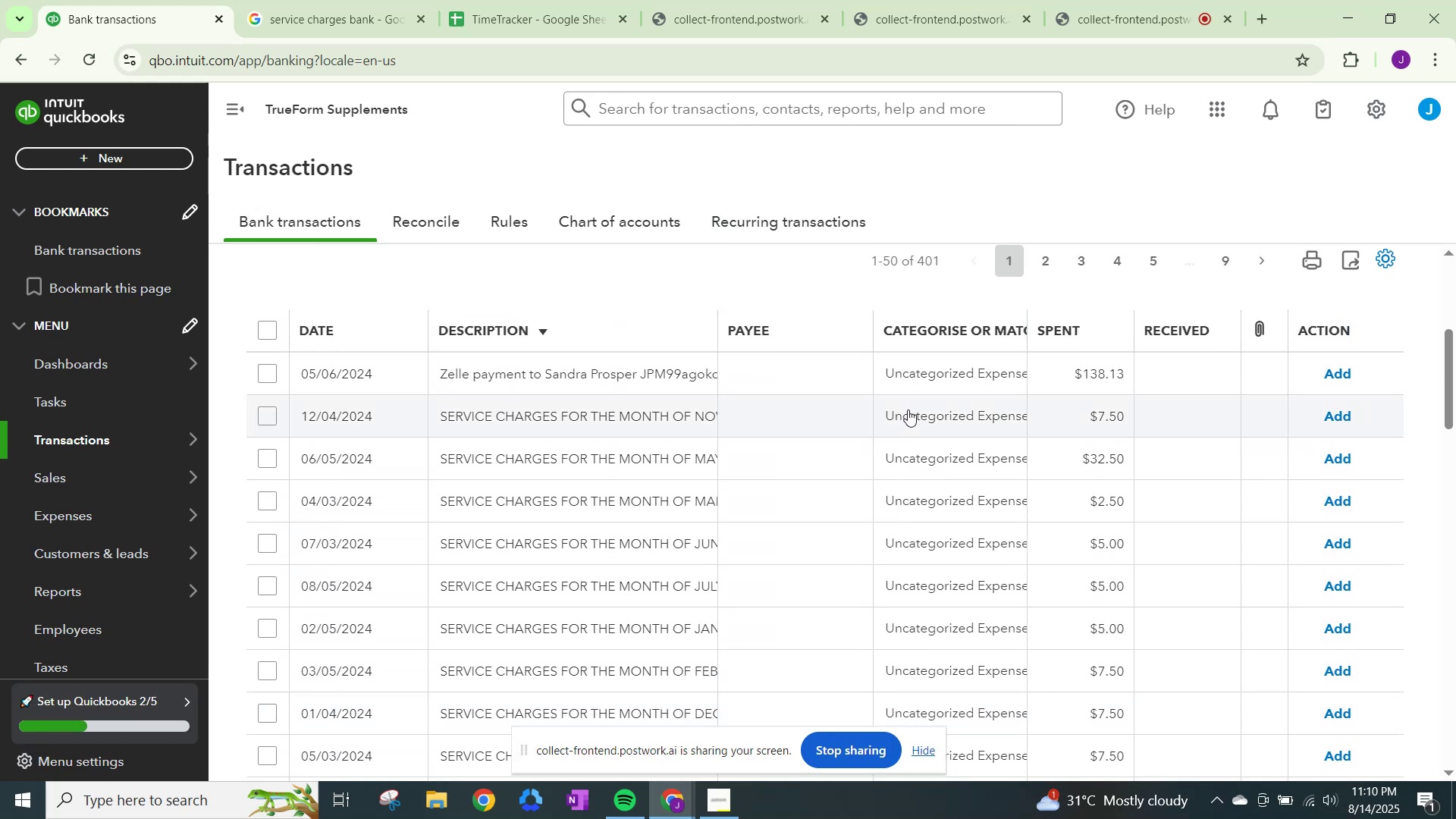 
left_click([908, 410])
 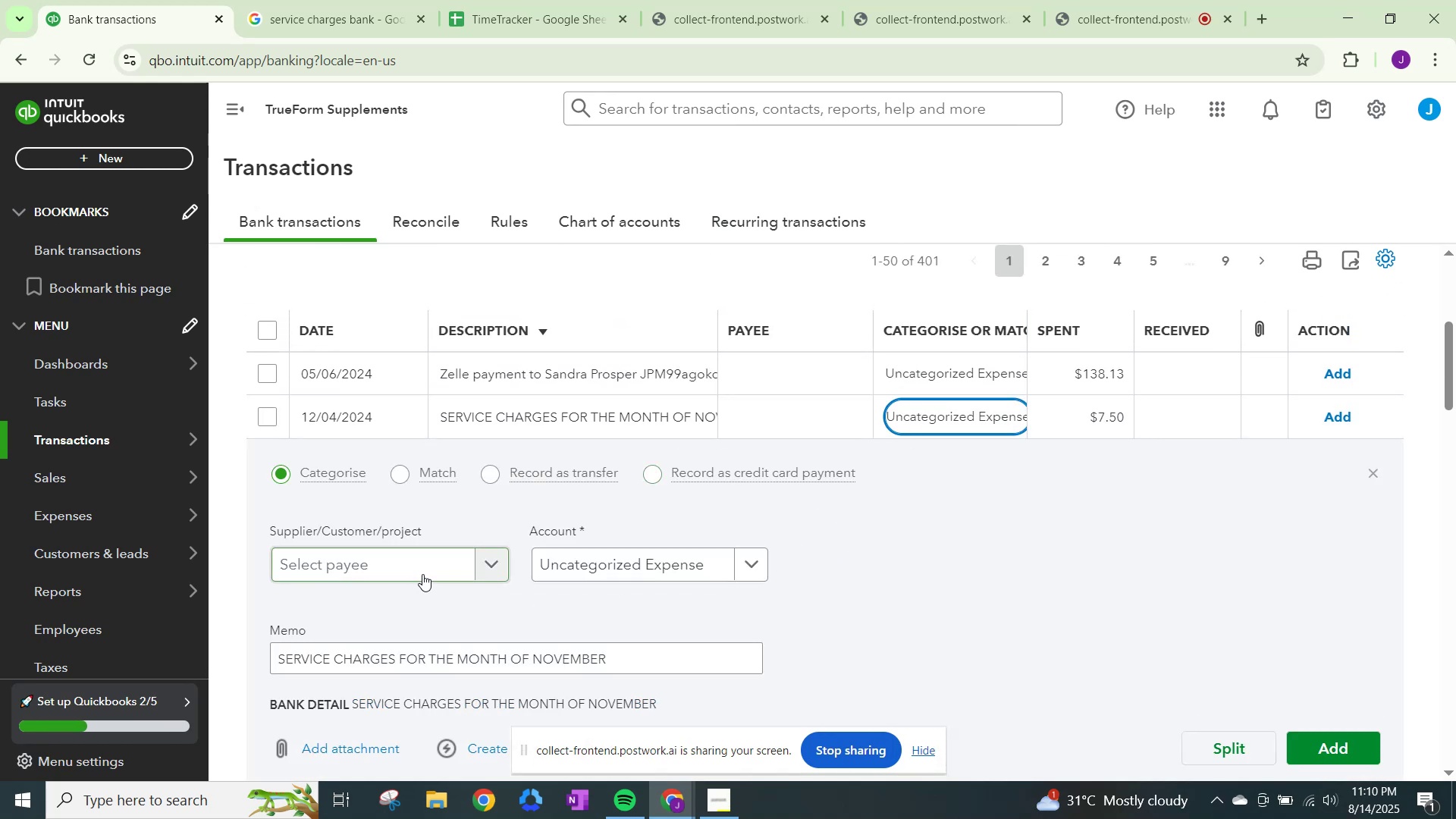 
left_click([425, 569])
 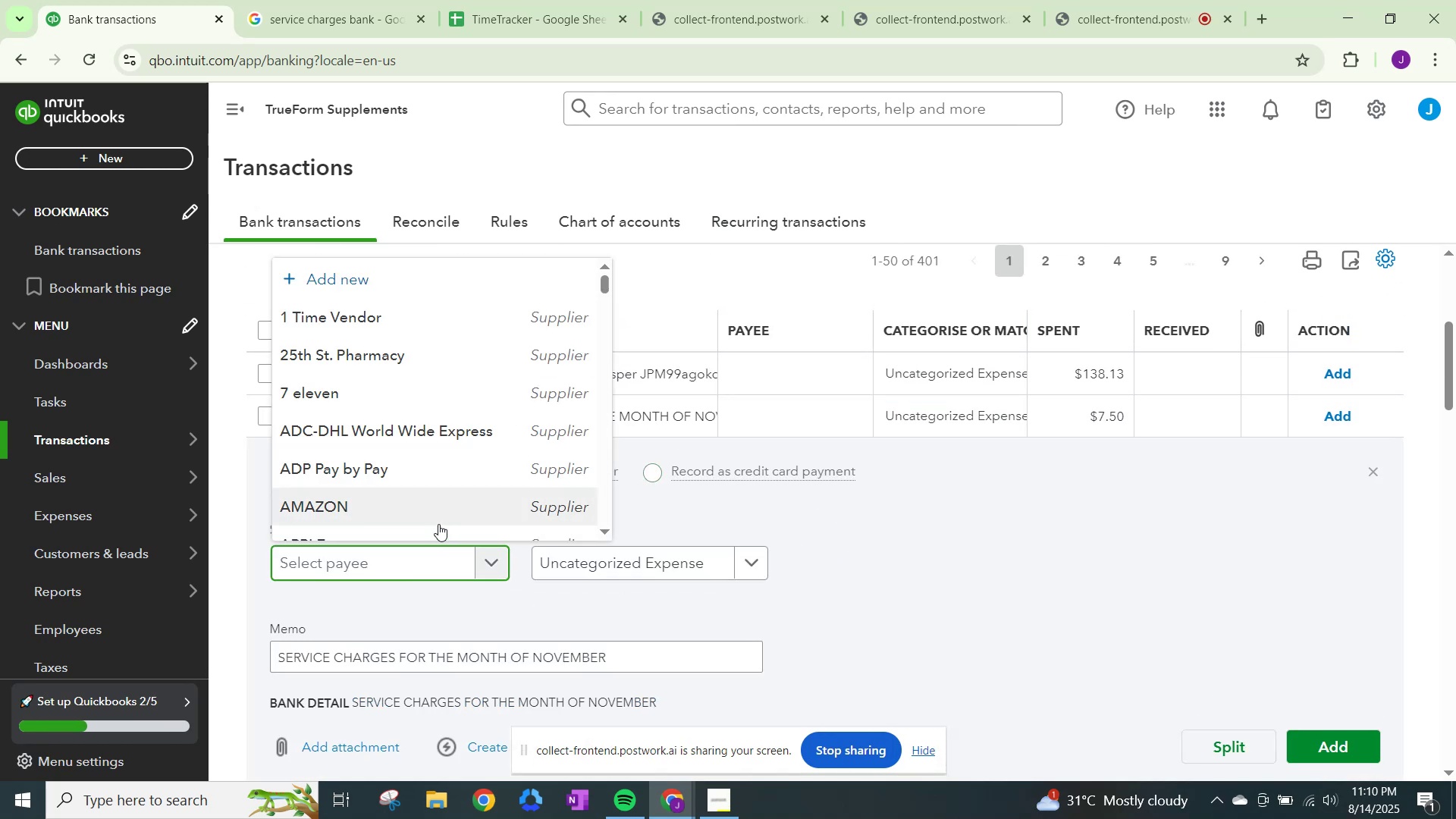 
type(serv)
 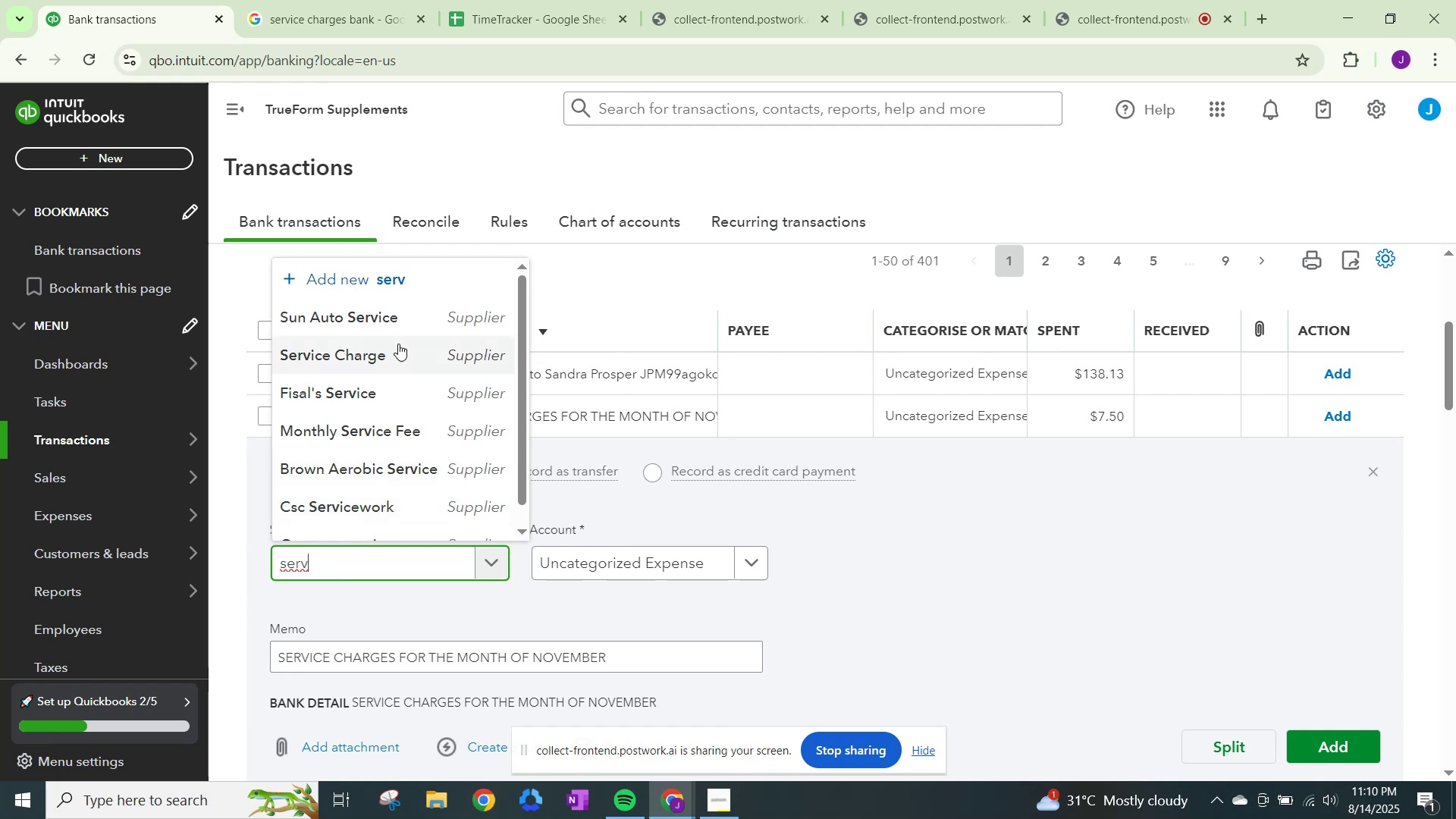 
left_click([396, 345])
 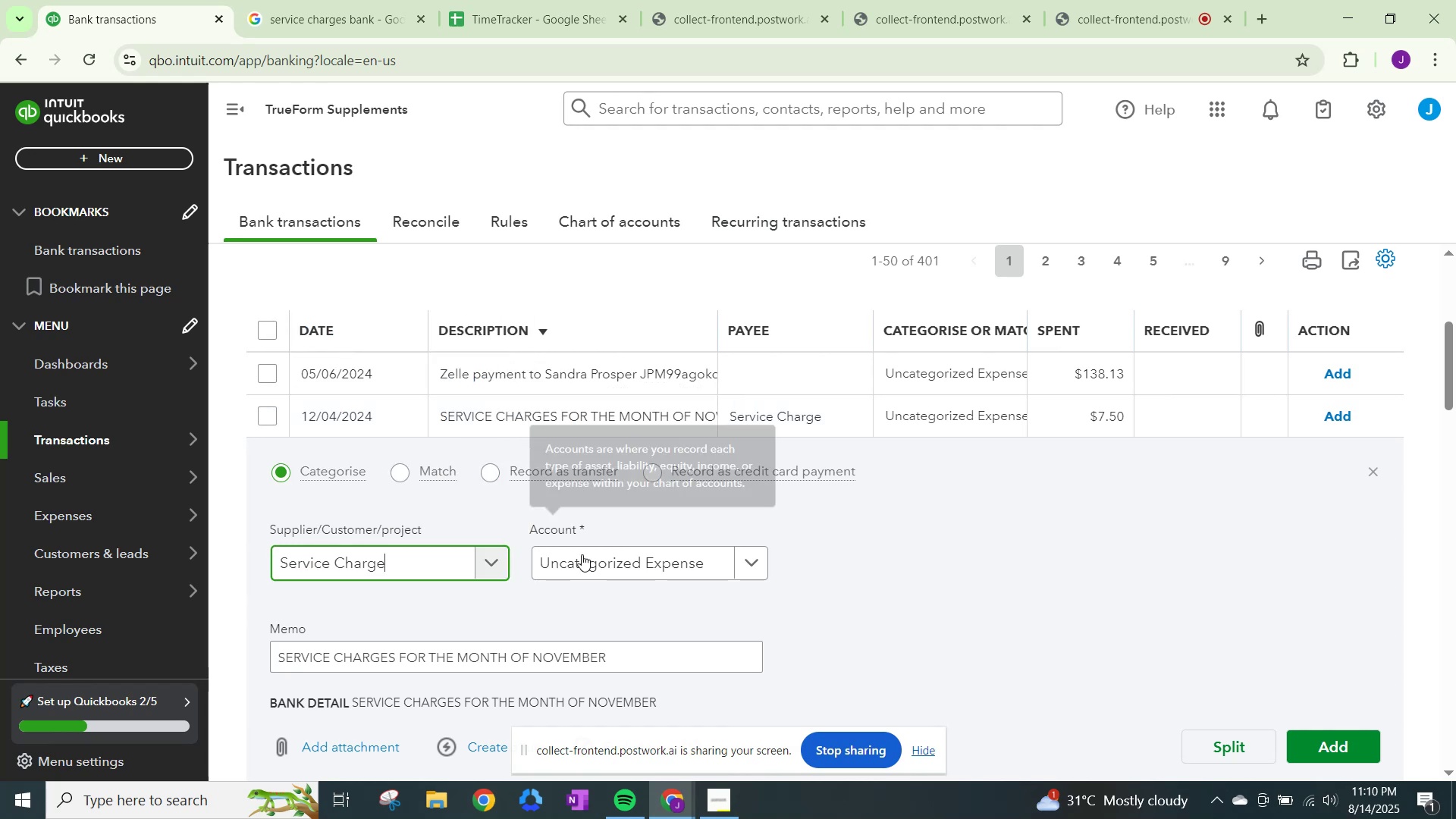 
left_click([588, 564])
 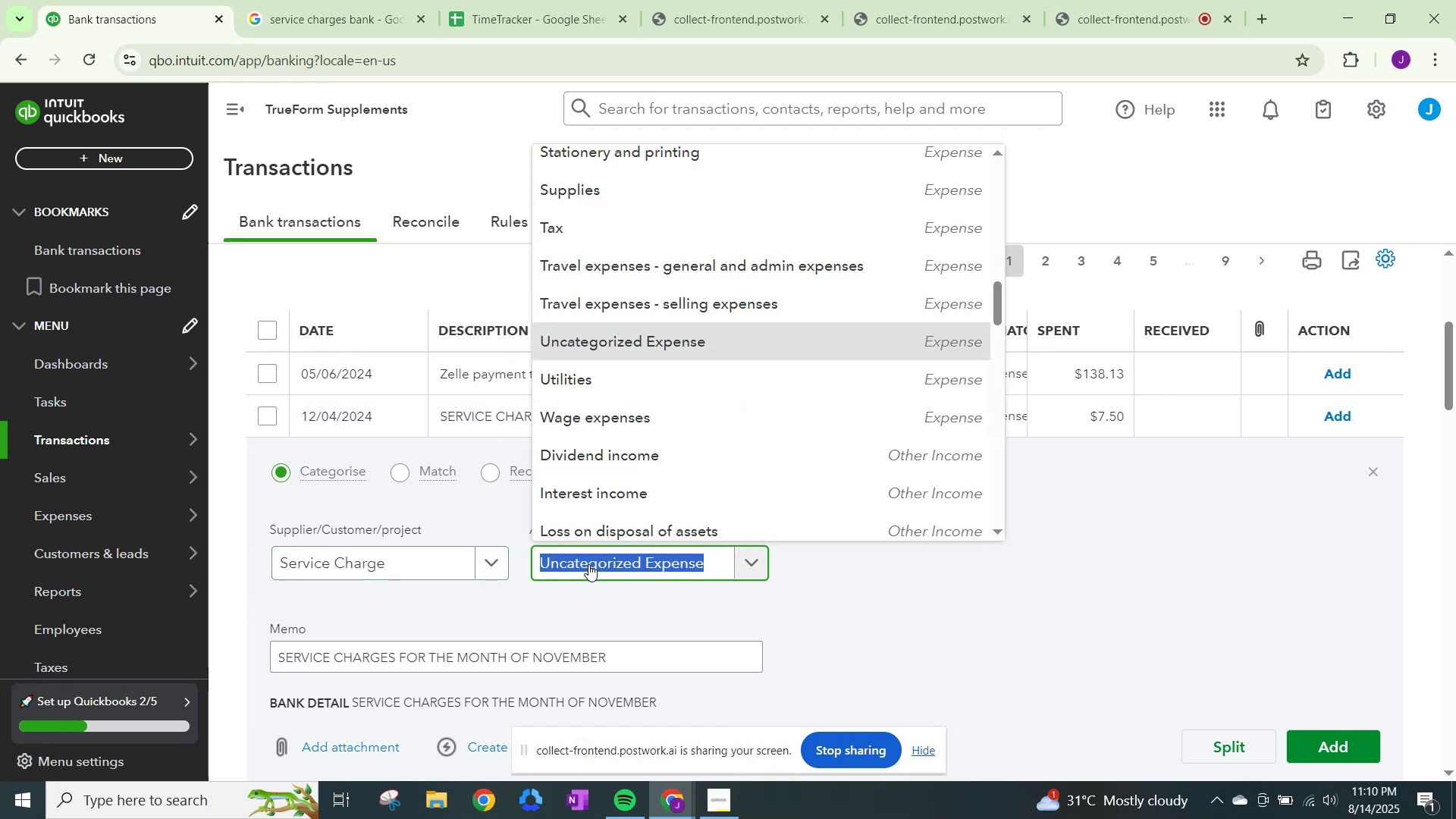 
type(bank)
 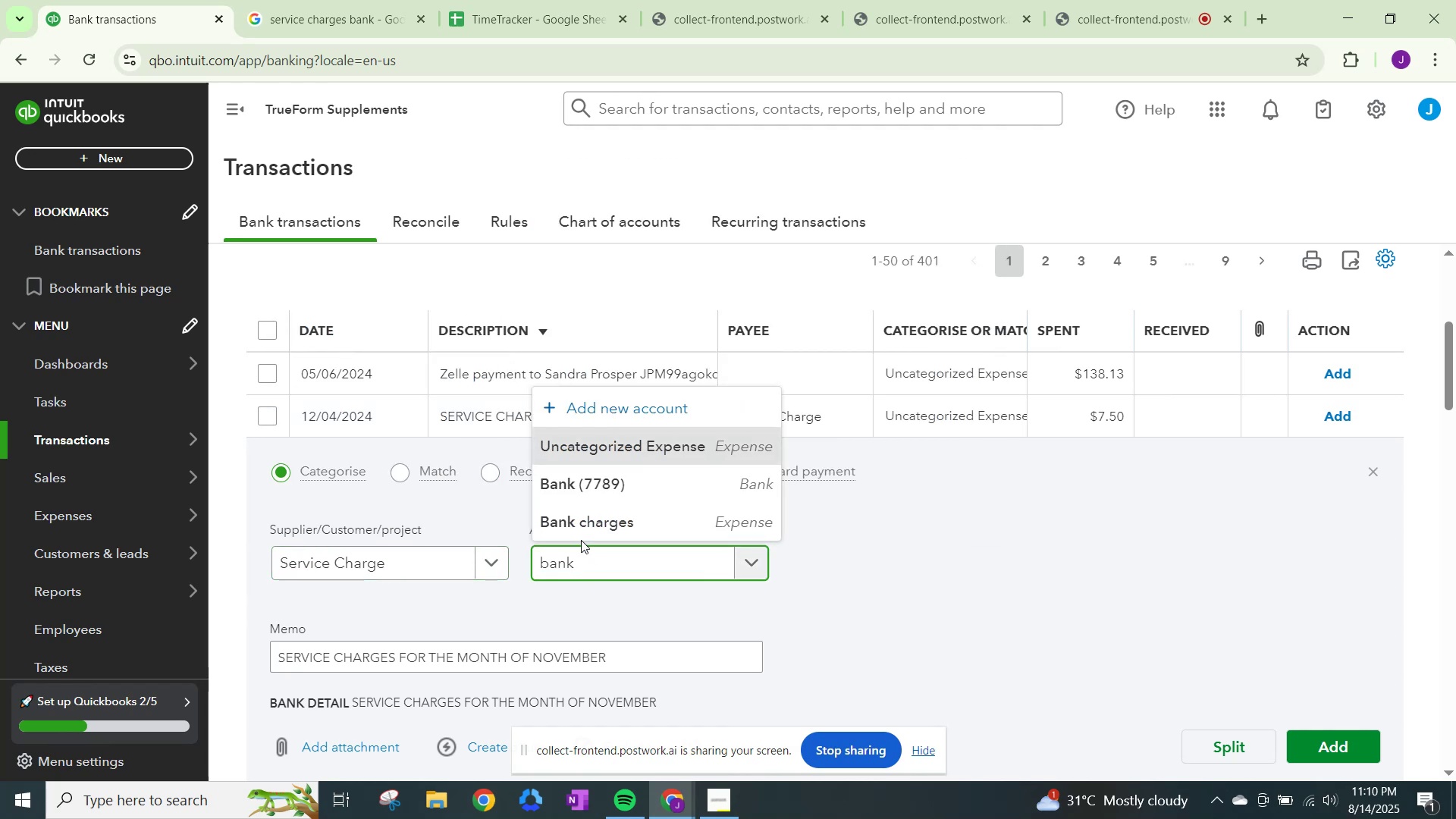 
left_click([577, 527])
 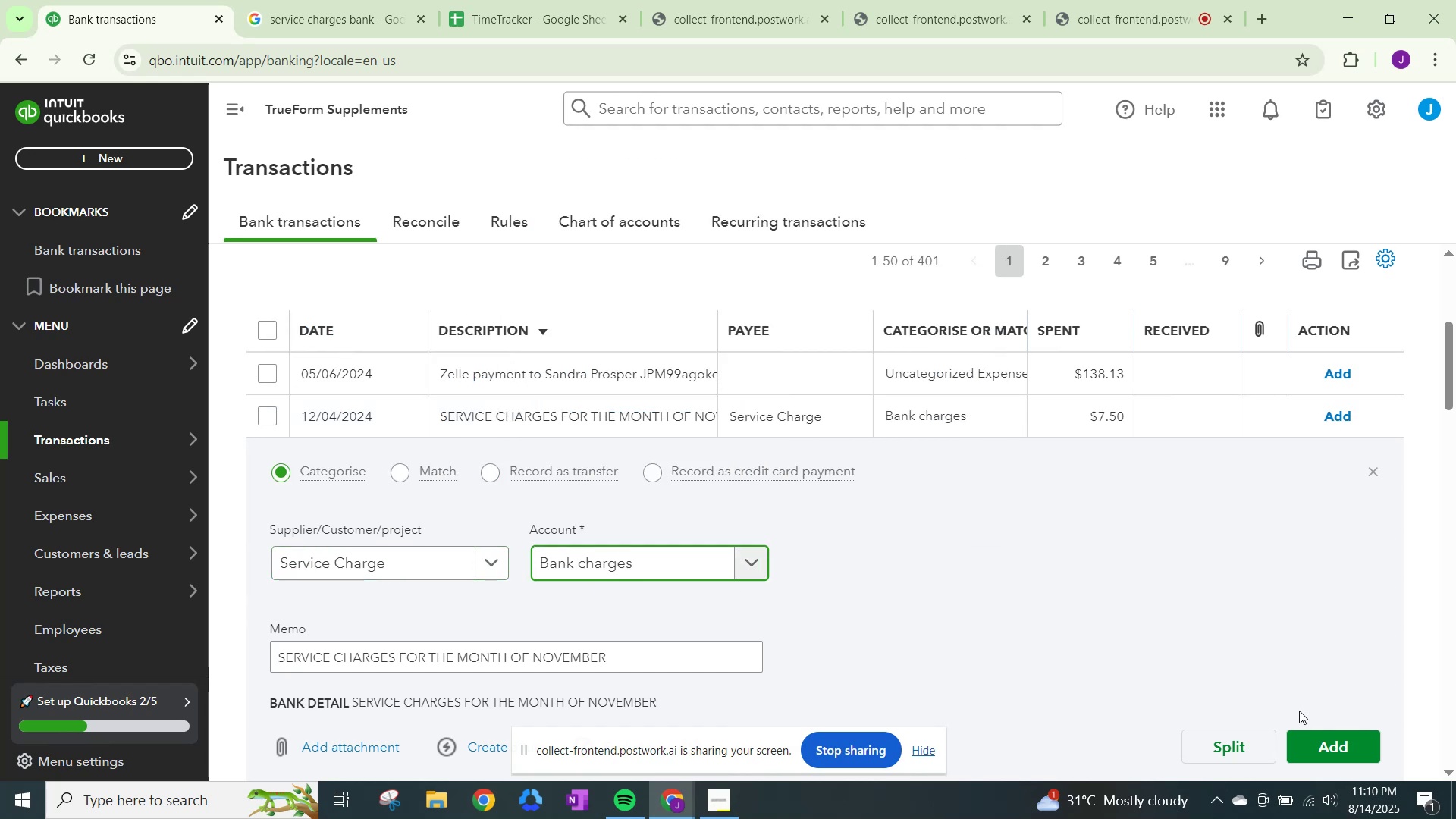 
left_click([1313, 733])
 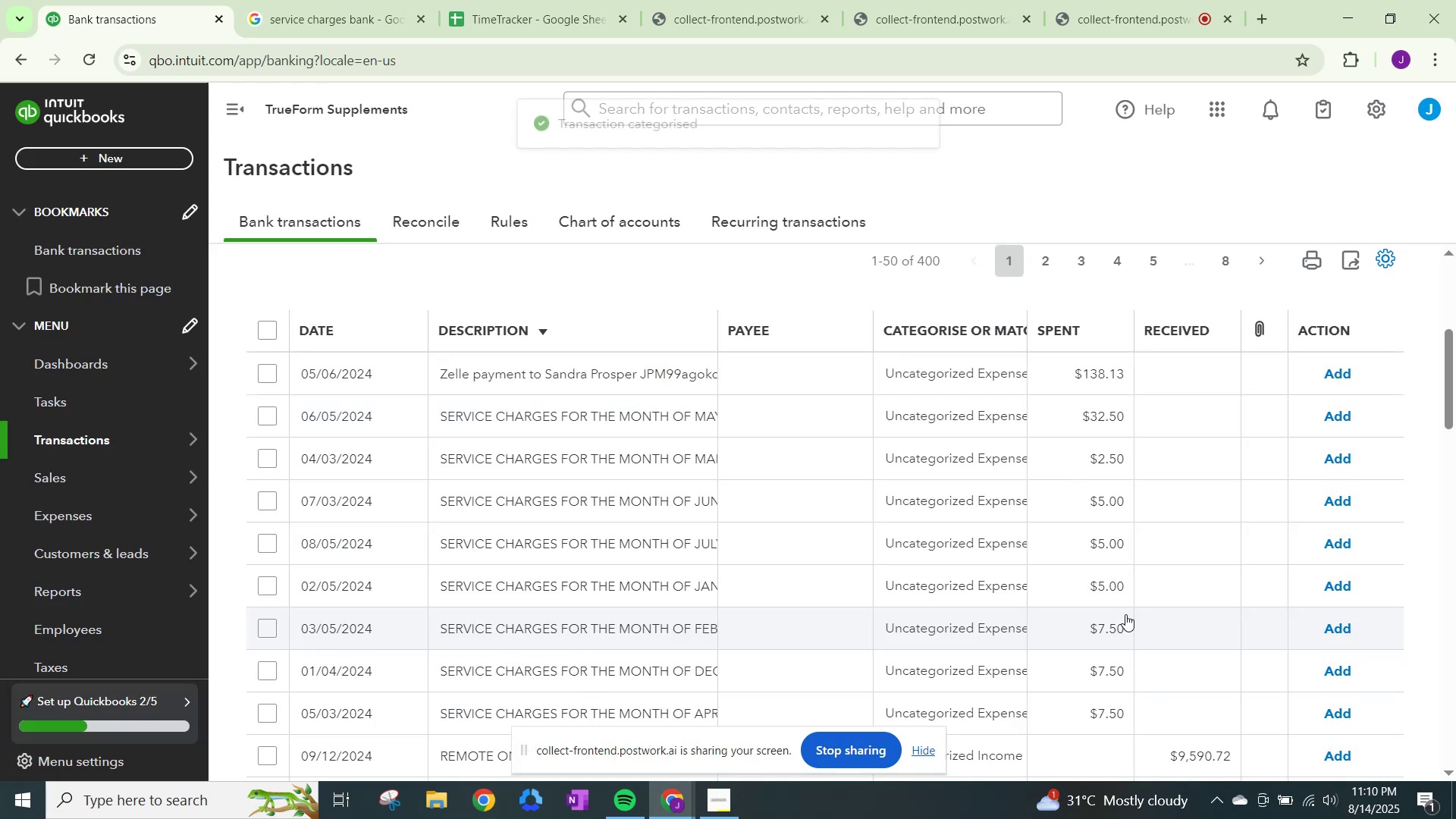 
left_click([946, 422])
 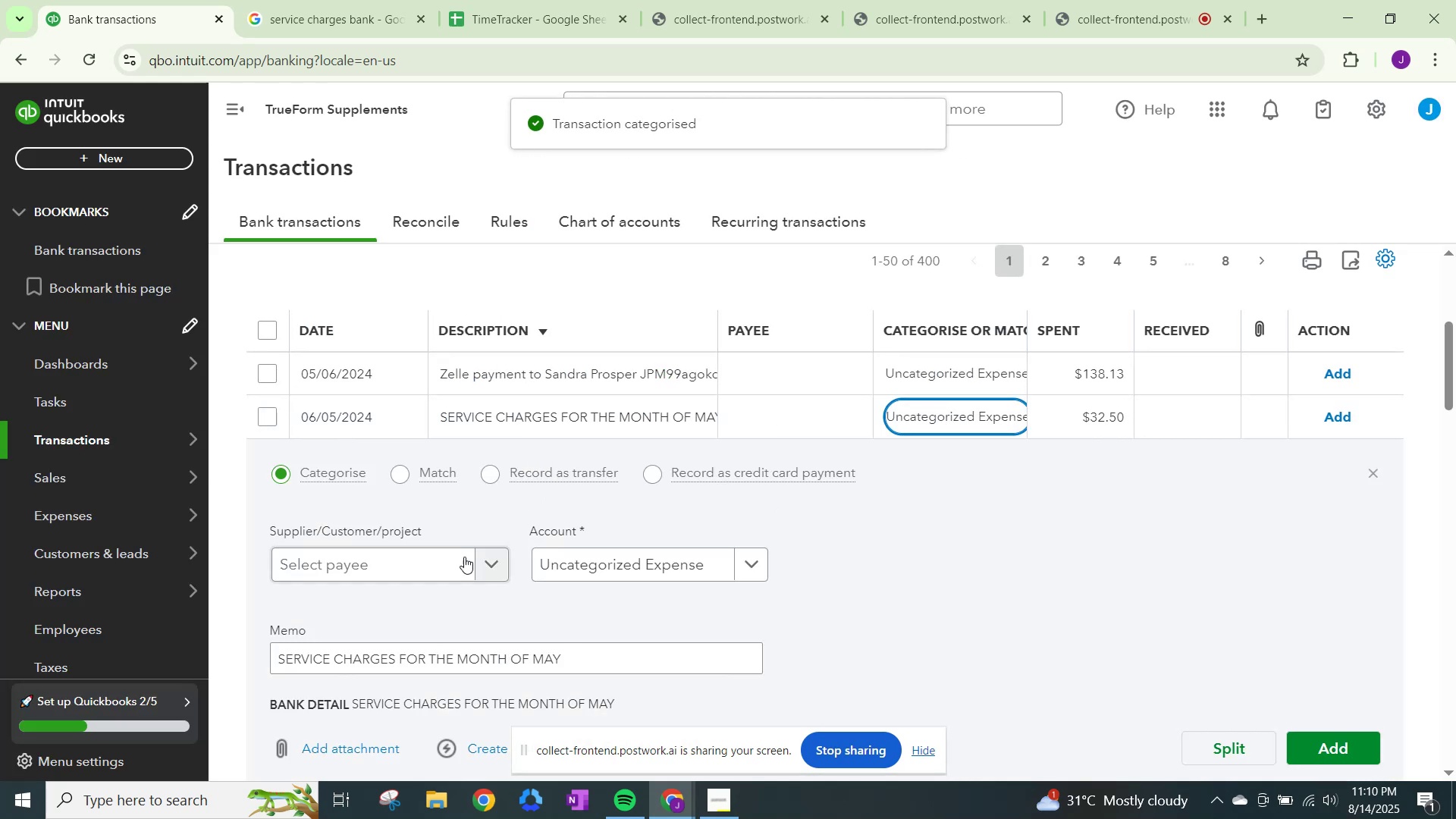 
left_click([479, 563])
 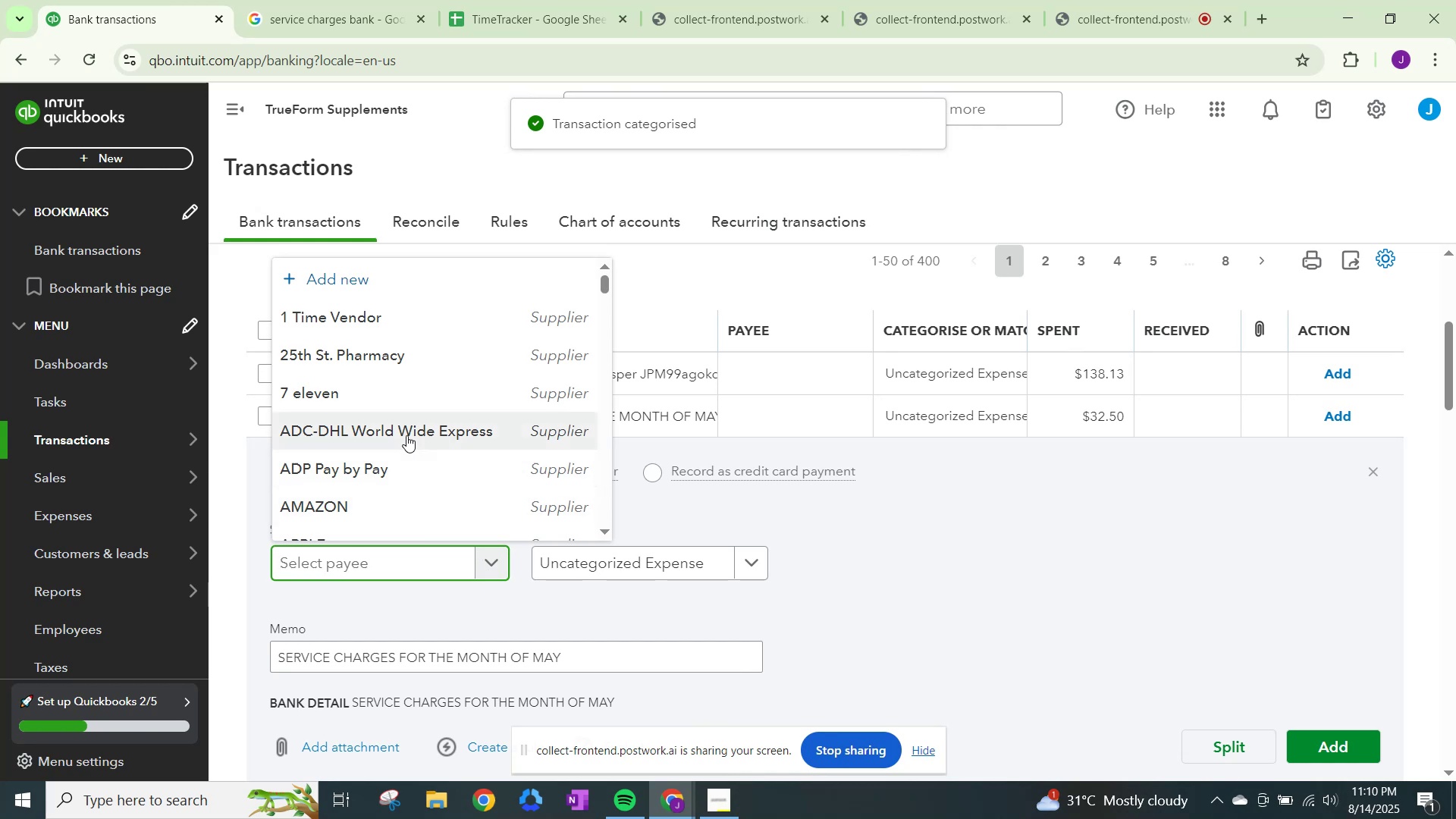 
type(serv)
 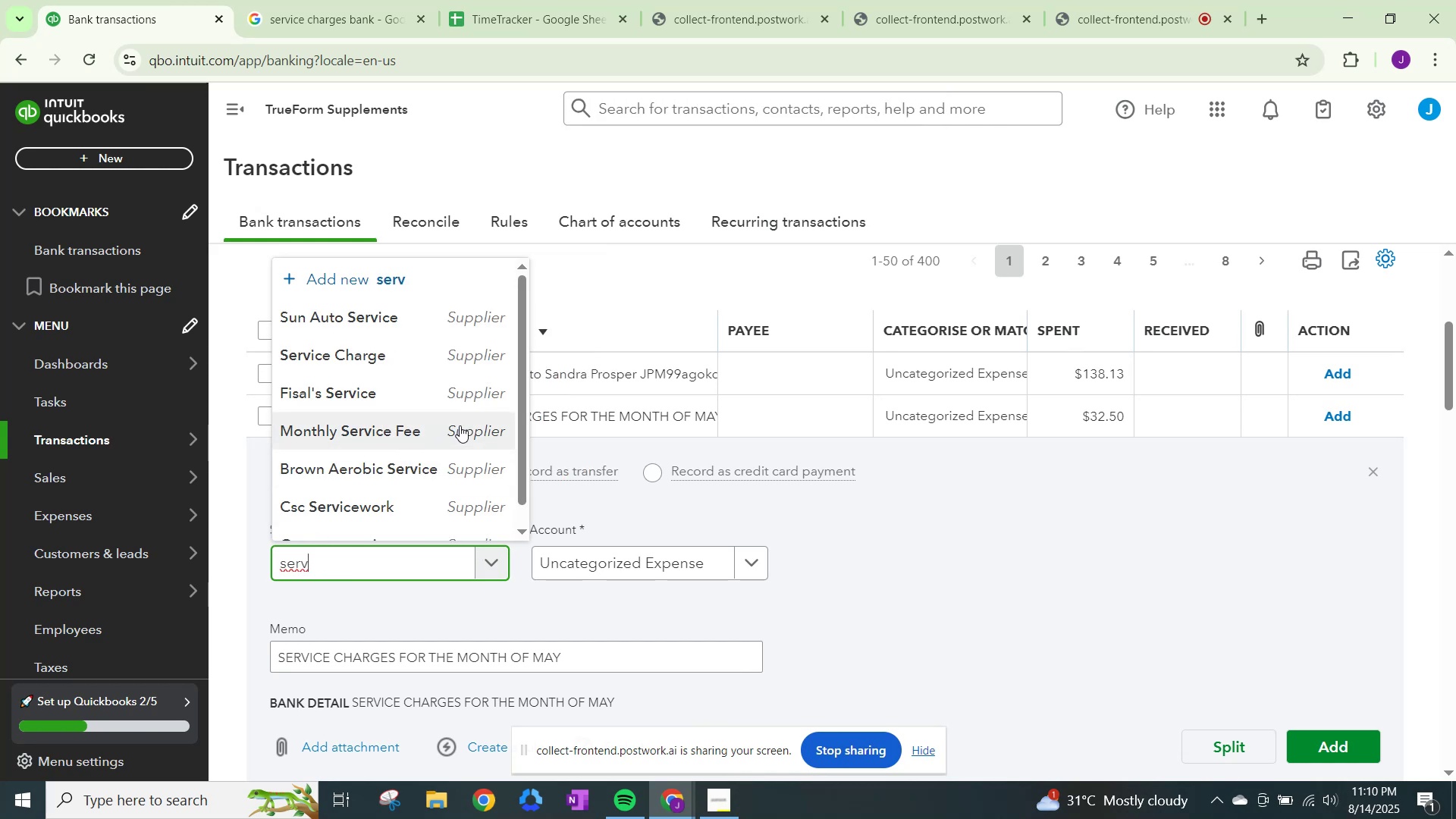 
wait(10.44)
 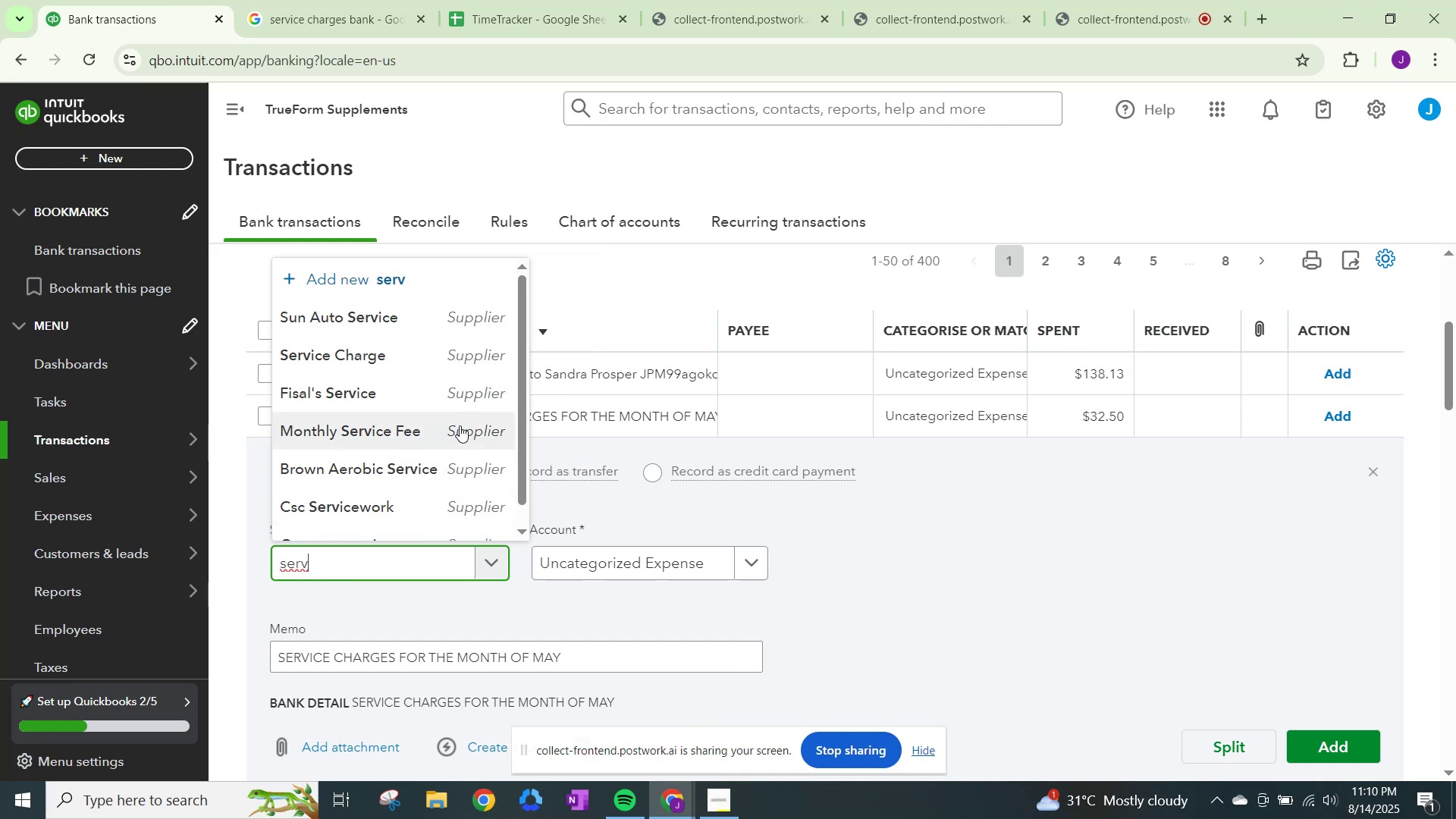 
left_click([460, 426])
 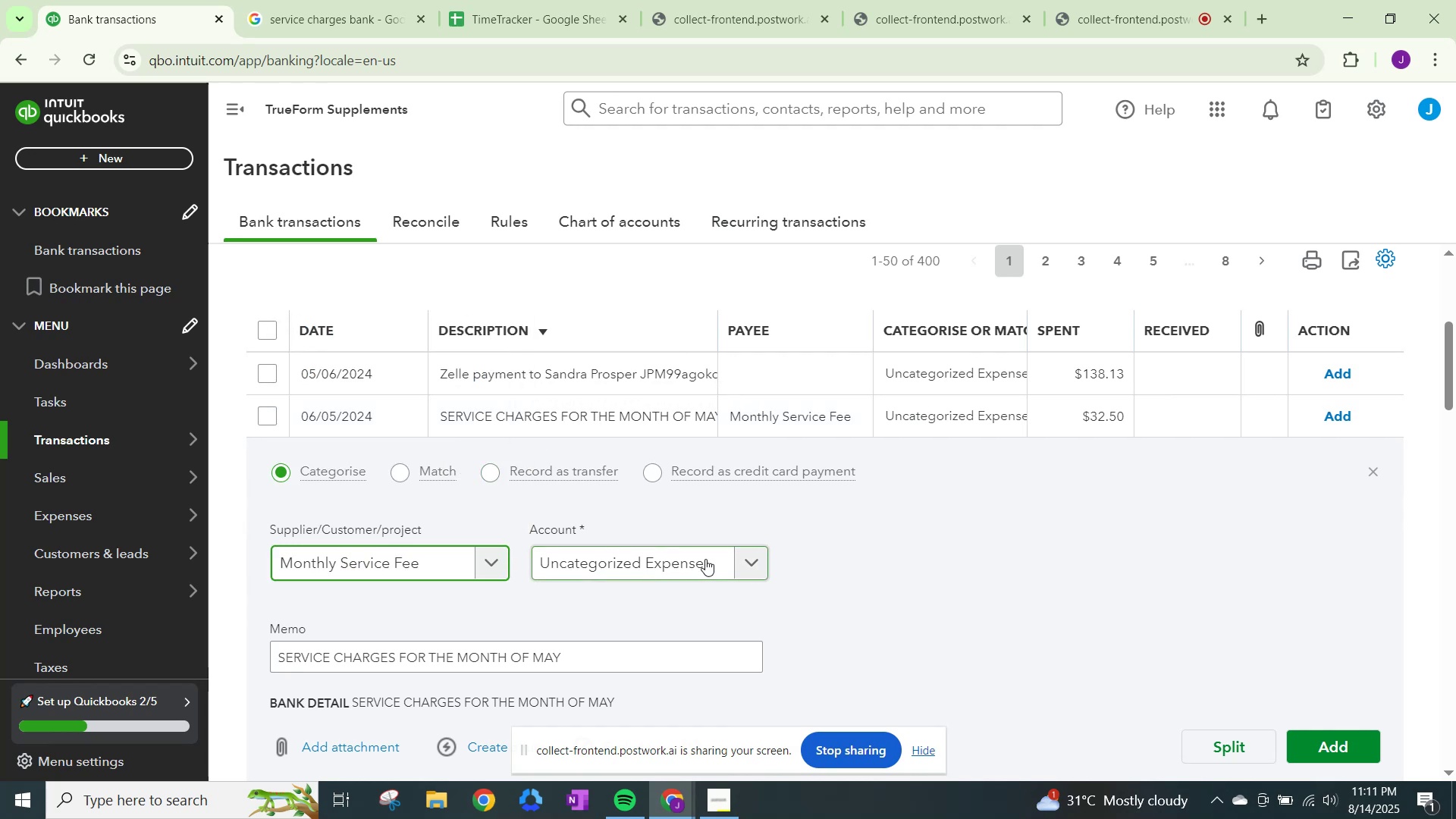 
wait(5.85)
 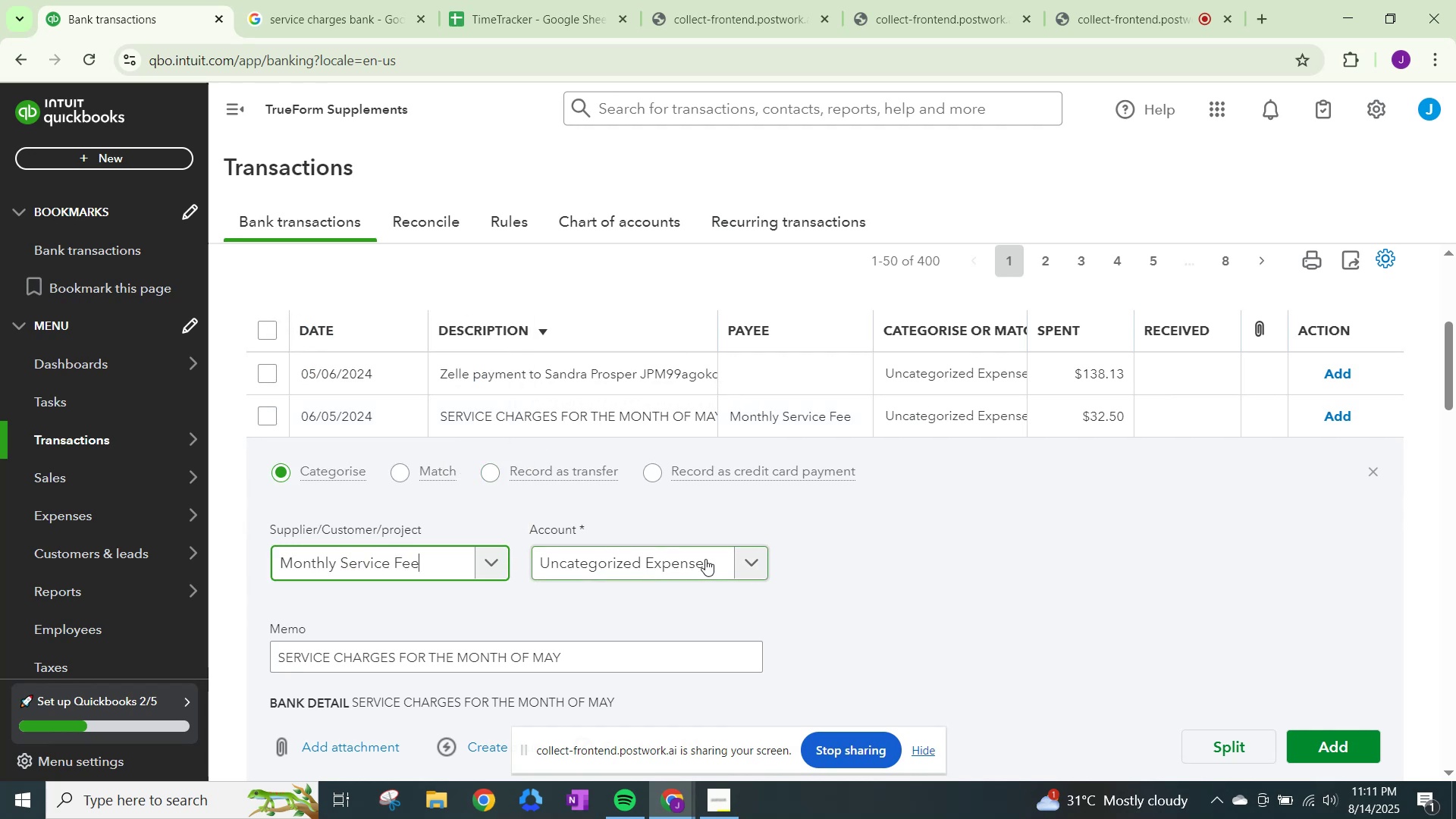 
left_click([705, 559])
 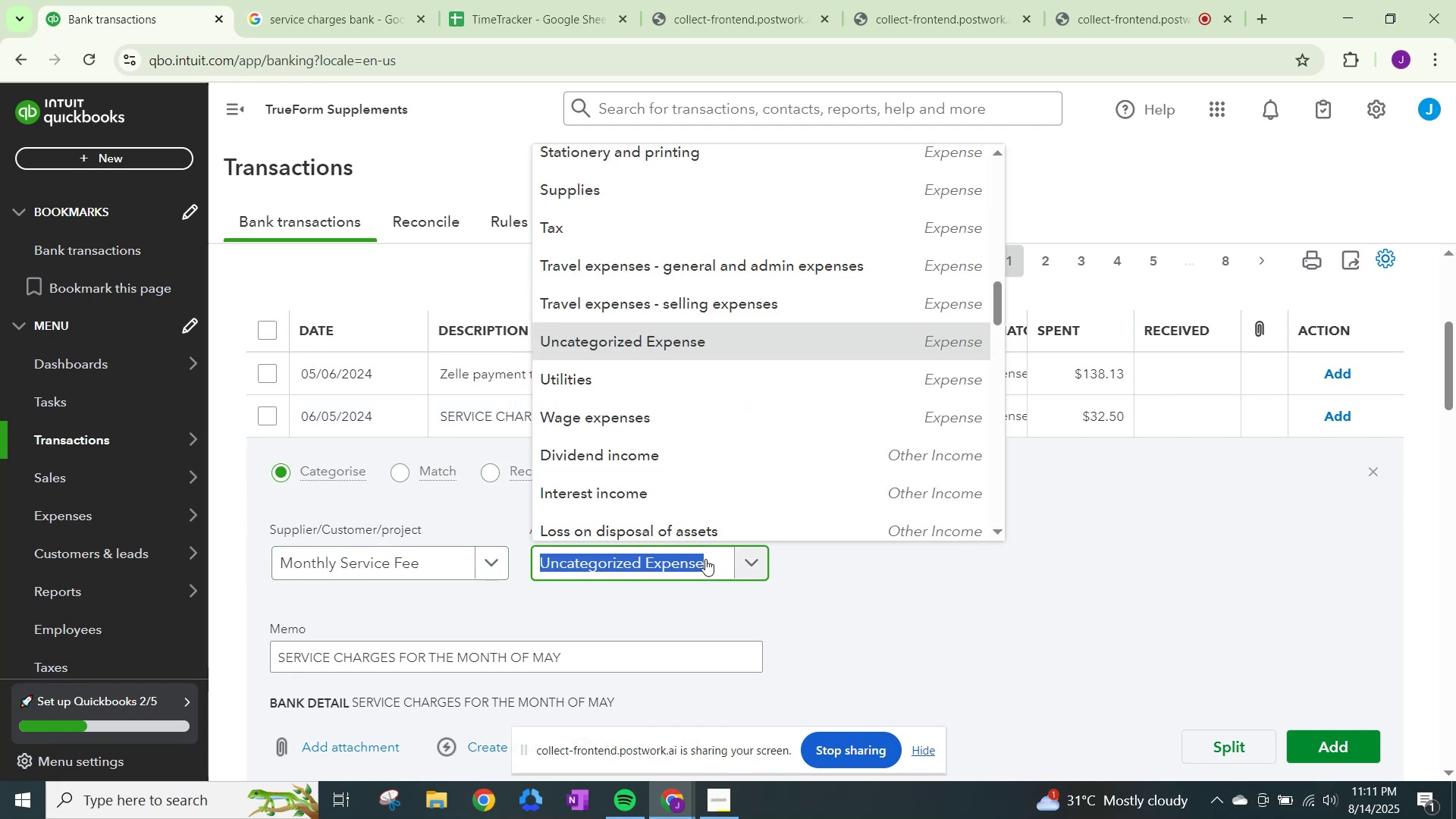 
type(bank)
 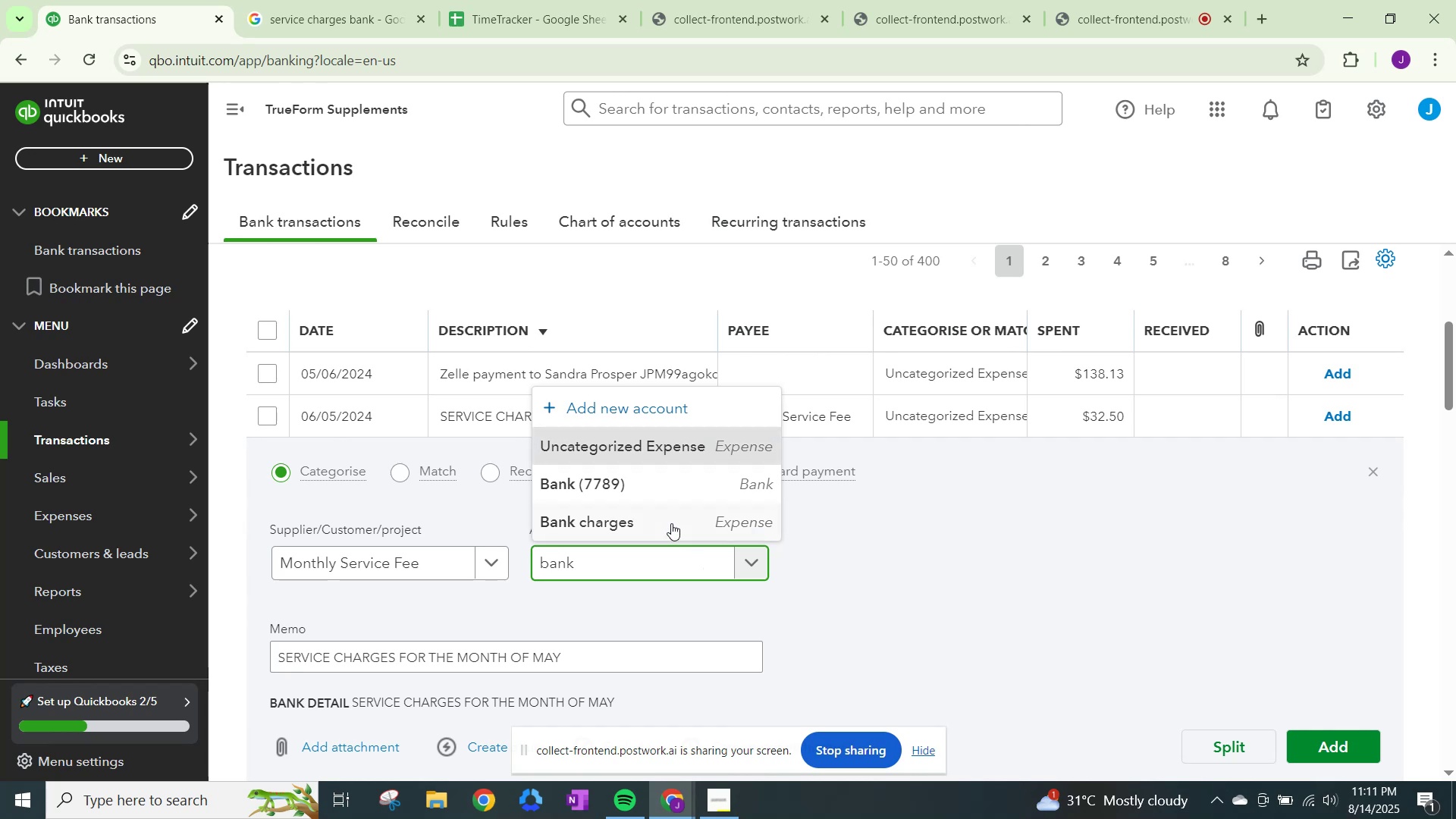 
left_click([667, 521])
 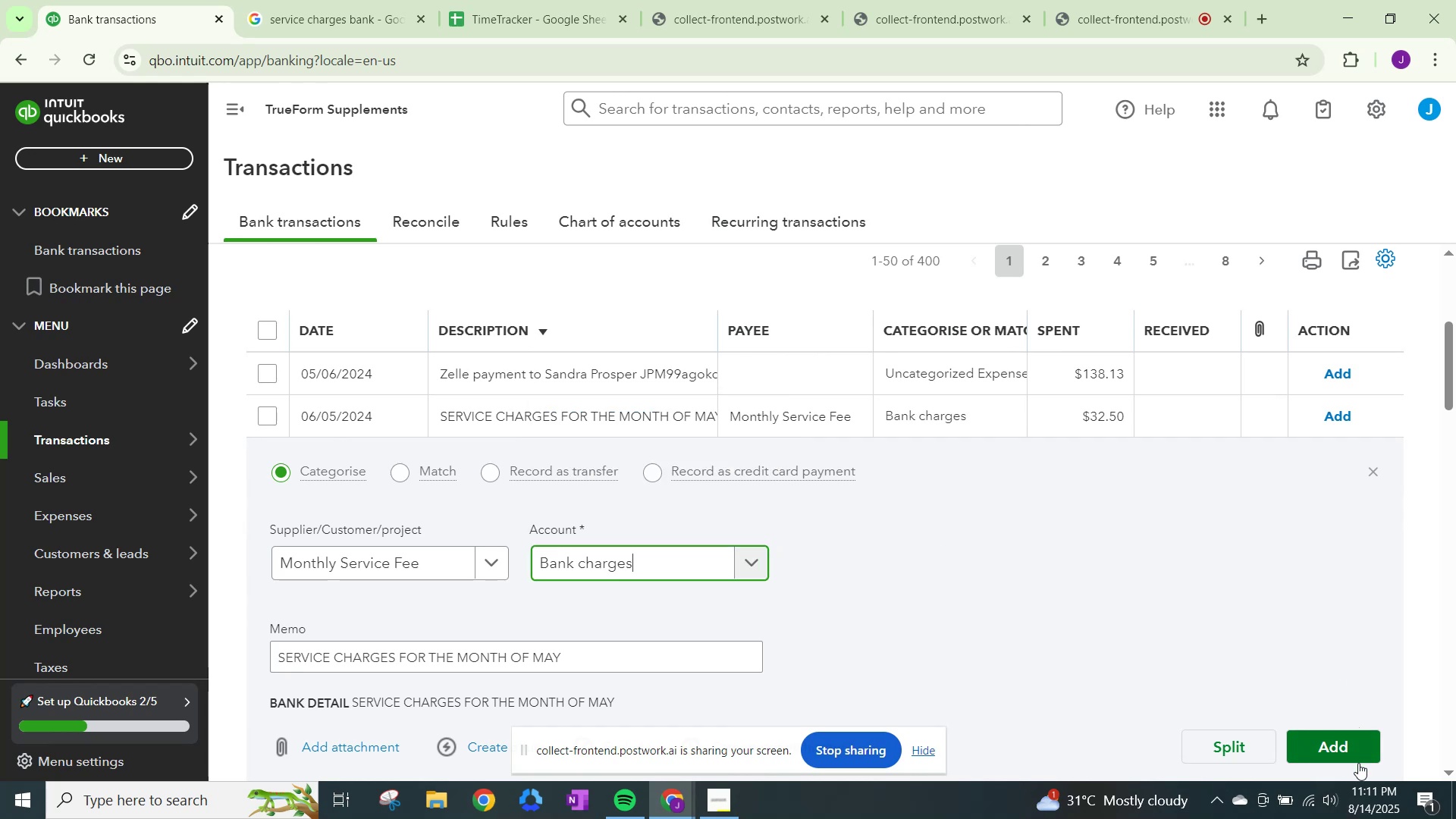 
left_click([1362, 745])
 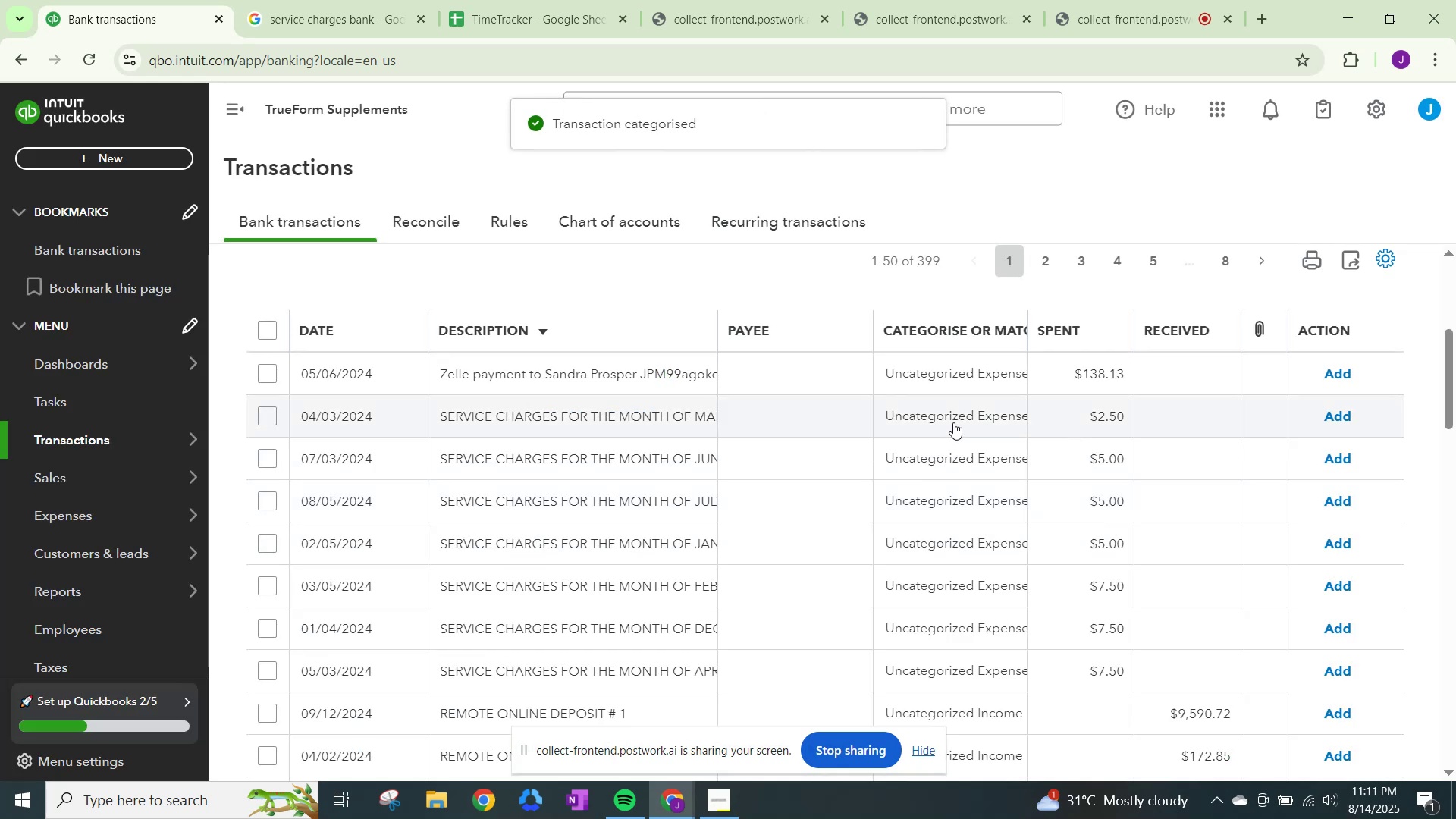 
scroll: coordinate [372, 352], scroll_direction: up, amount: 3.0
 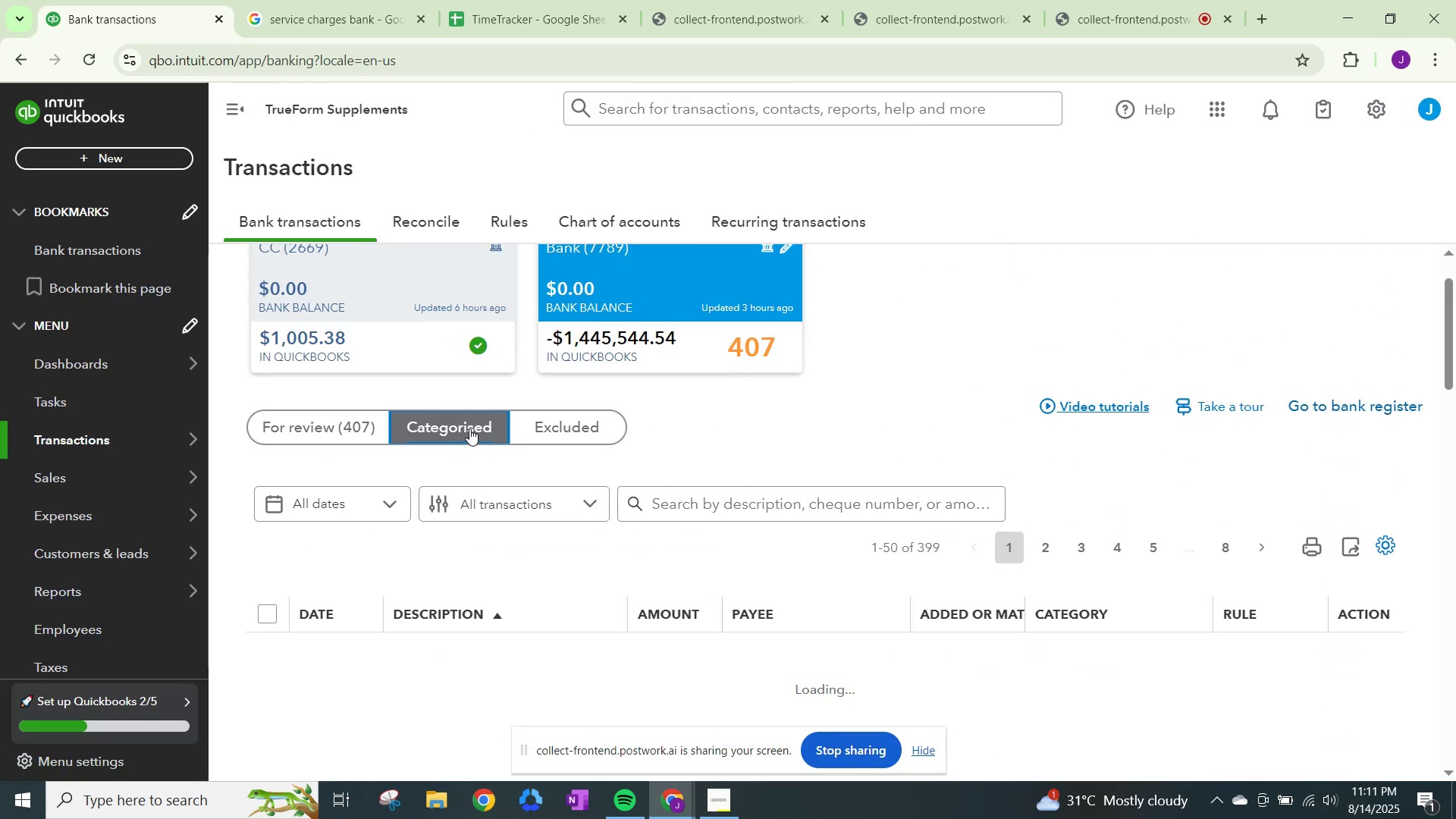 
scroll: coordinate [538, 518], scroll_direction: down, amount: 3.0
 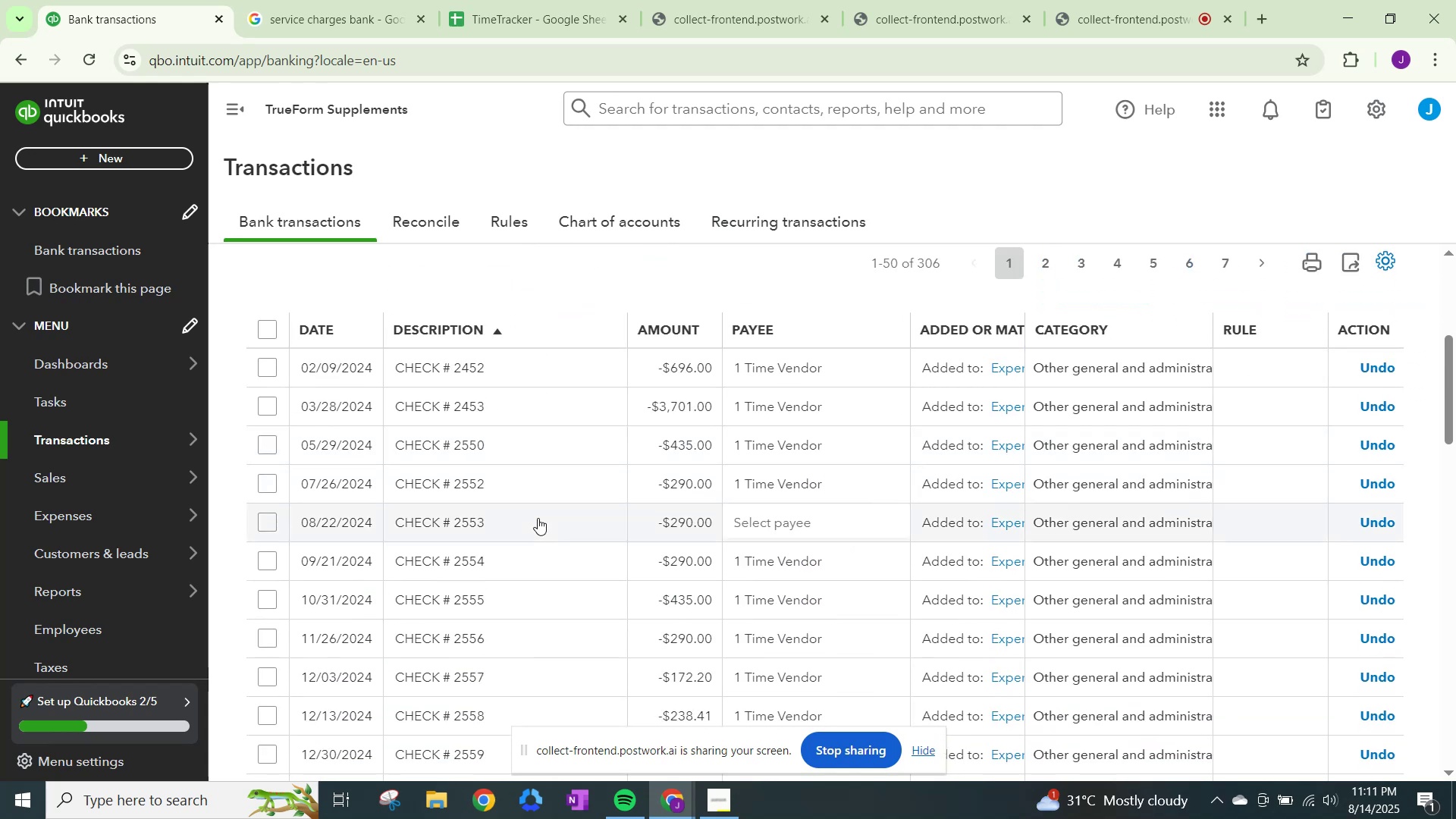 
scroll: coordinate [544, 519], scroll_direction: up, amount: 1.0
 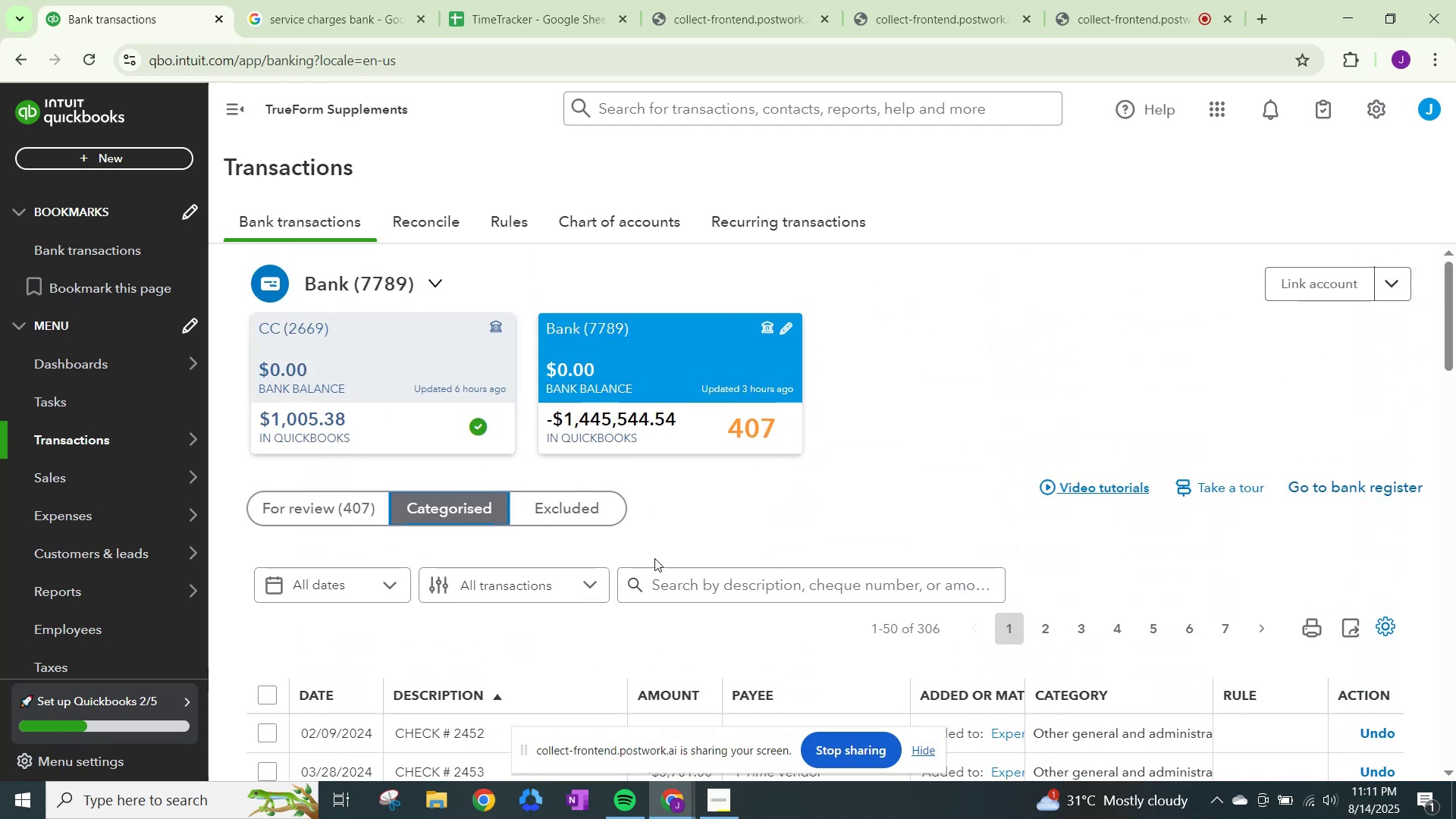 
left_click([686, 577])
 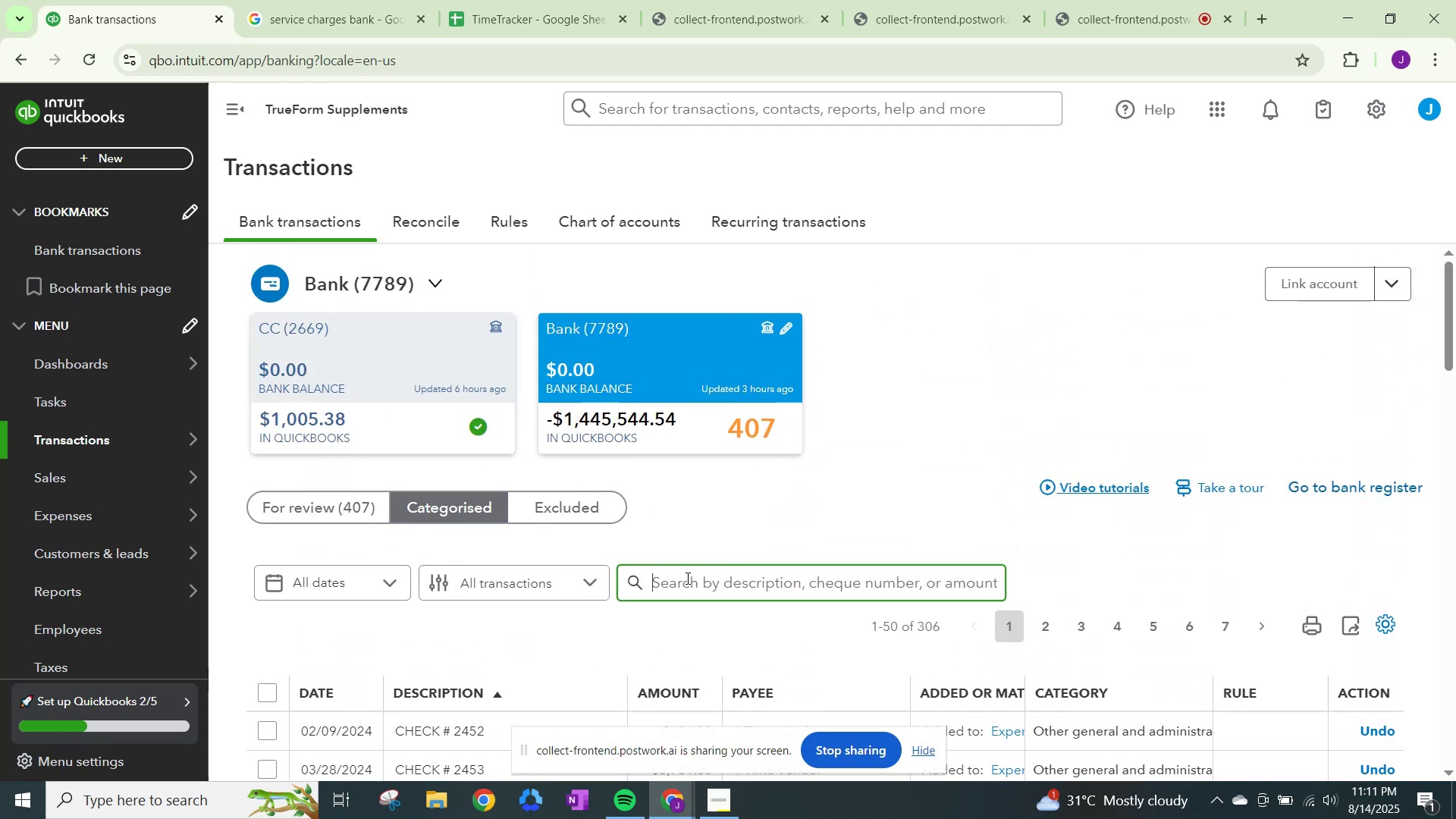 
type(seriv)
key(Backspace)
key(Backspace)
type(vice)
key(NumpadEnter)
 